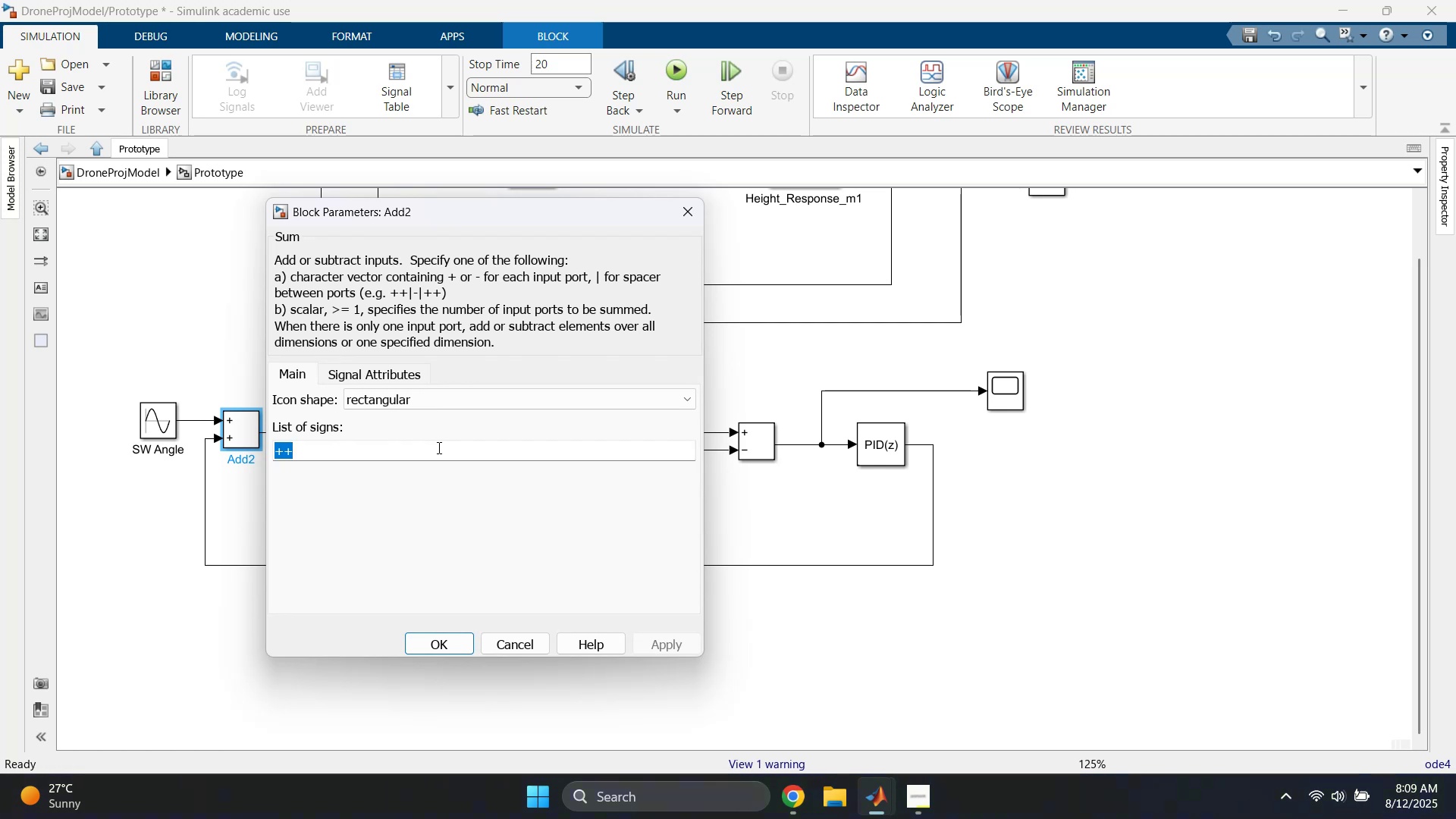 
key(ArrowRight)
 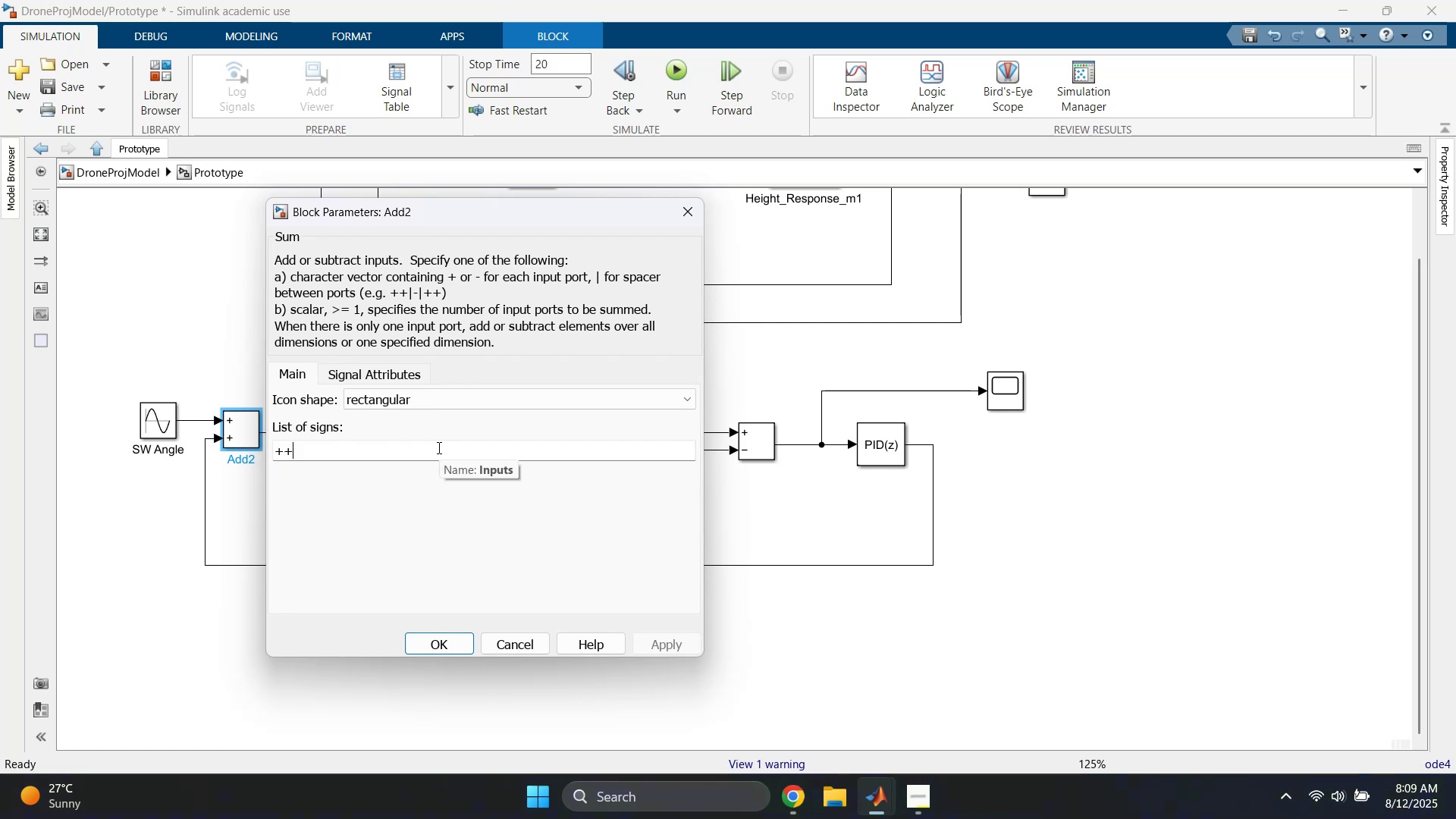 
key(Backspace)
 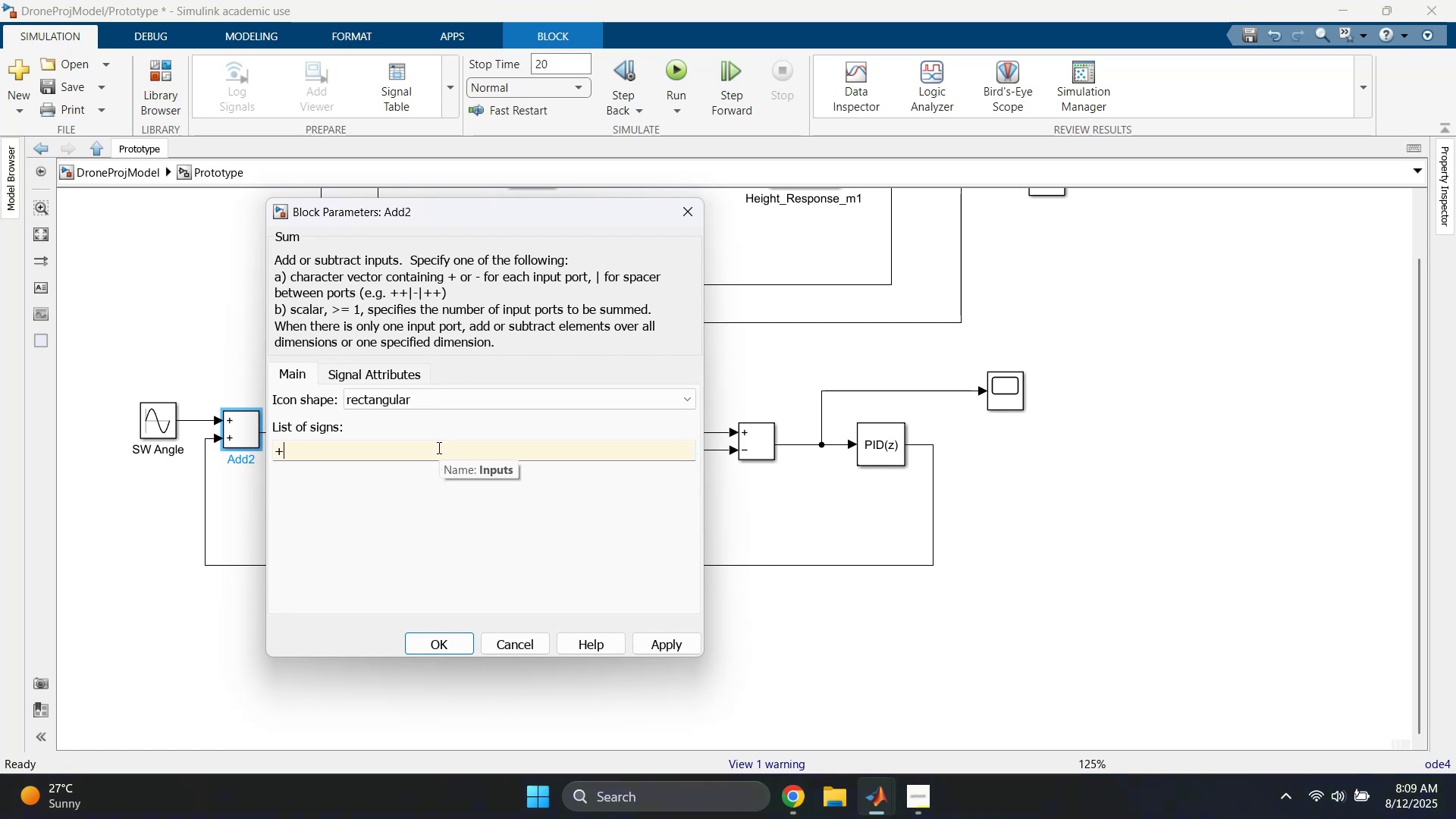 
key(Minus)
 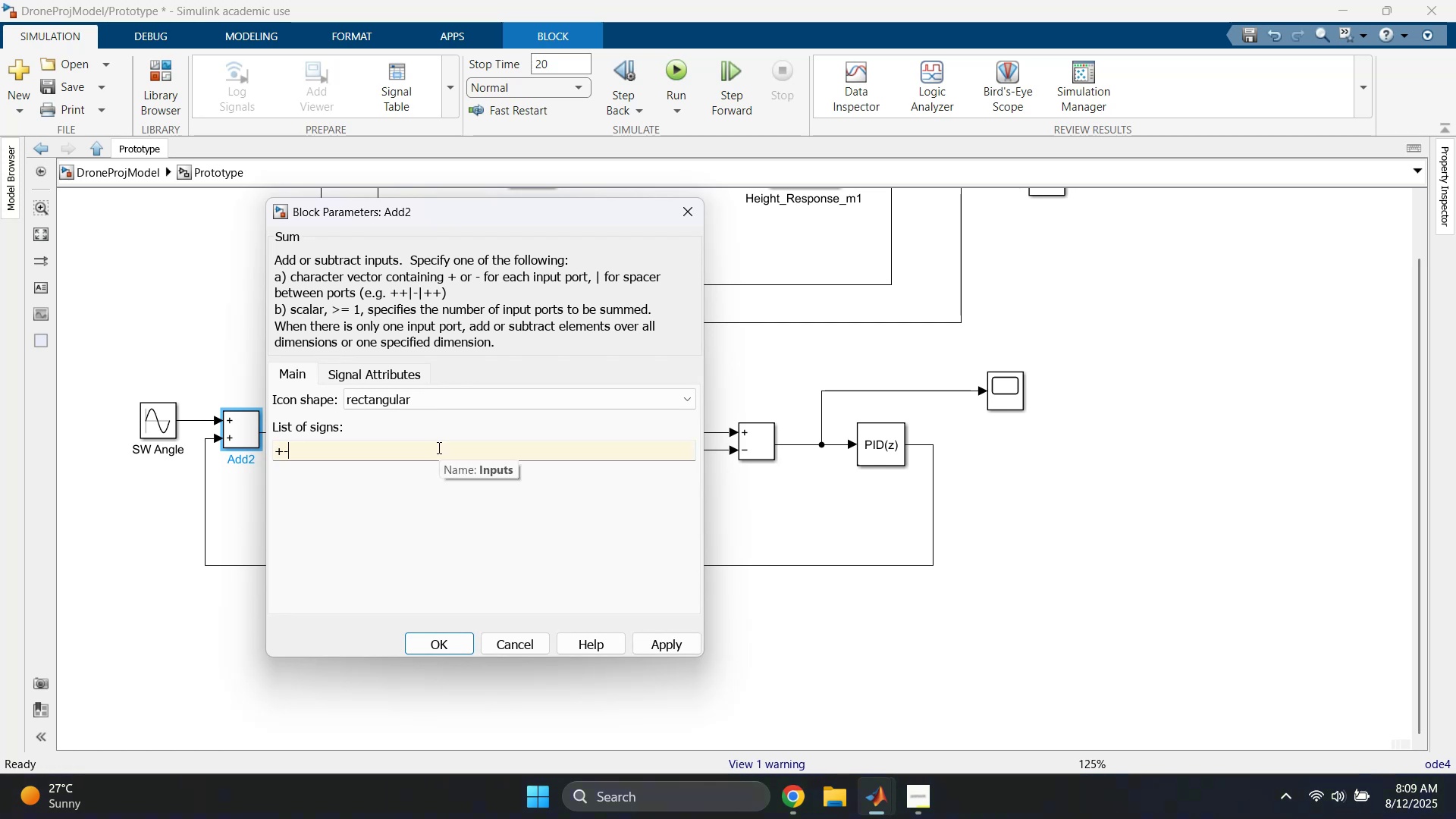 
key(Enter)
 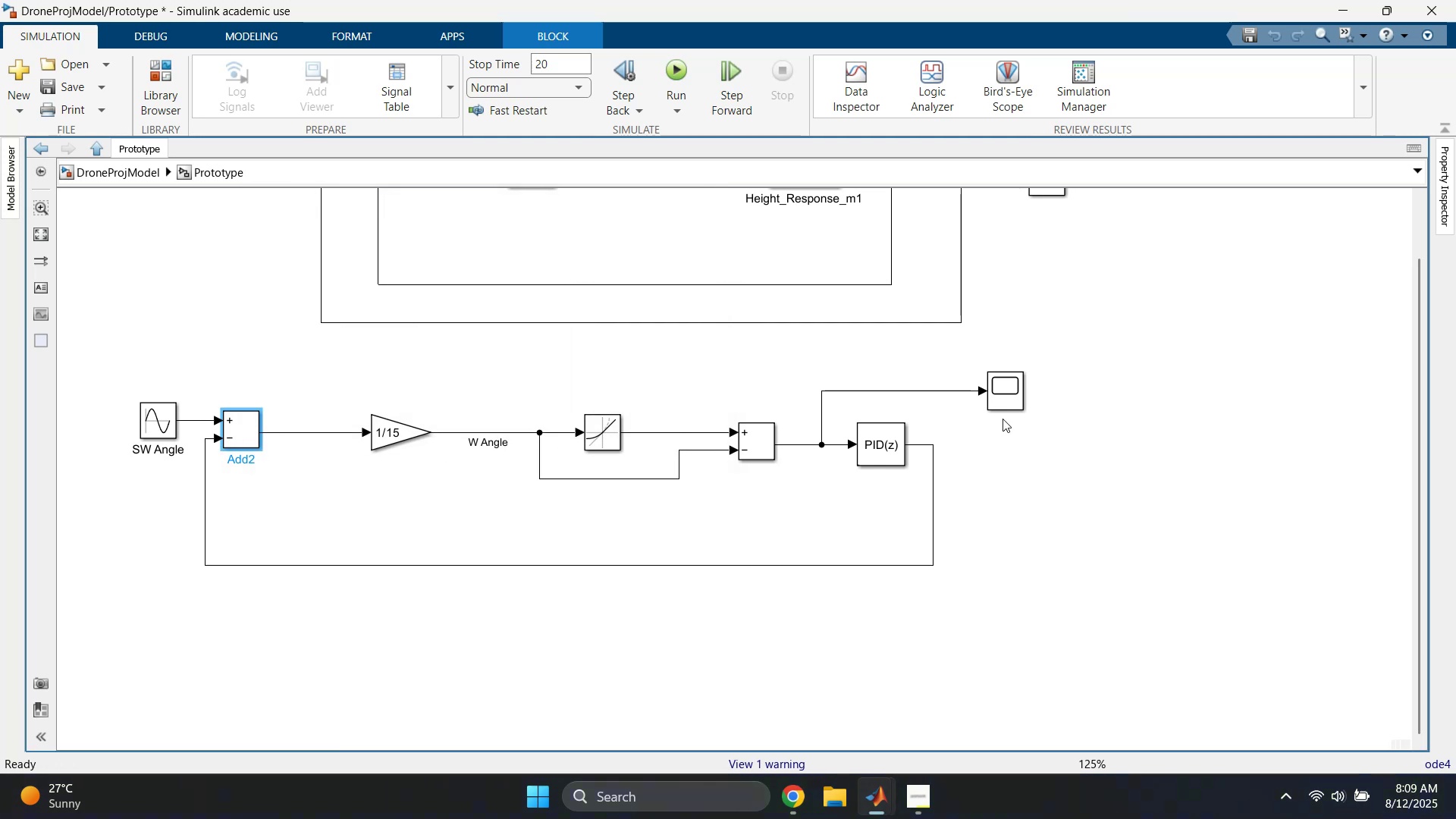 
double_click([1004, 395])
 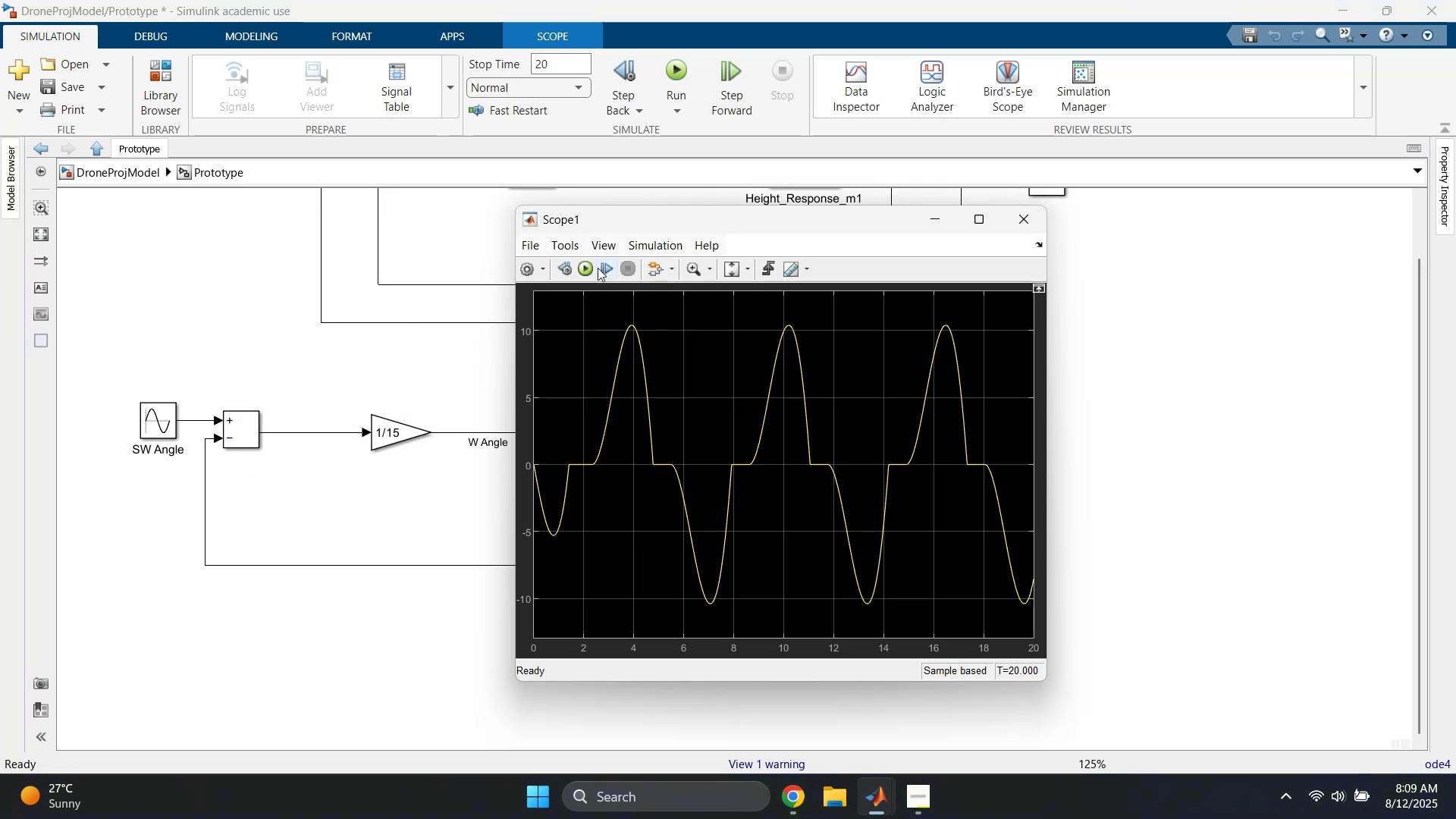 
left_click([588, 267])
 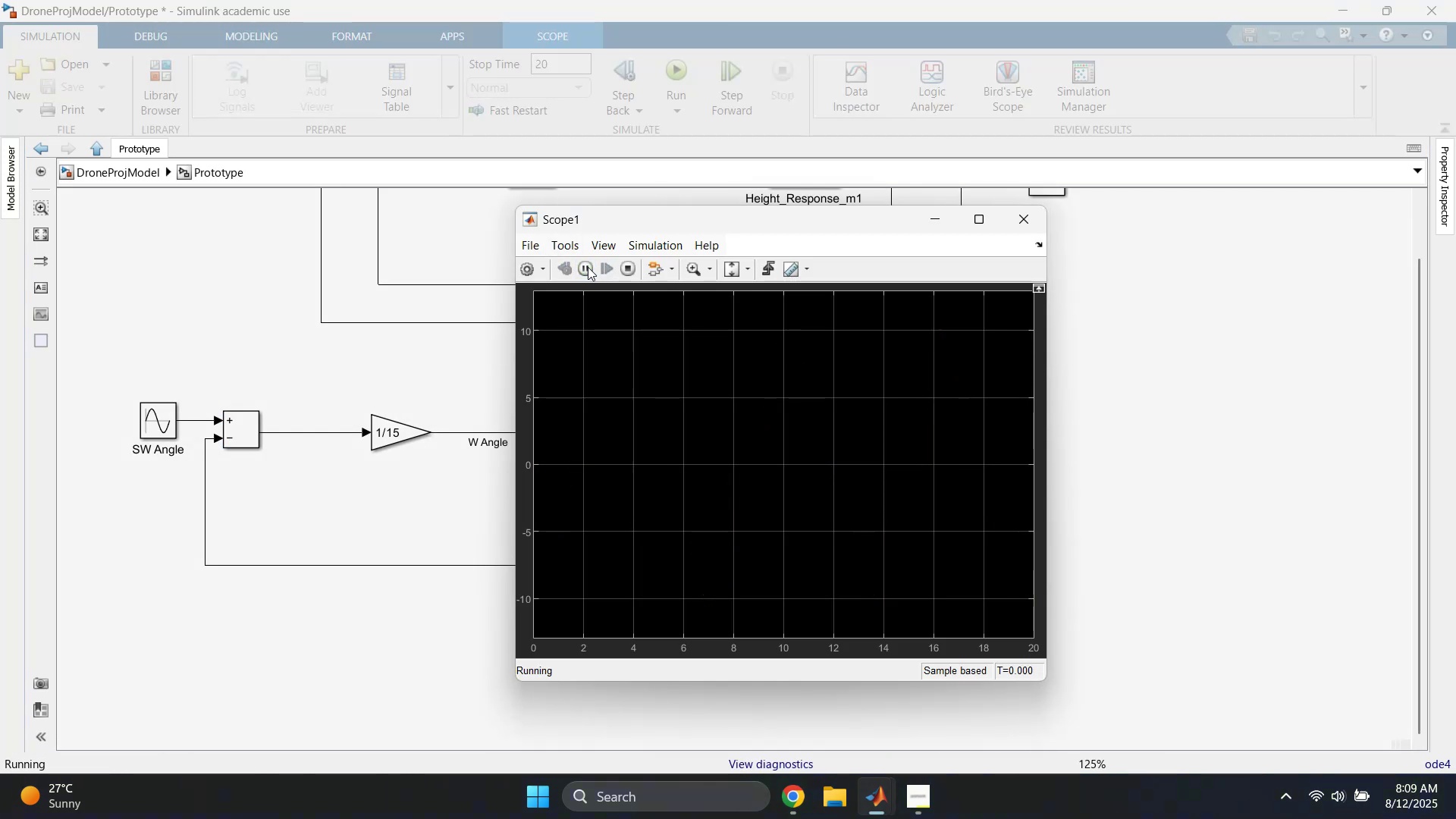 
wait(8.4)
 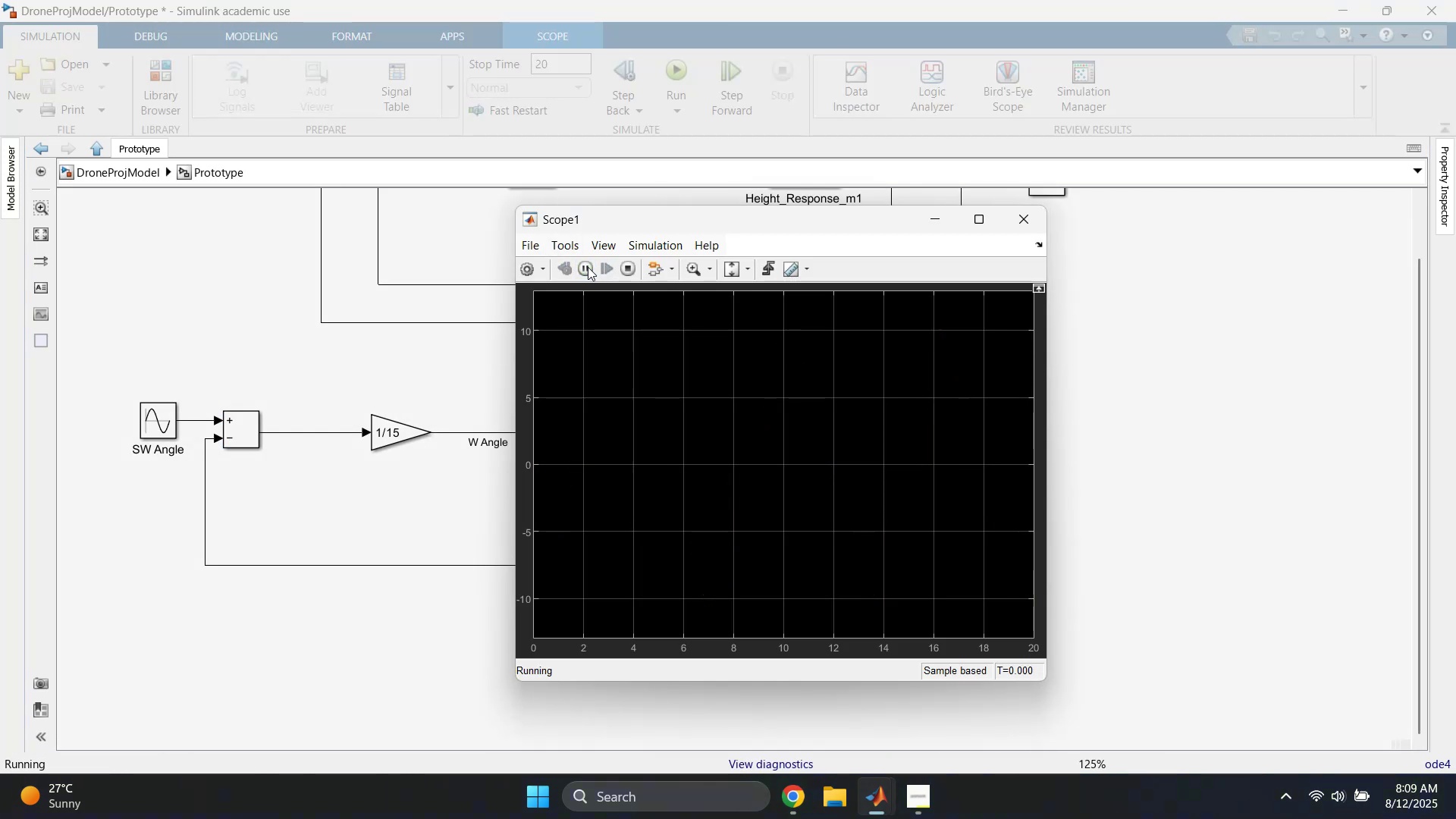 
left_click([945, 221])
 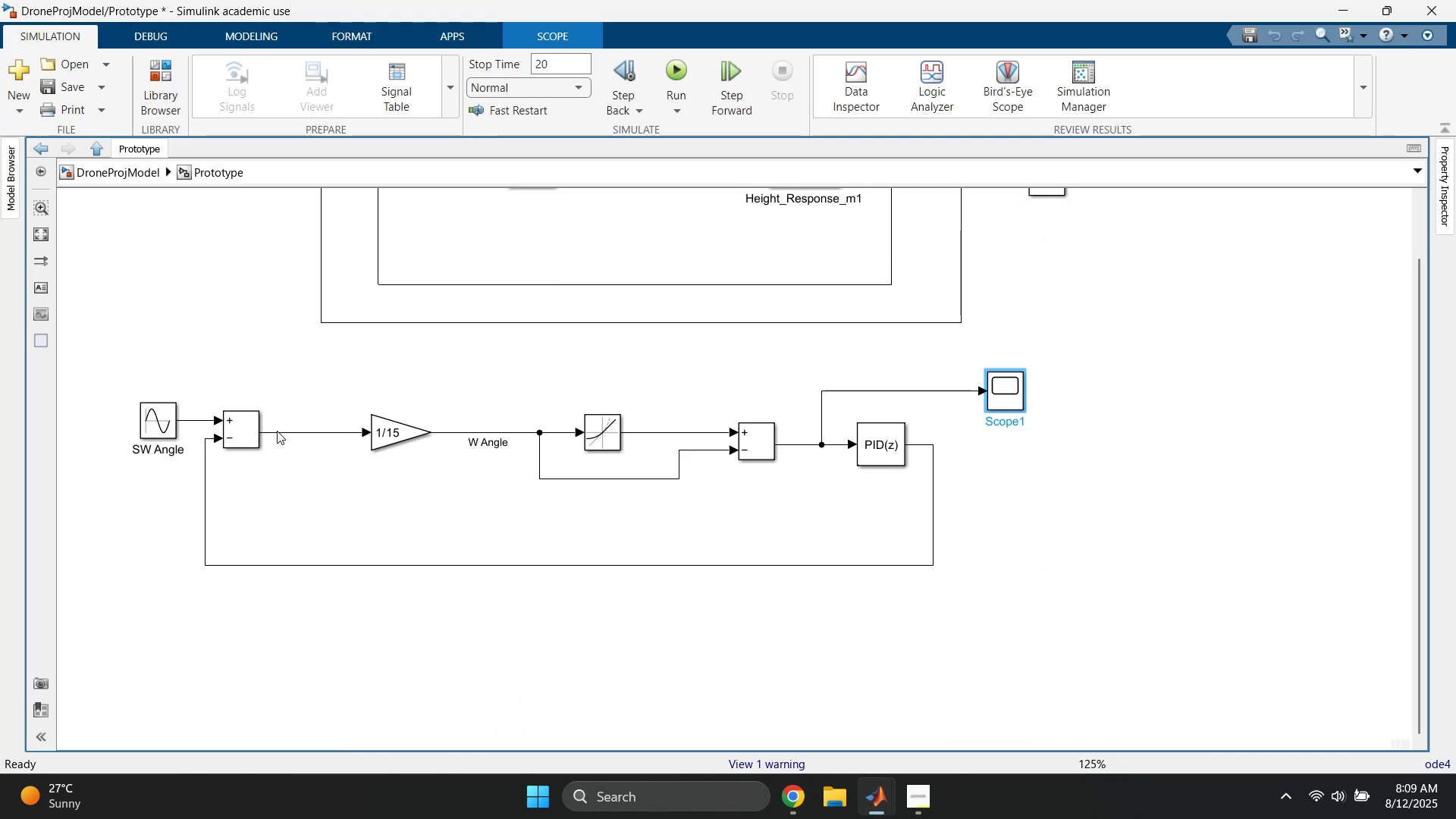 
double_click([239, 431])
 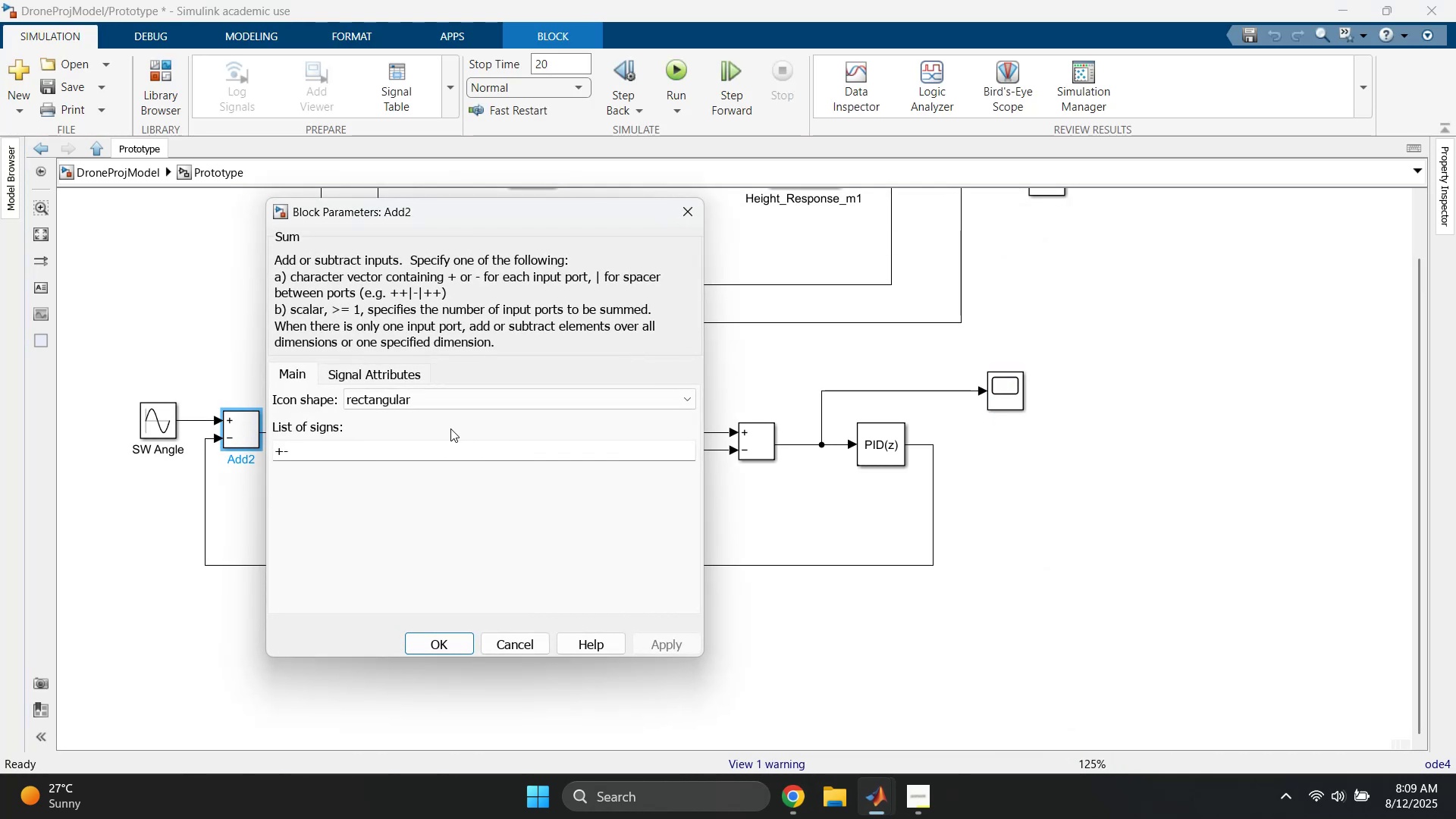 
left_click([428, 448])
 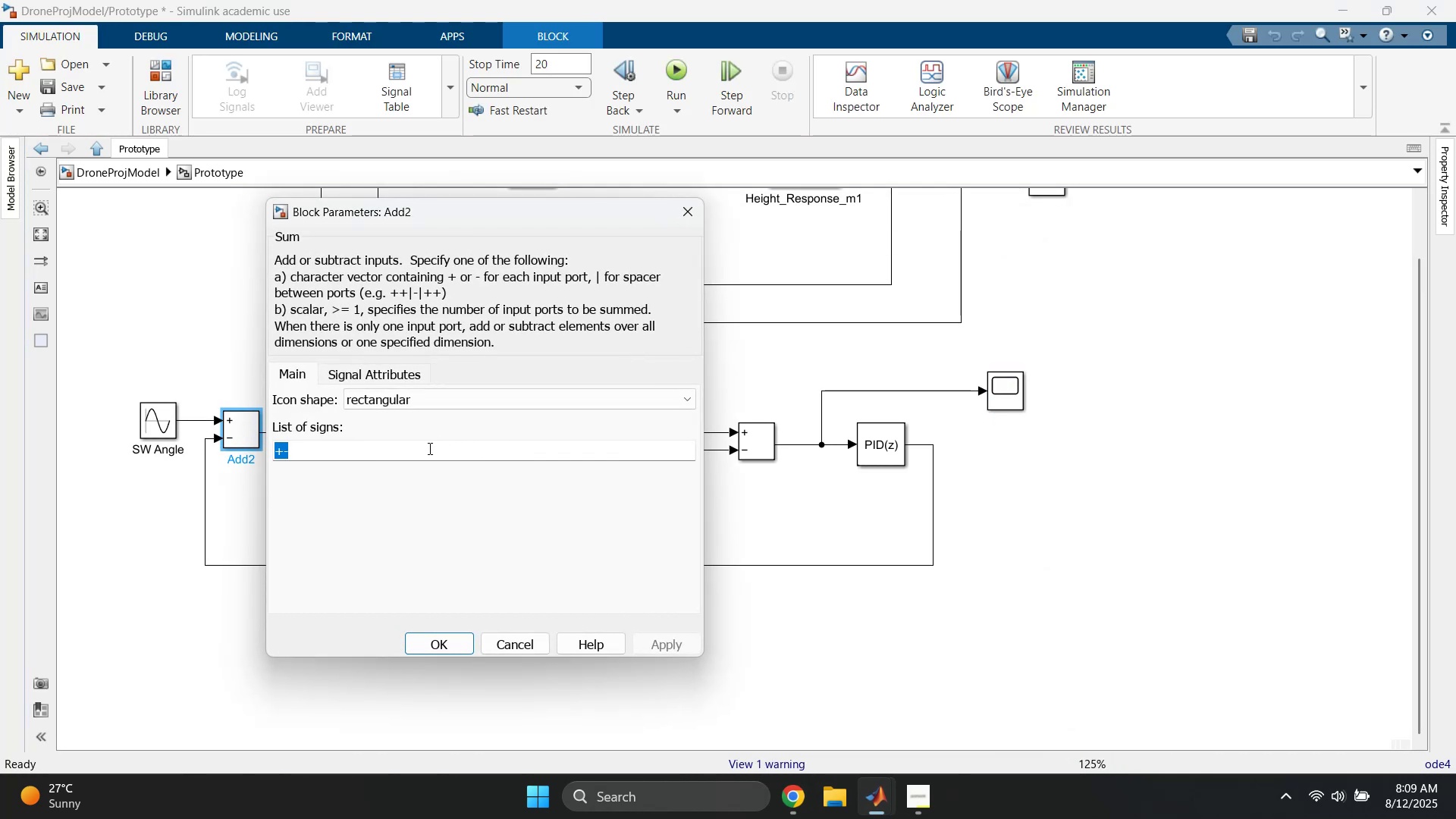 
key(ArrowRight)
 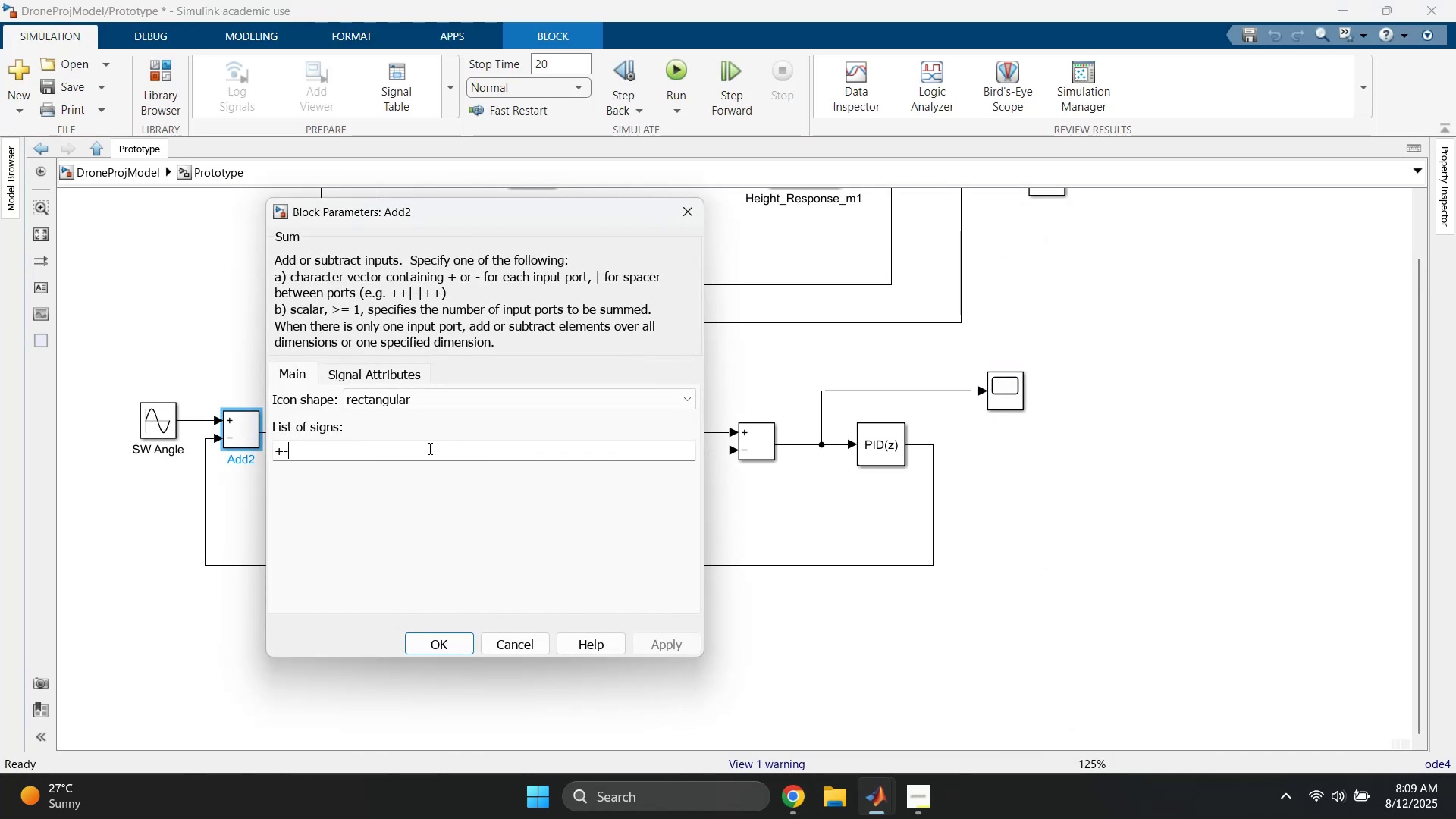 
key(Backspace)
 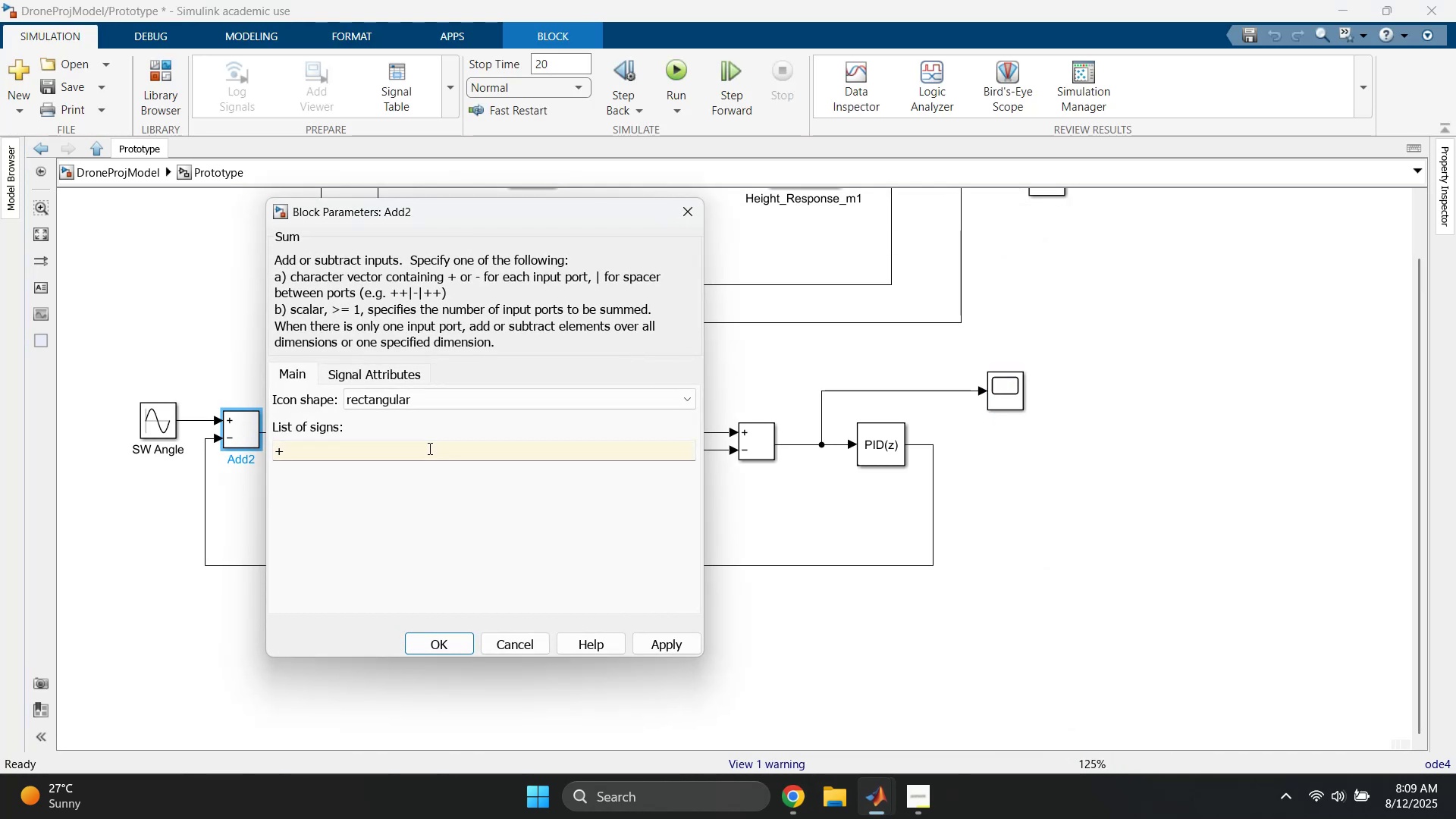 
key(Shift+ShiftLeft)
 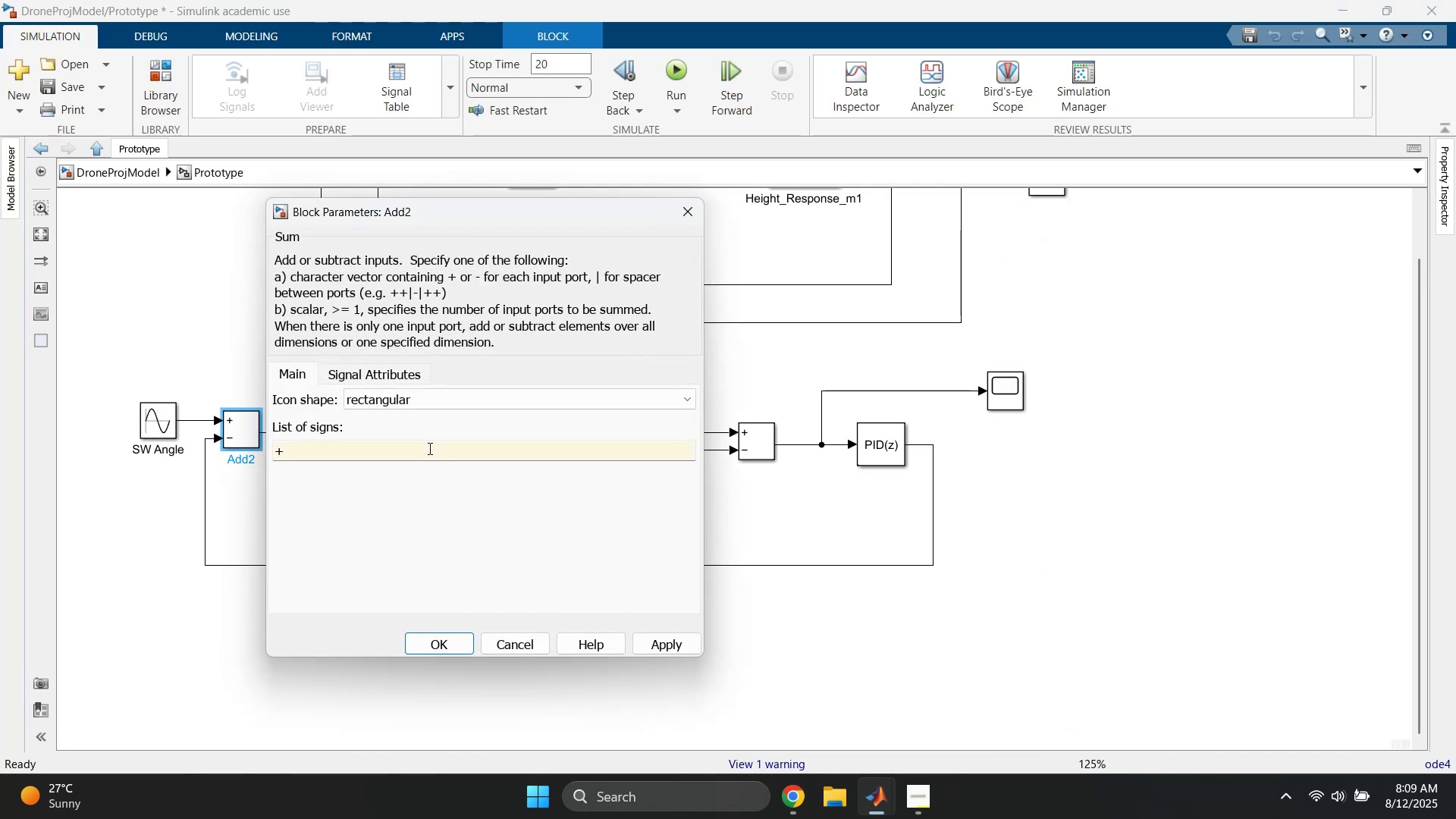 
key(Shift+Equal)
 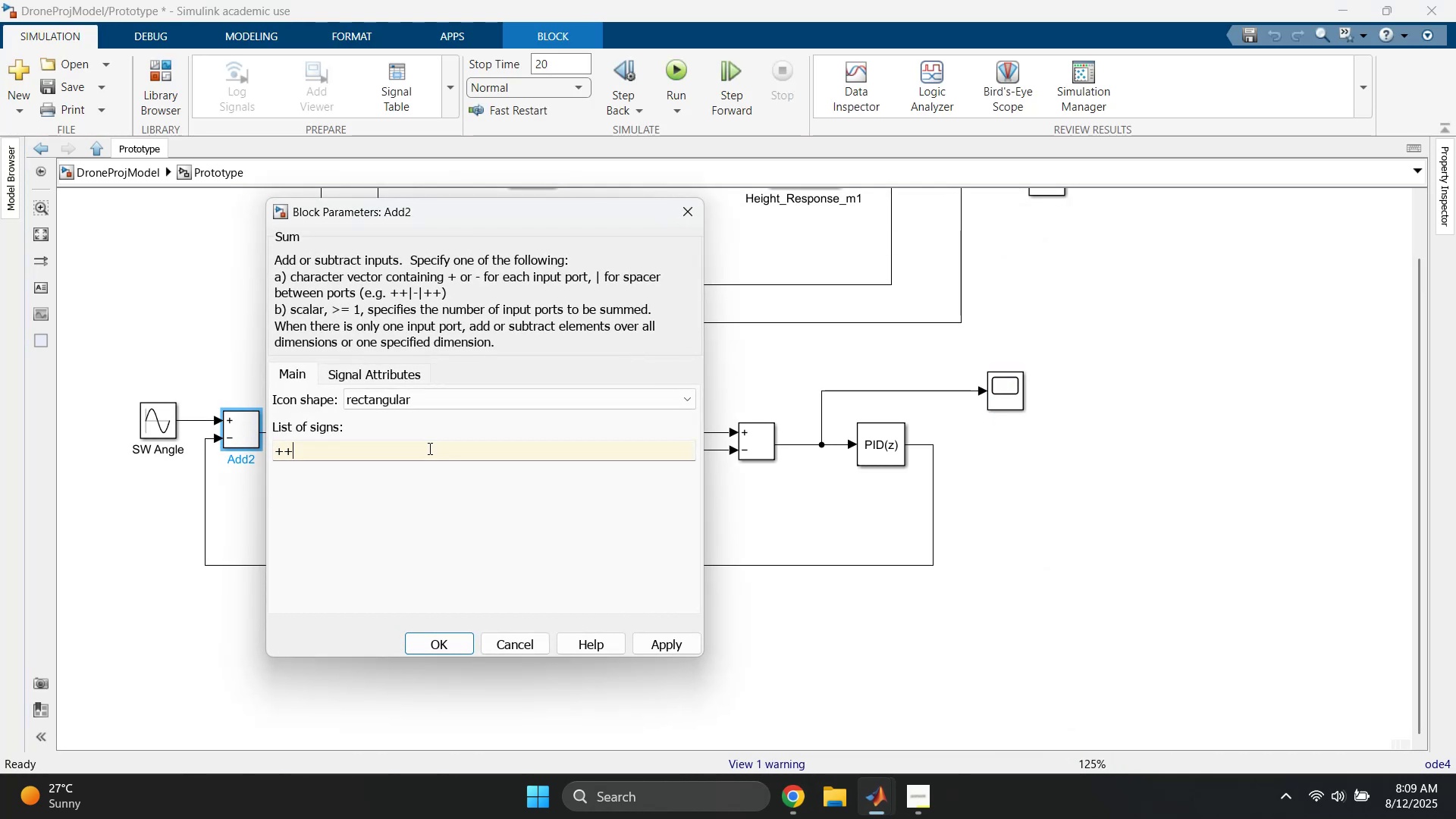 
key(Enter)
 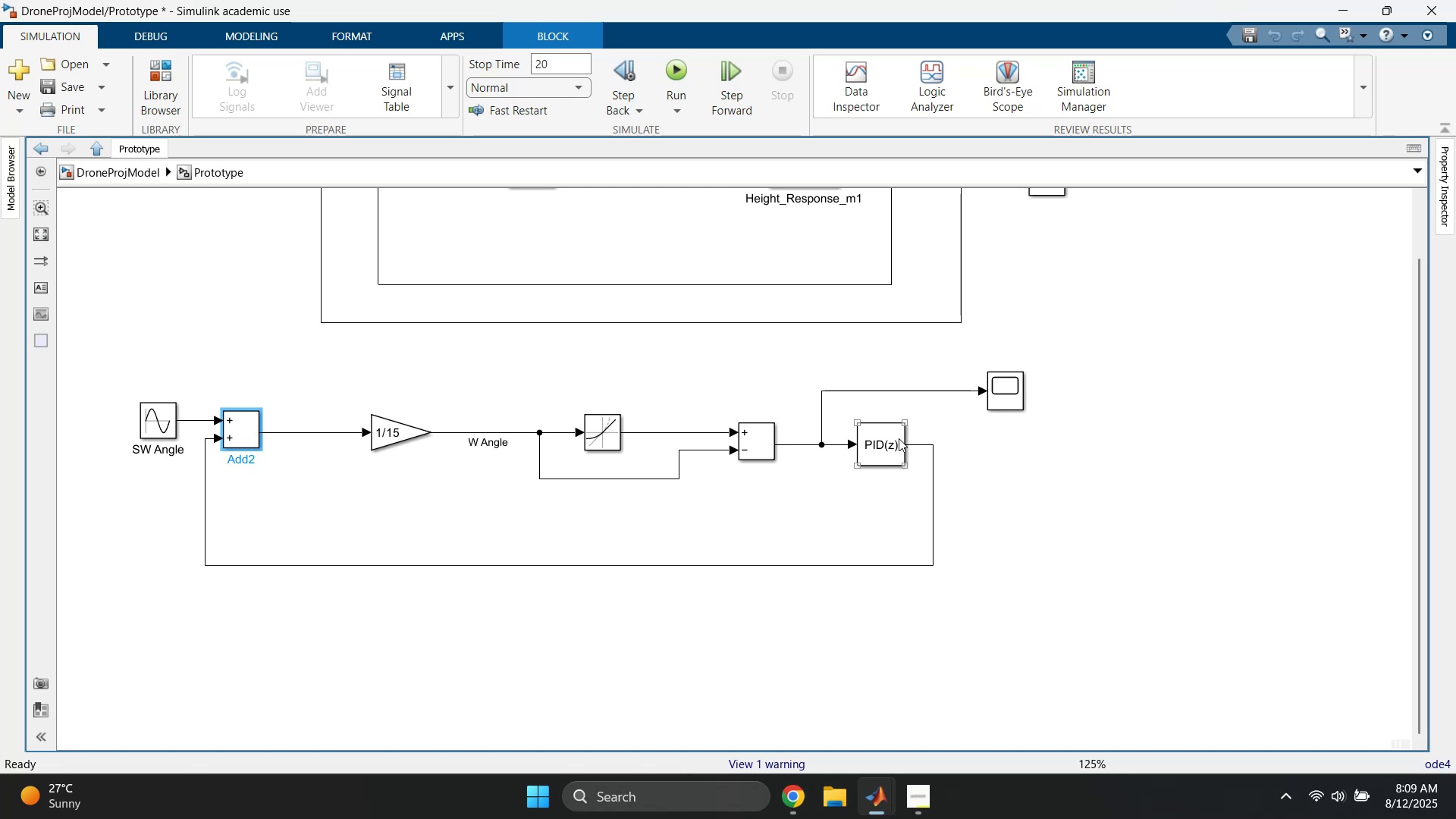 
double_click([871, 444])
 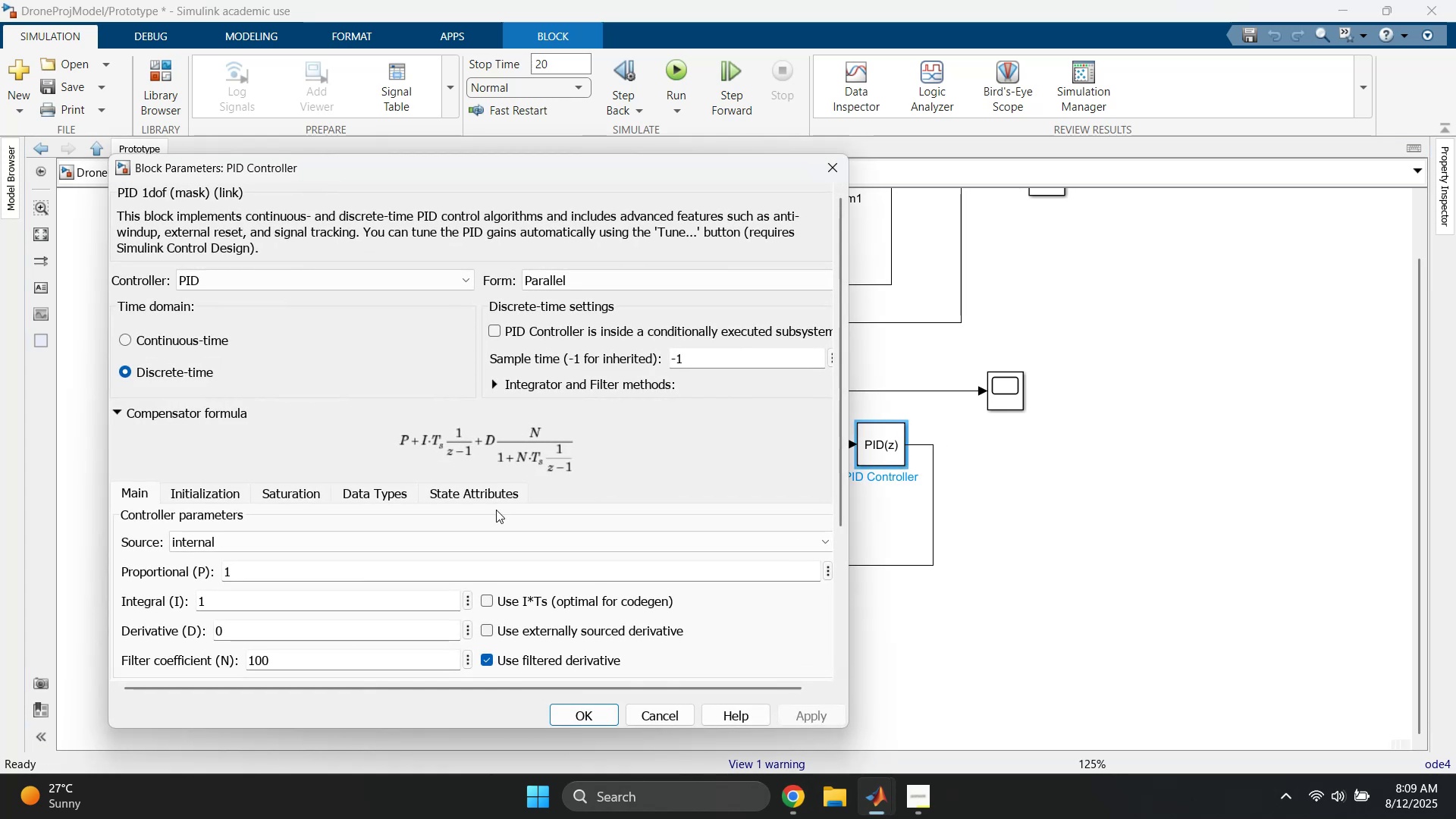 
left_click([365, 572])
 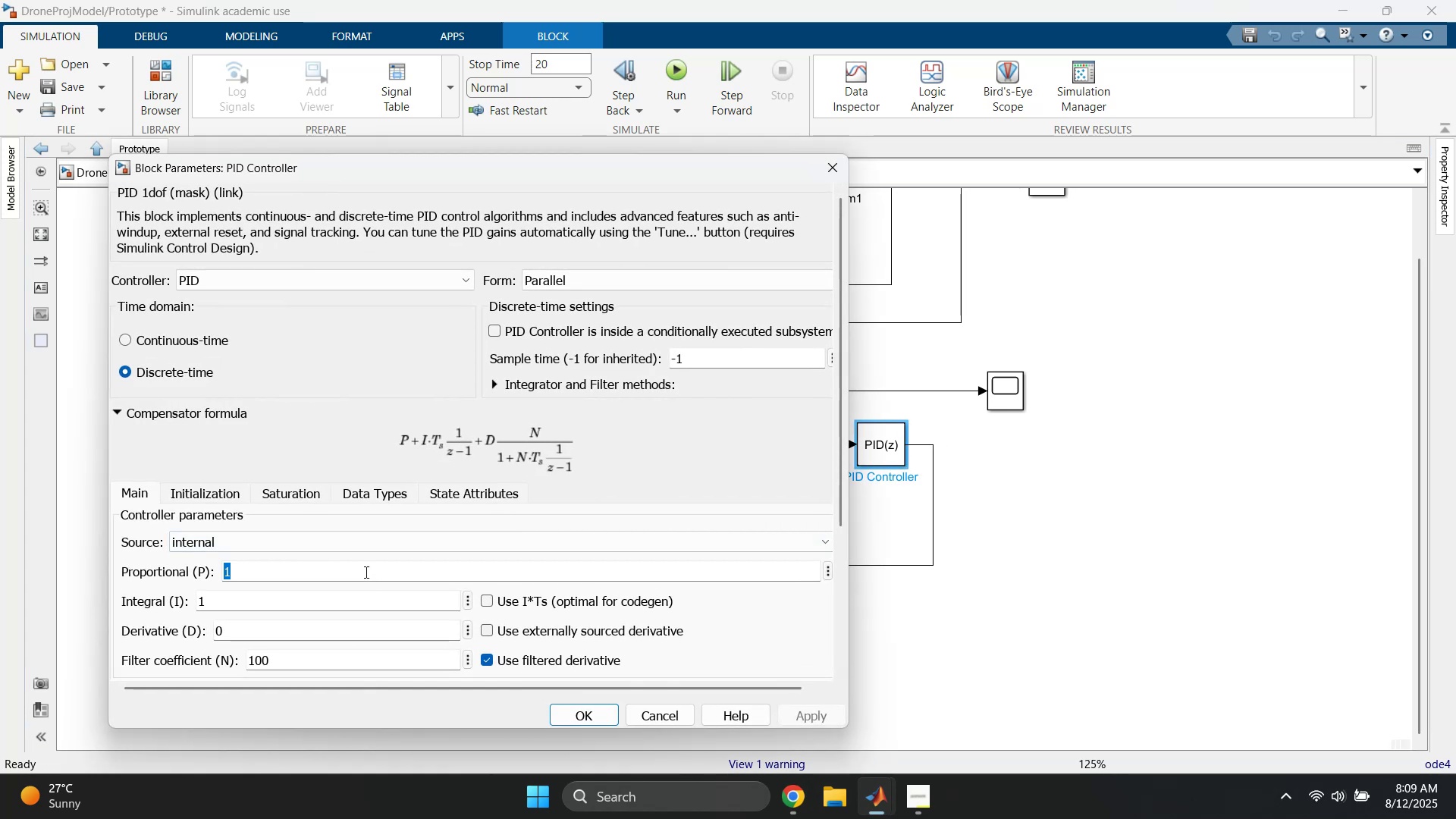 
key(5)
 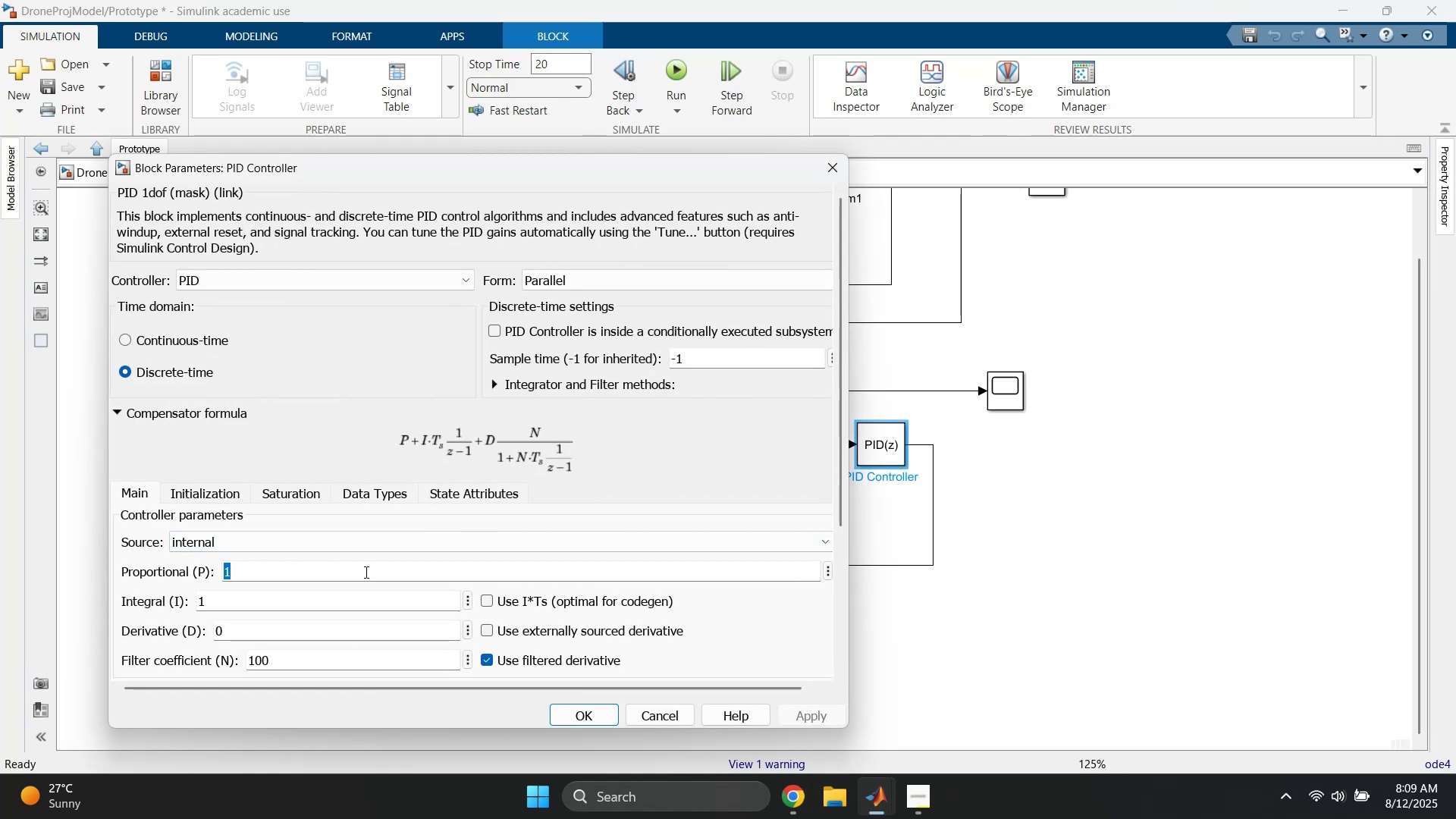 
key(Enter)
 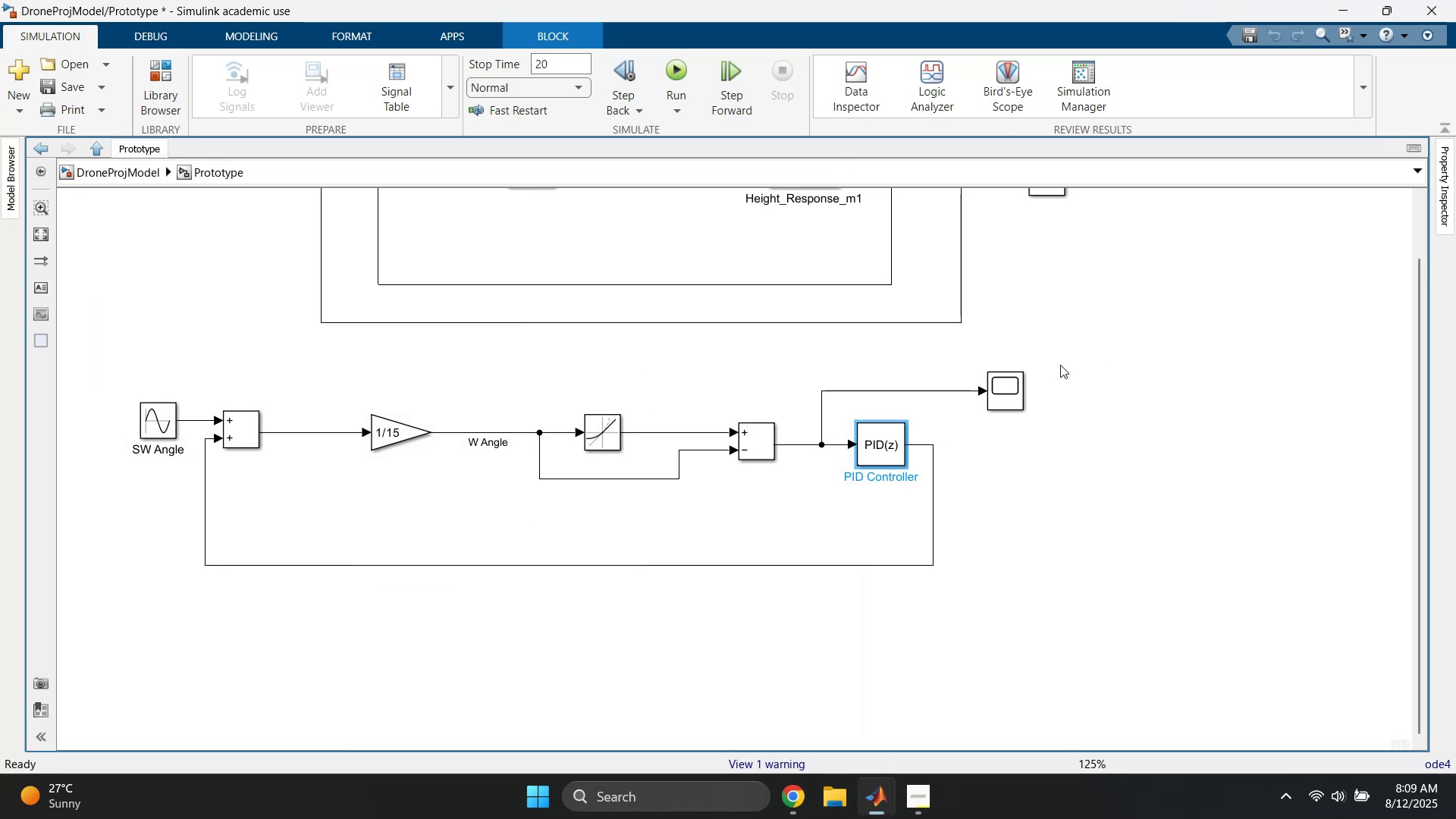 
double_click([1011, 389])
 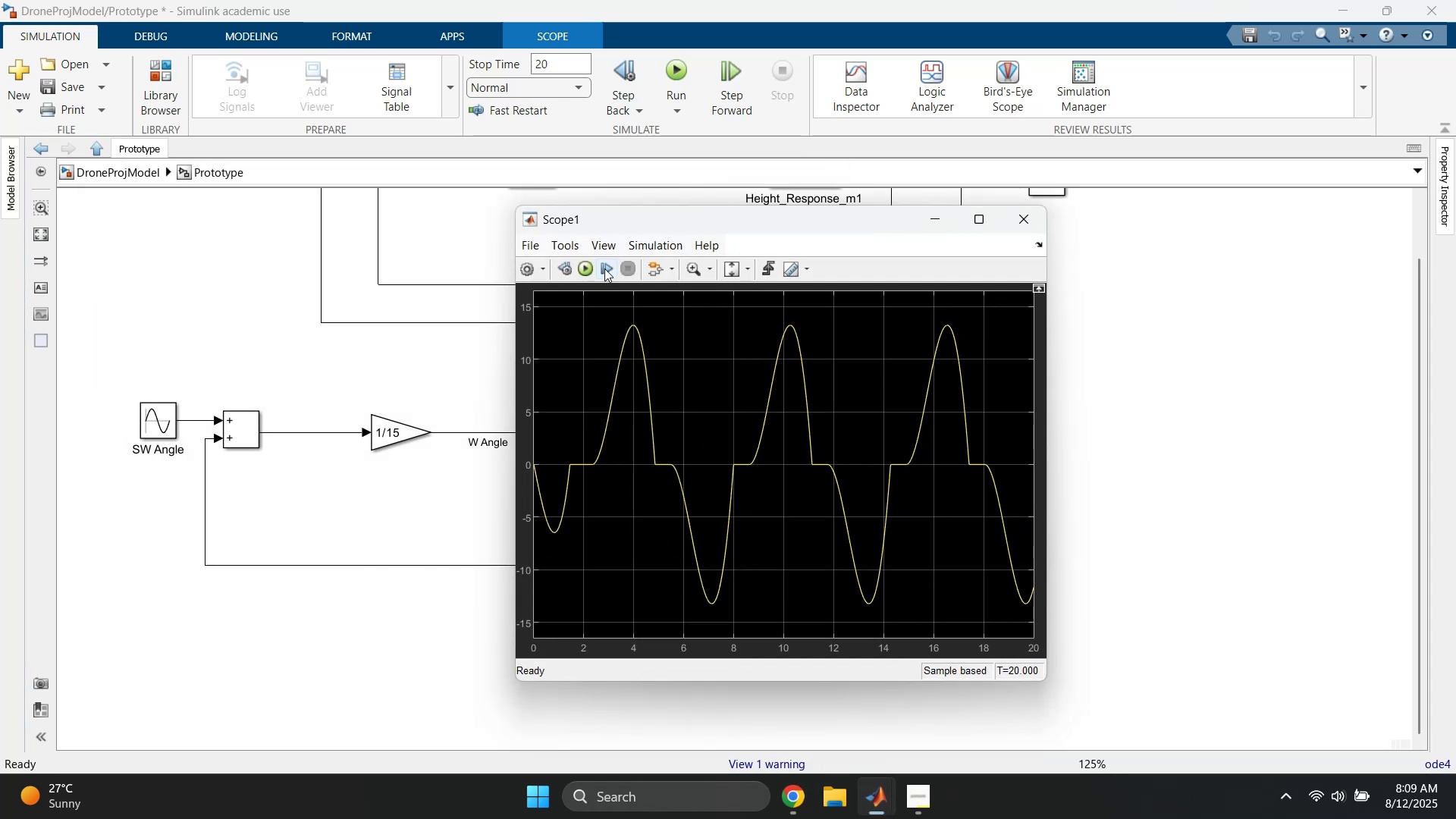 
left_click([583, 262])
 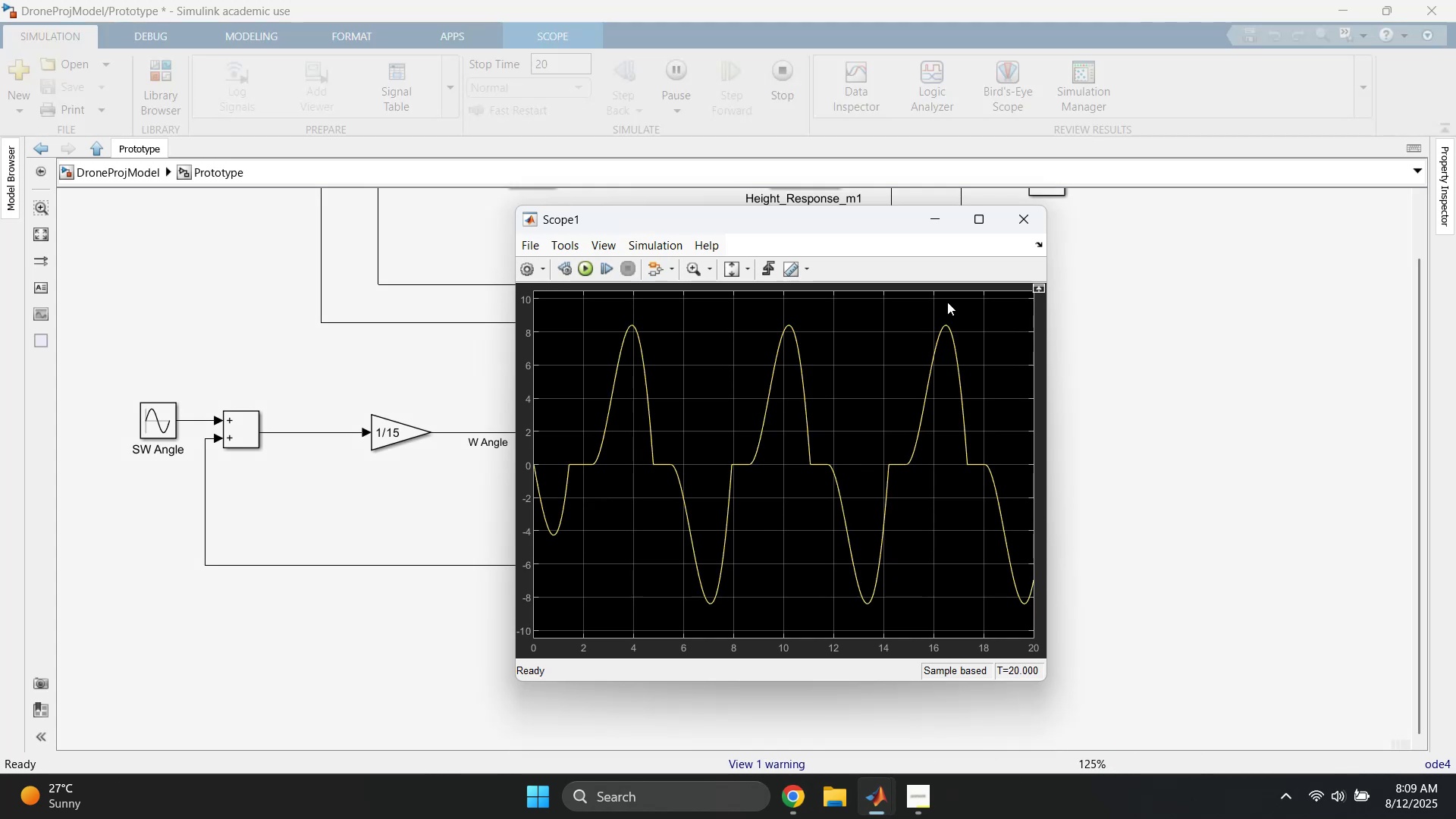 
wait(6.17)
 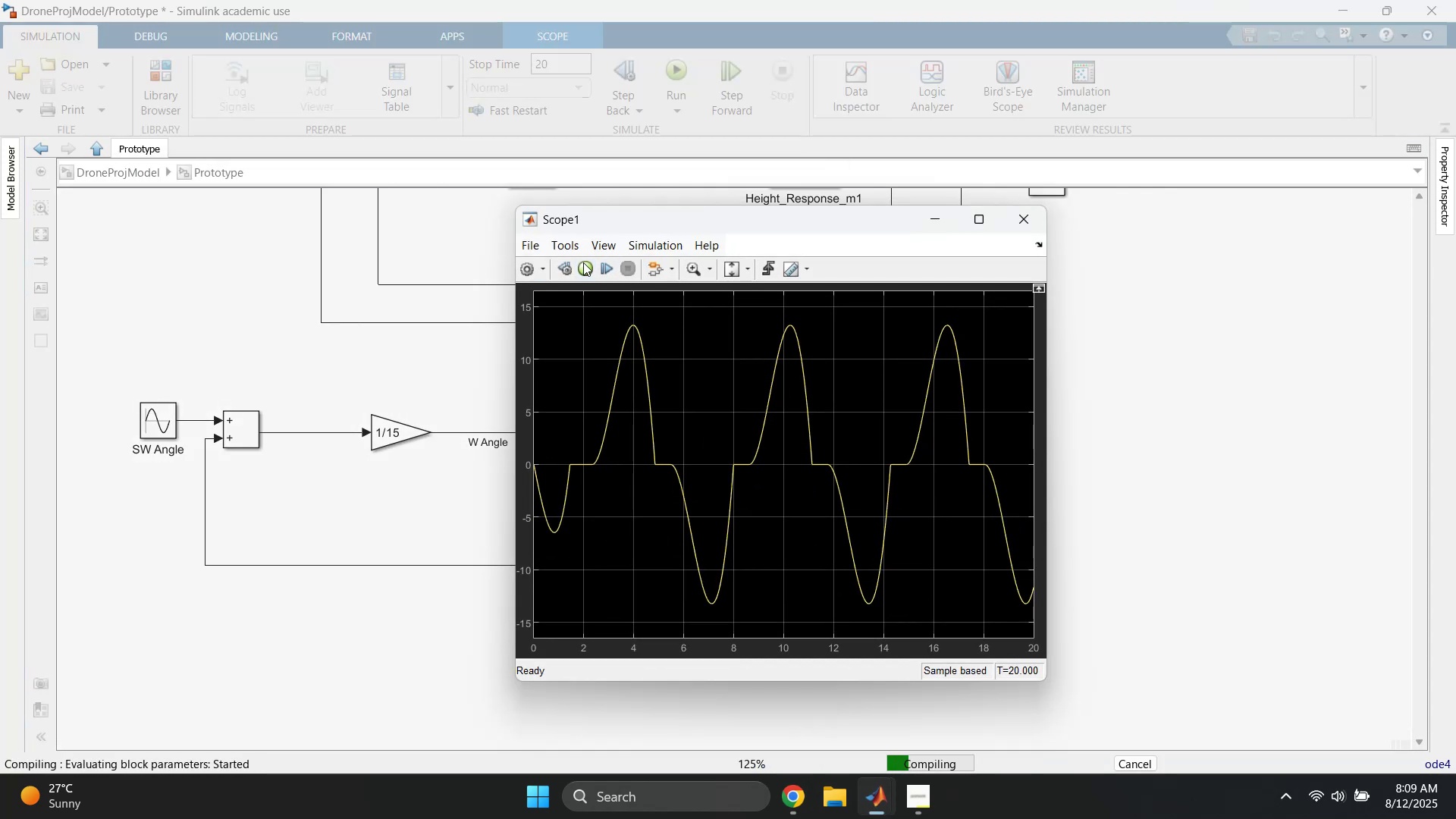 
left_click([924, 218])
 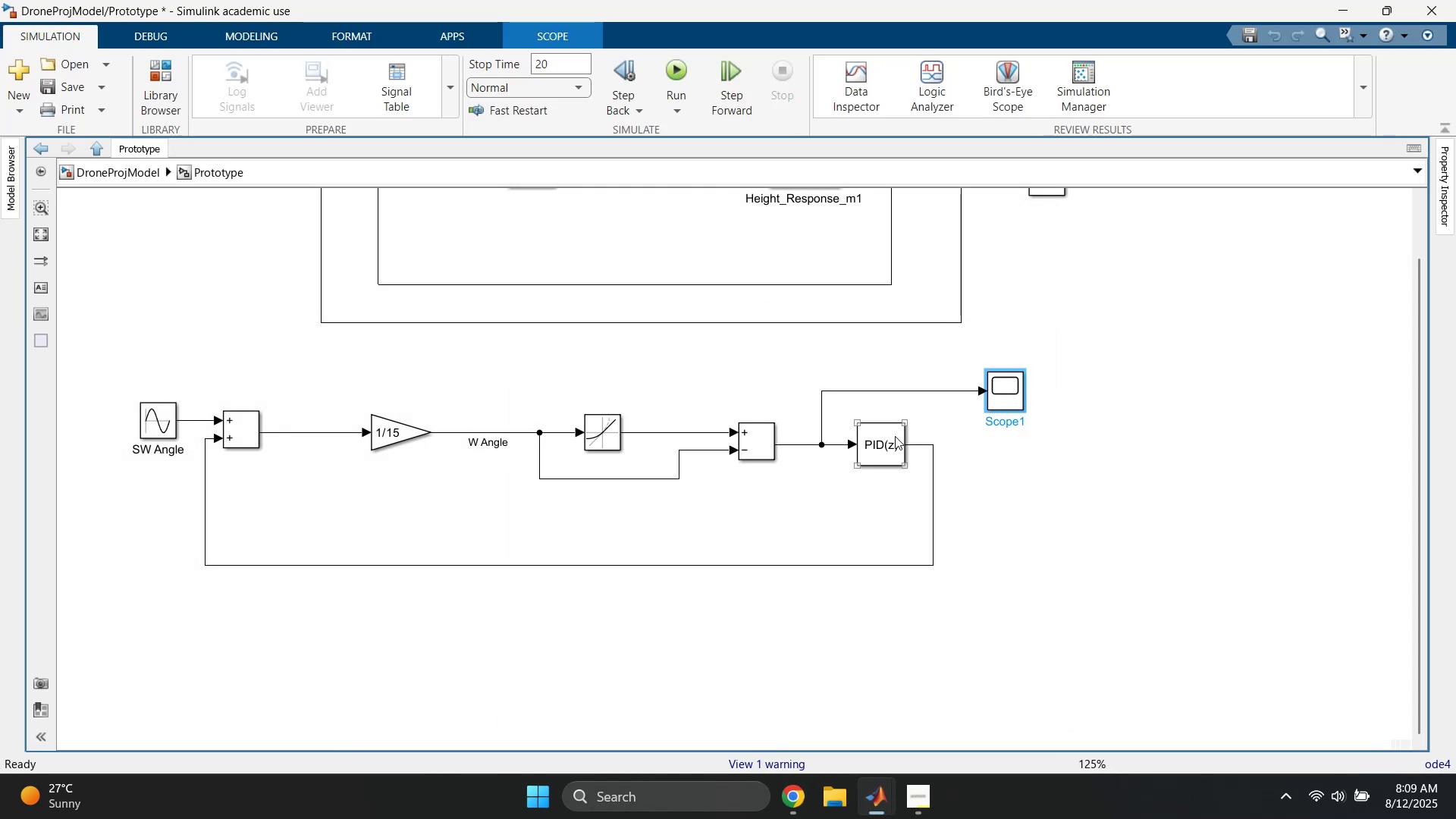 
double_click([893, 438])
 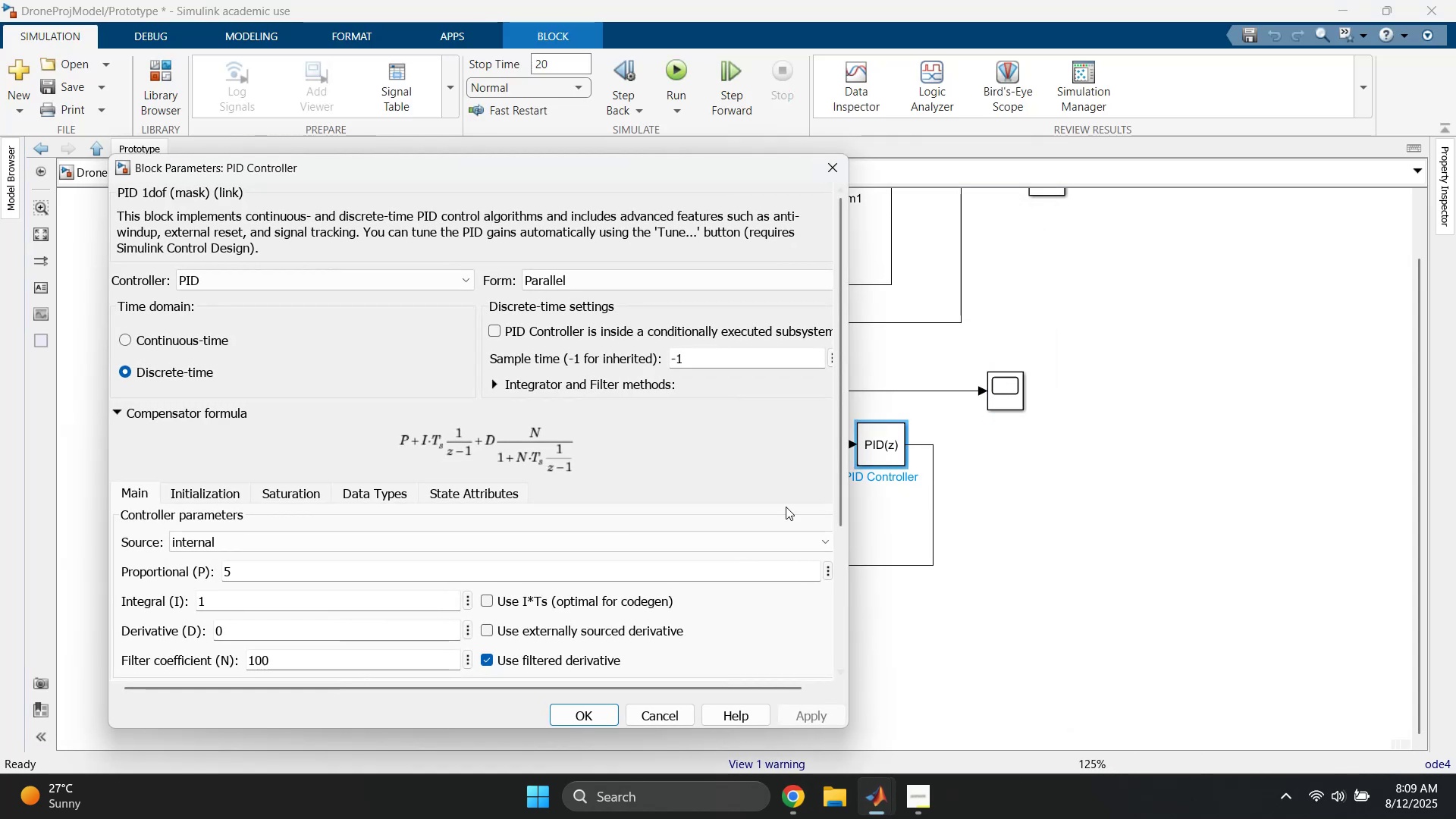 
left_click([410, 570])
 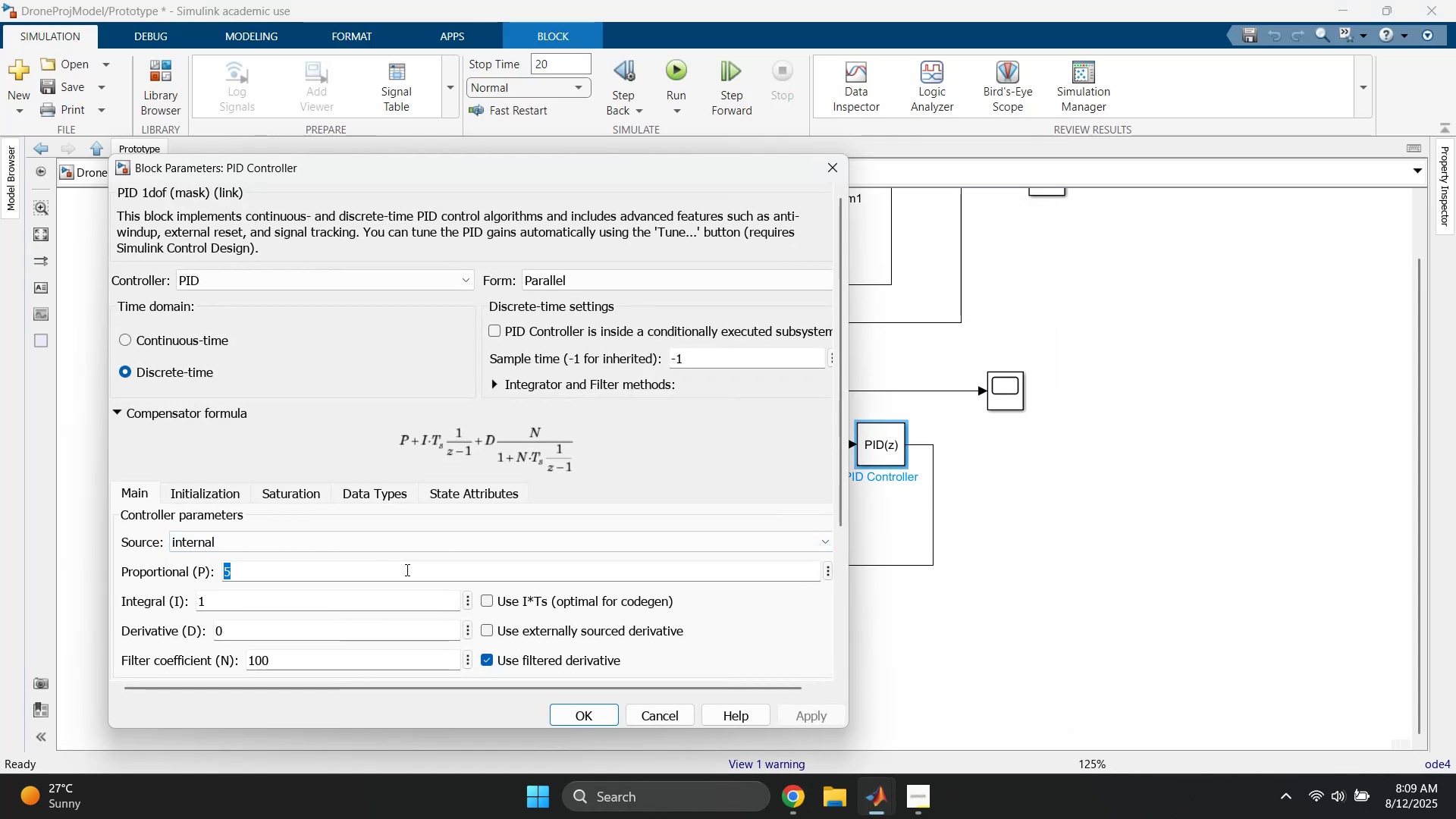 
type(10)
 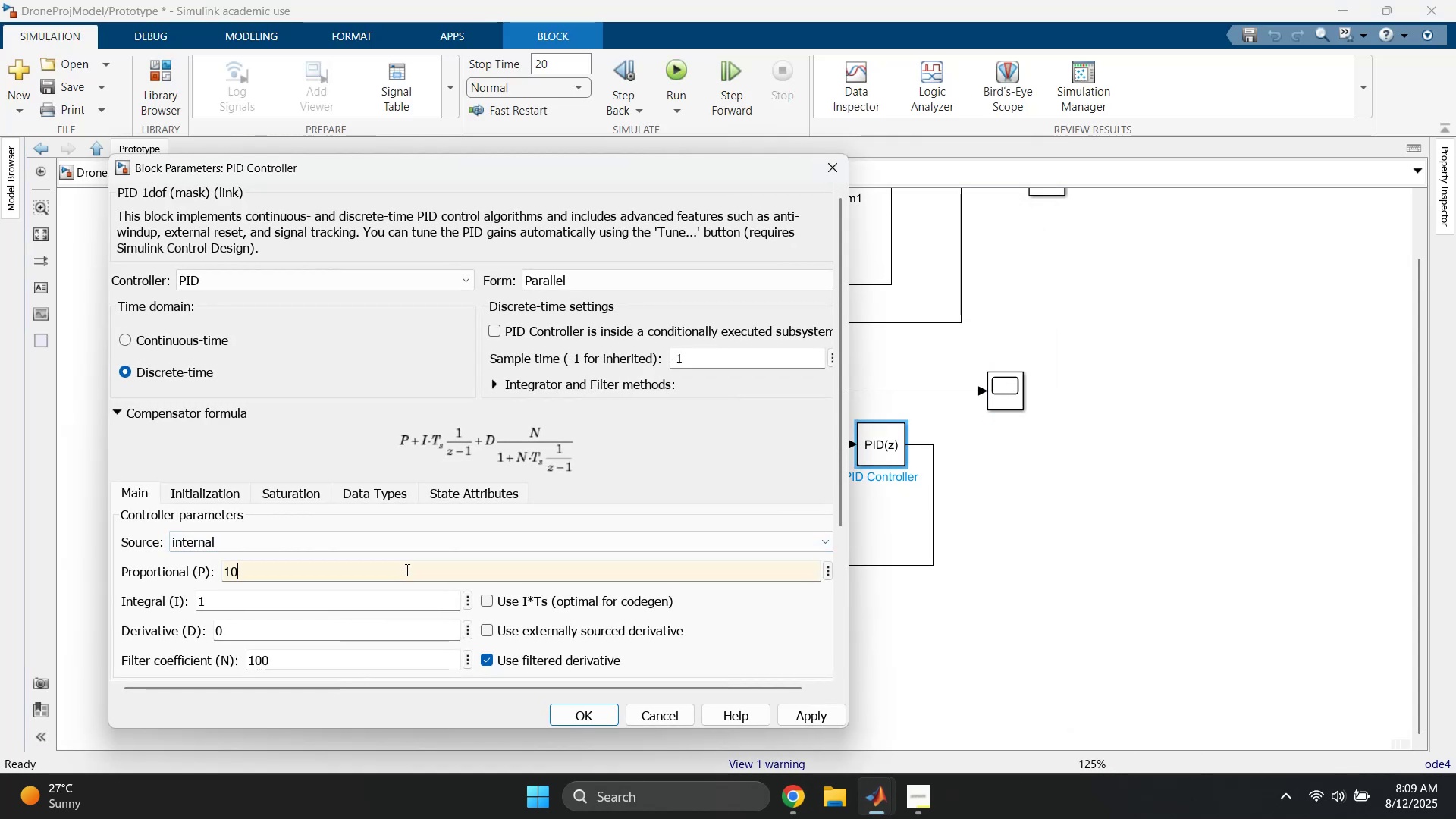 
key(Enter)
 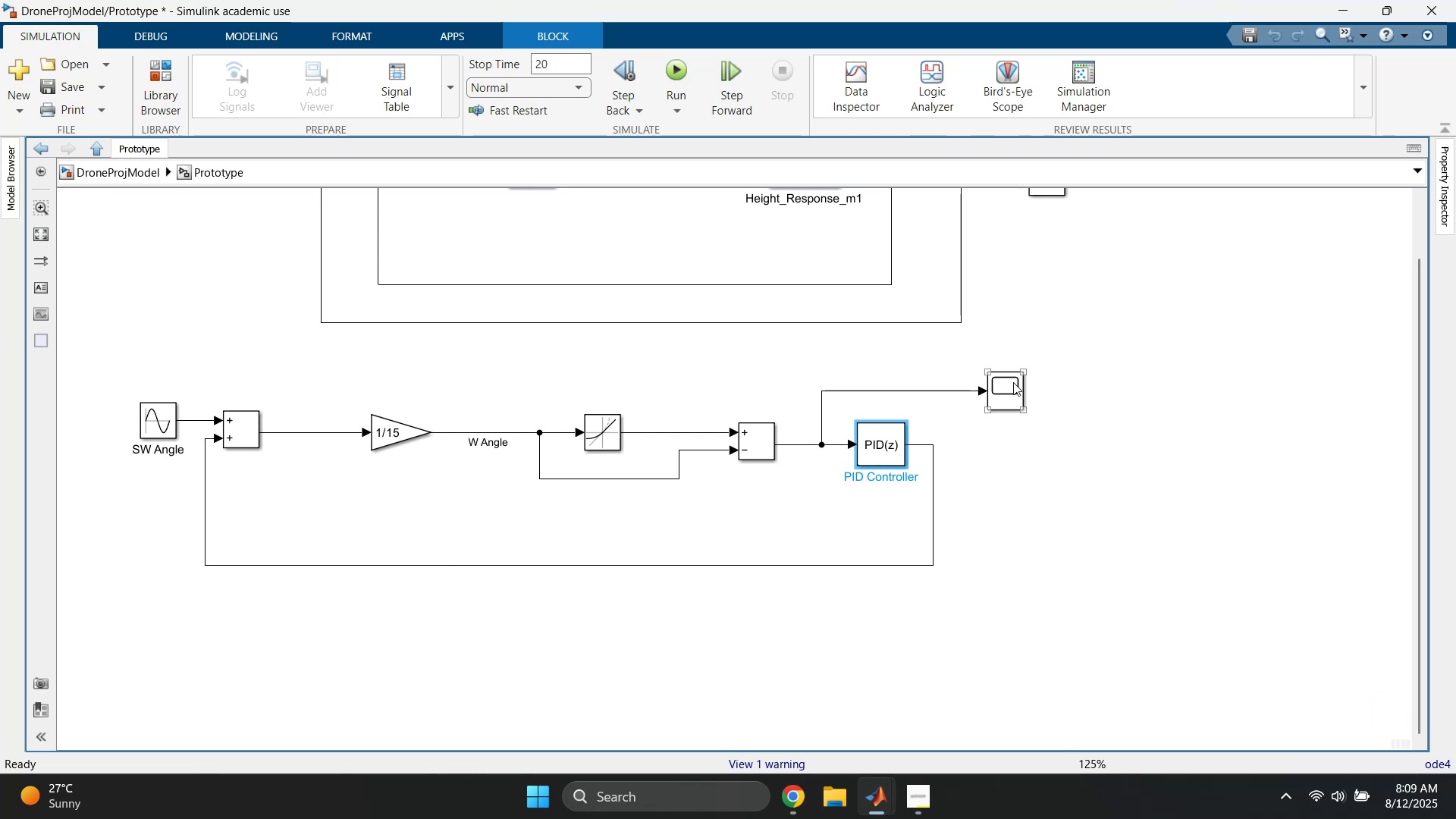 
double_click([1009, 384])
 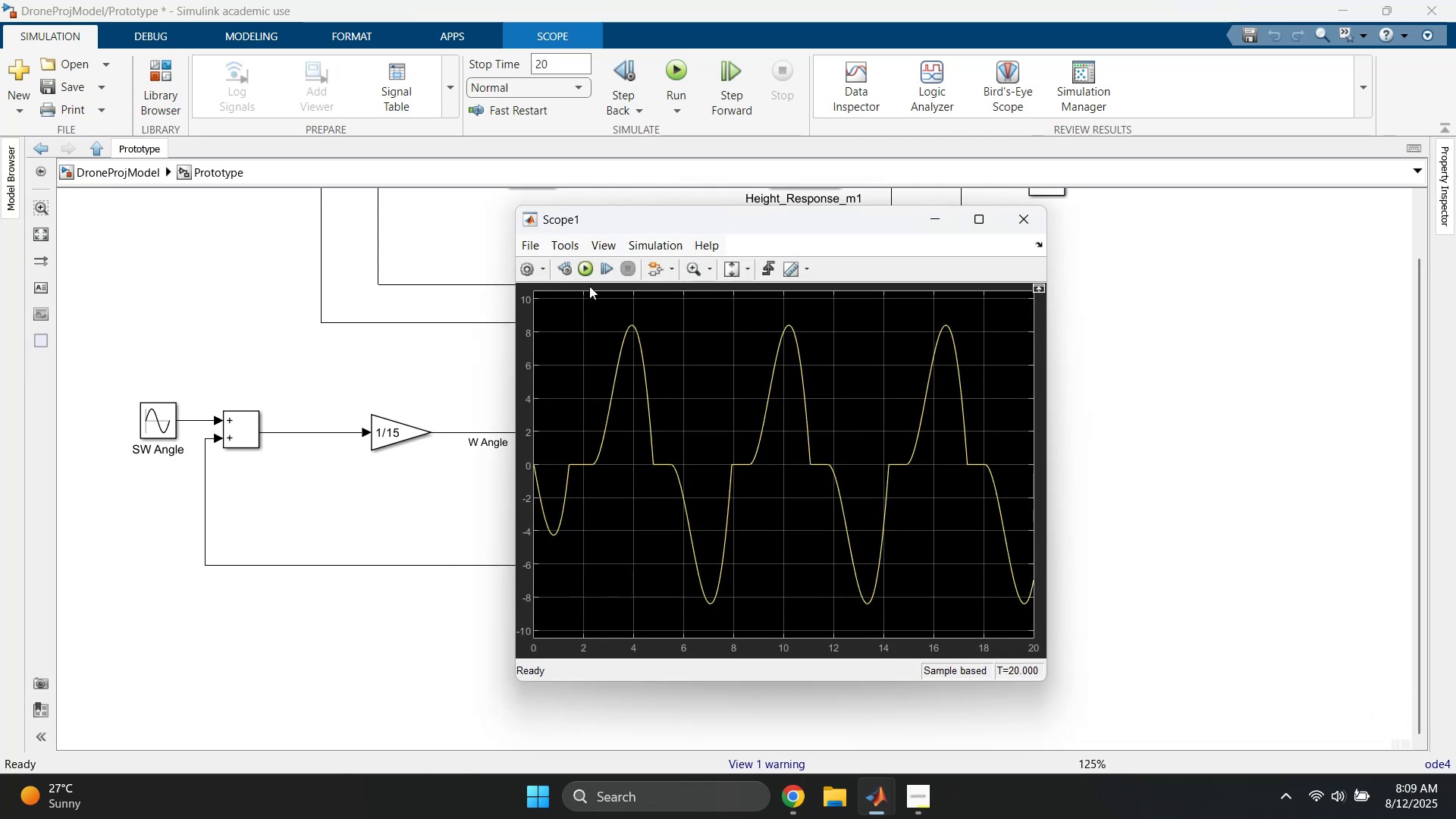 
left_click([590, 274])
 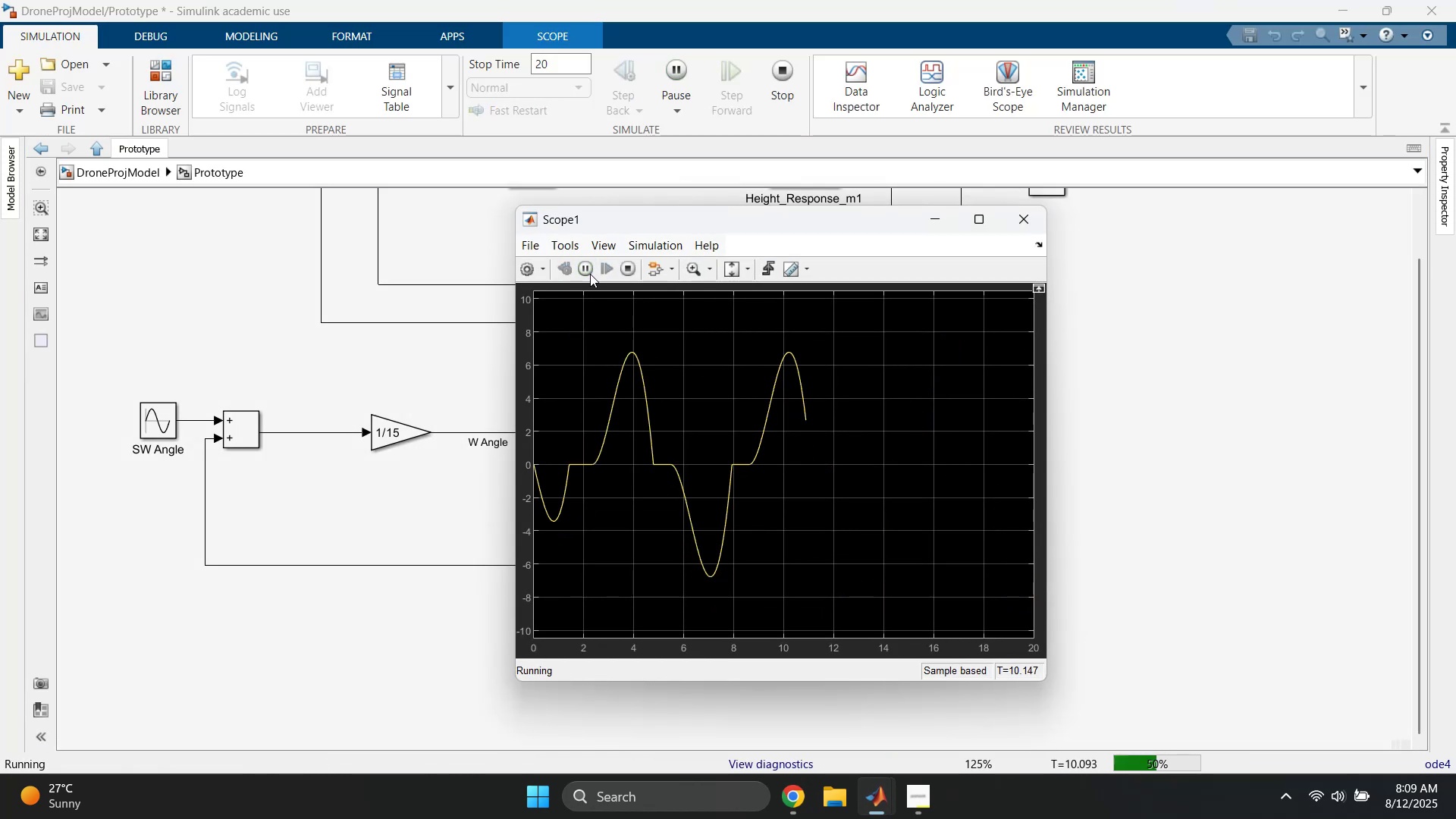 
wait(5.2)
 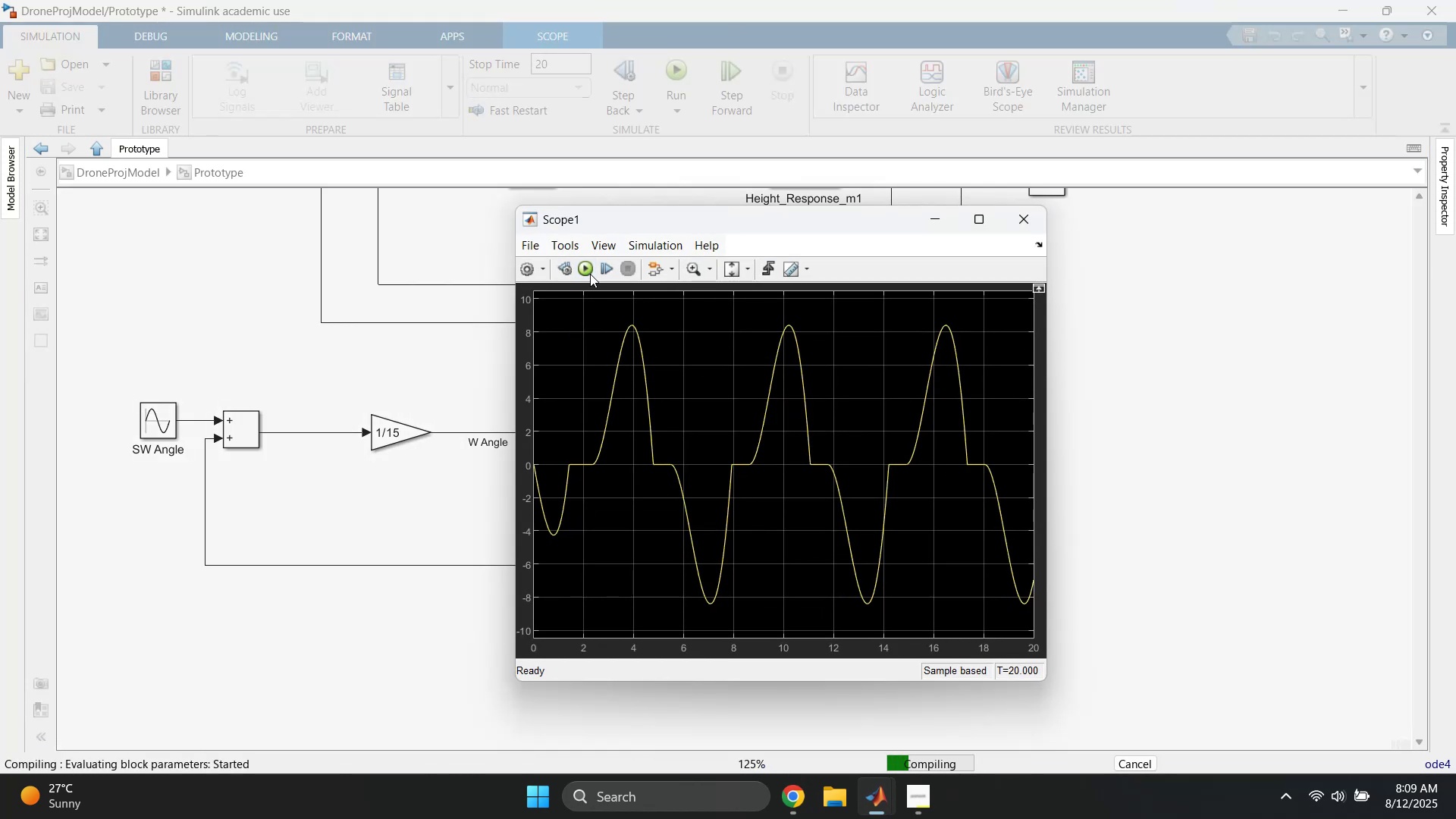 
left_click([943, 221])
 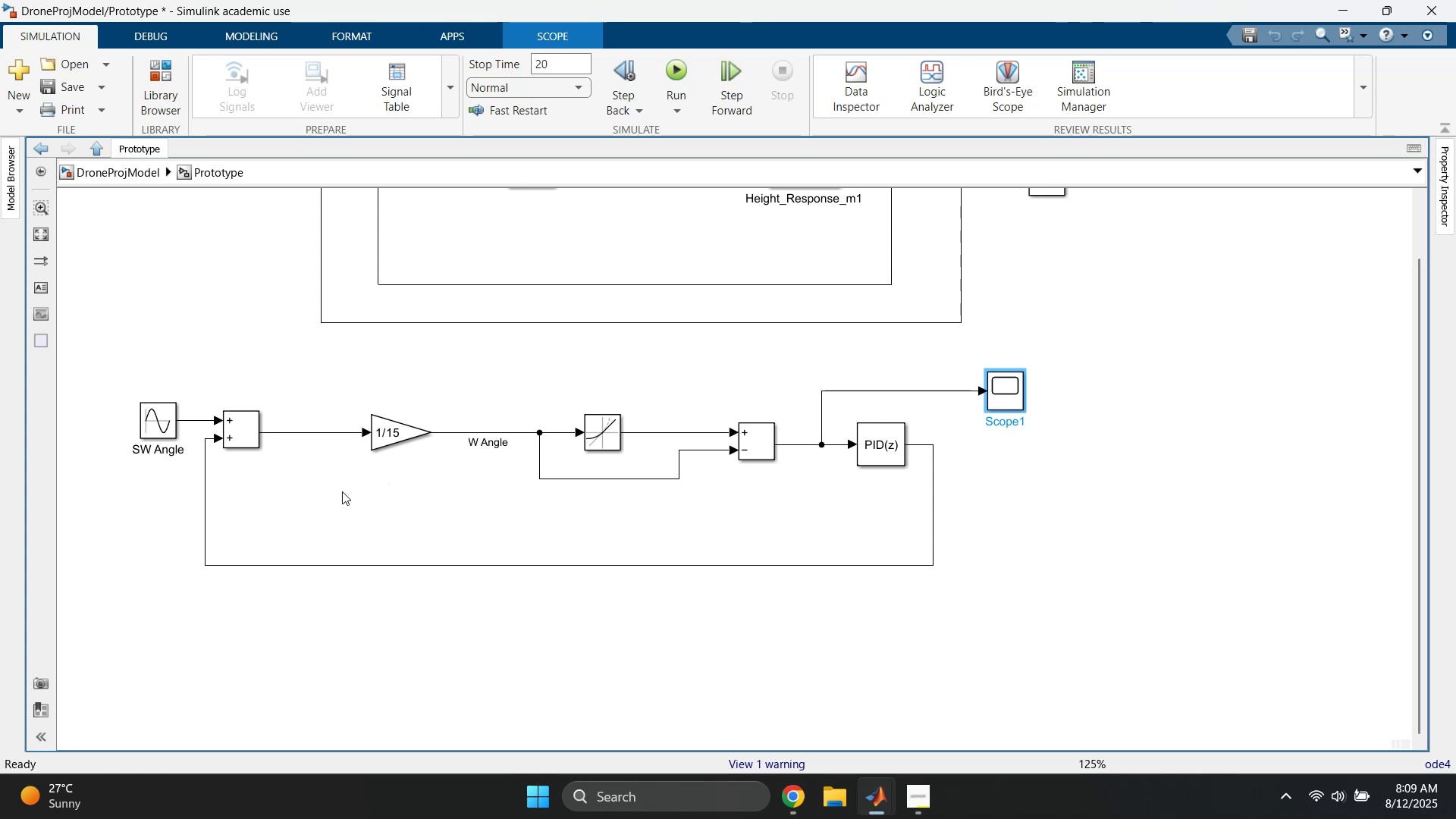 
left_click([602, 510])
 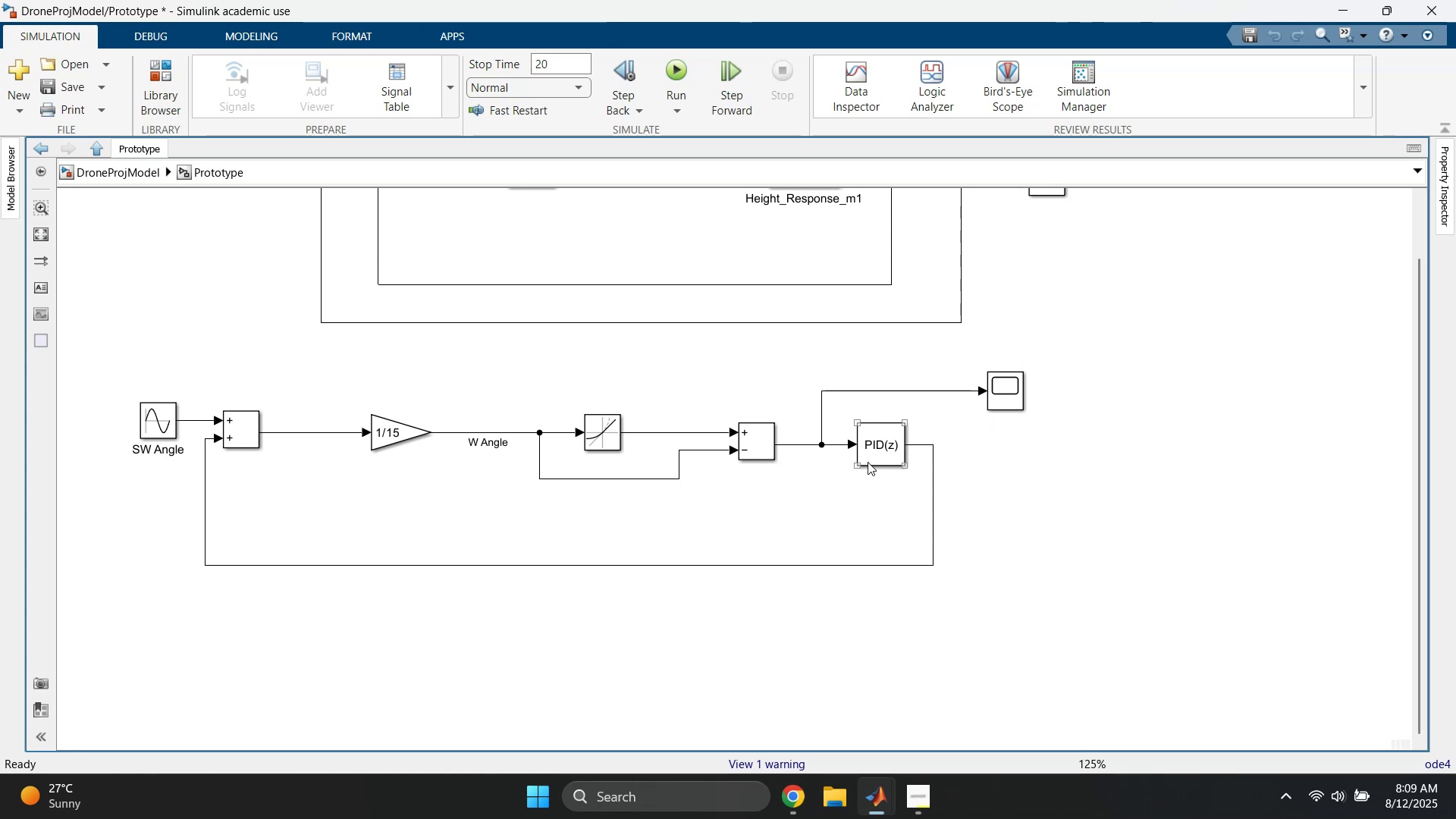 
double_click([884, 442])
 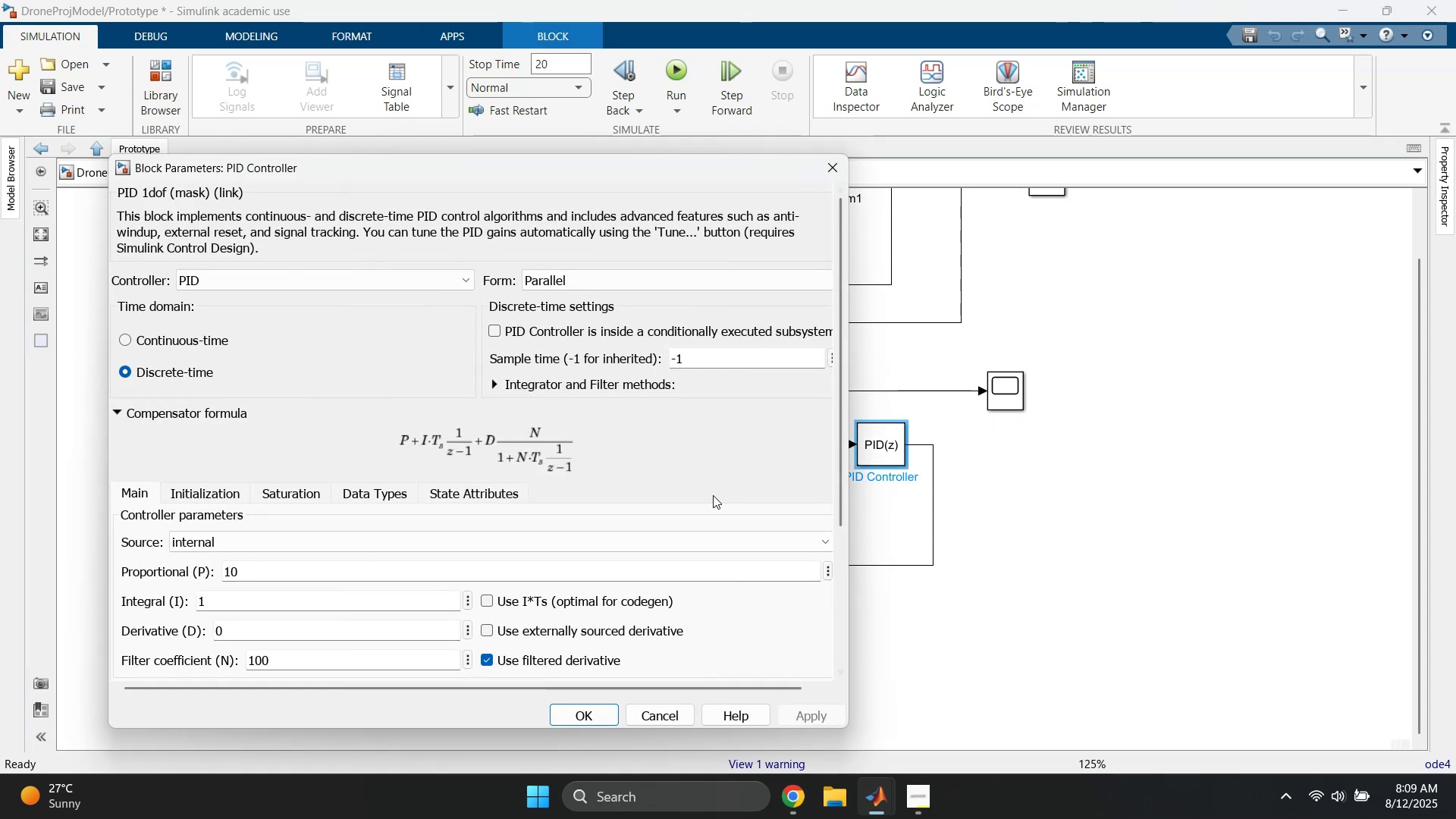 
left_click([315, 567])
 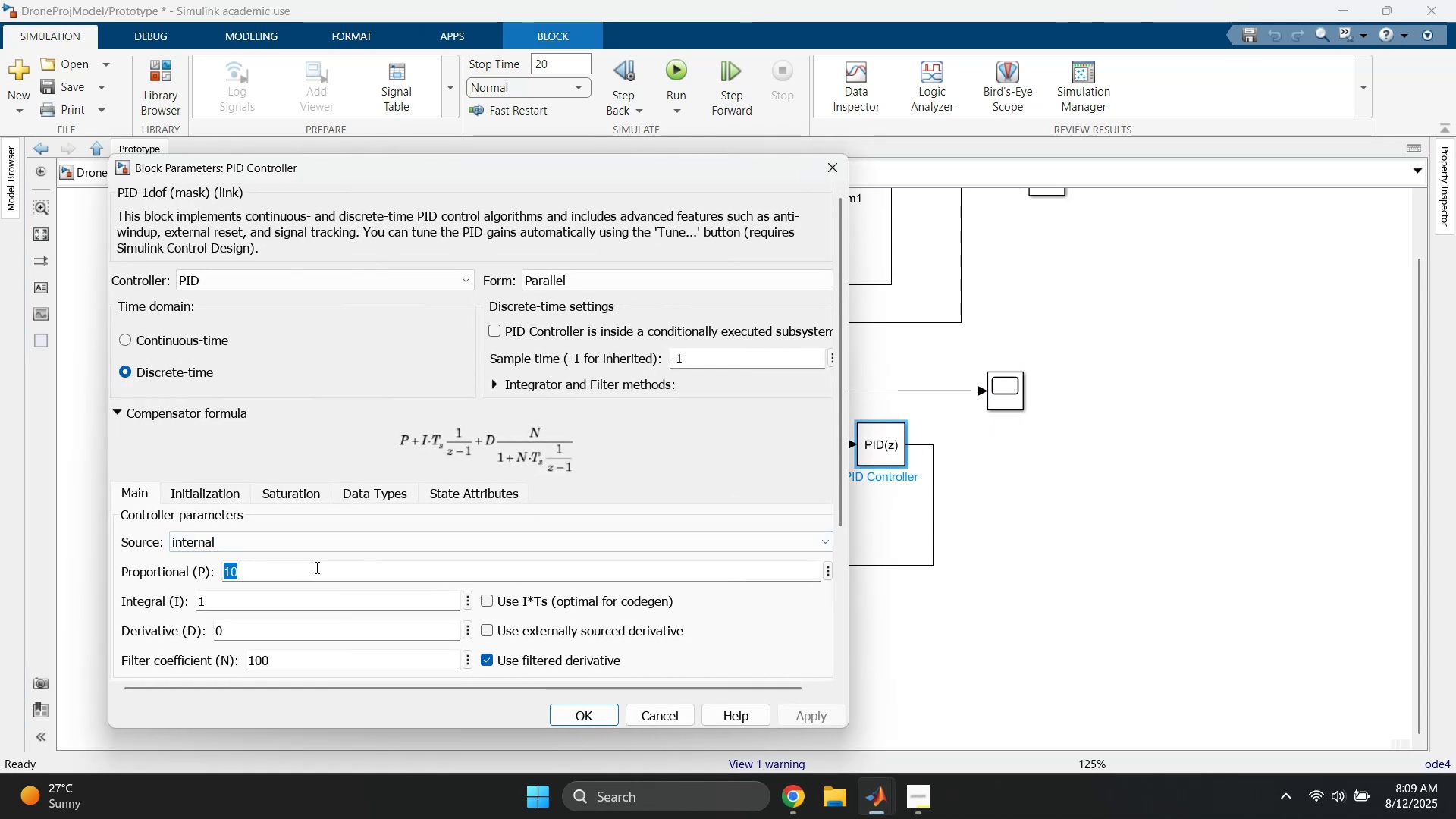 
type(30)
 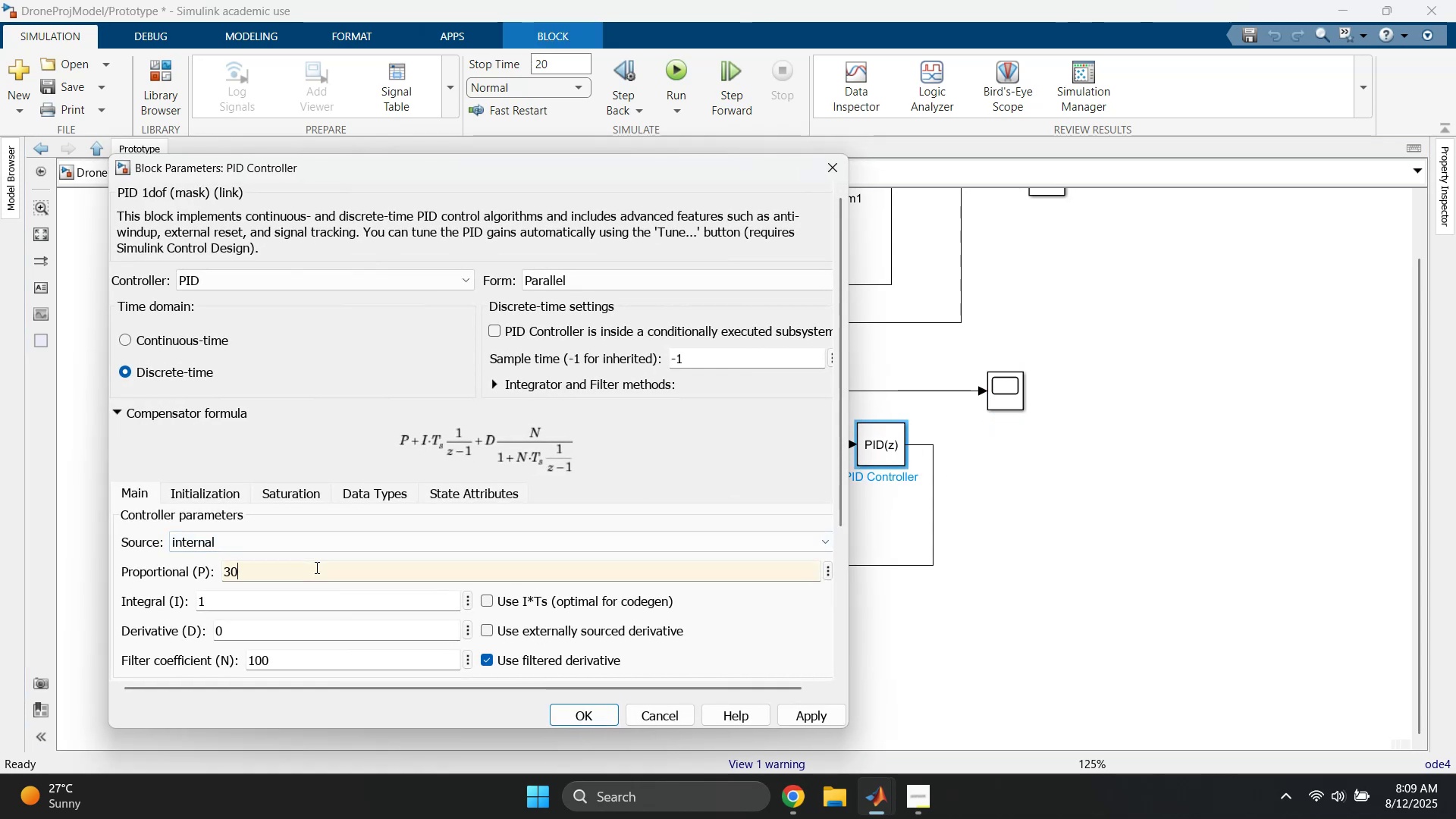 
key(Enter)
 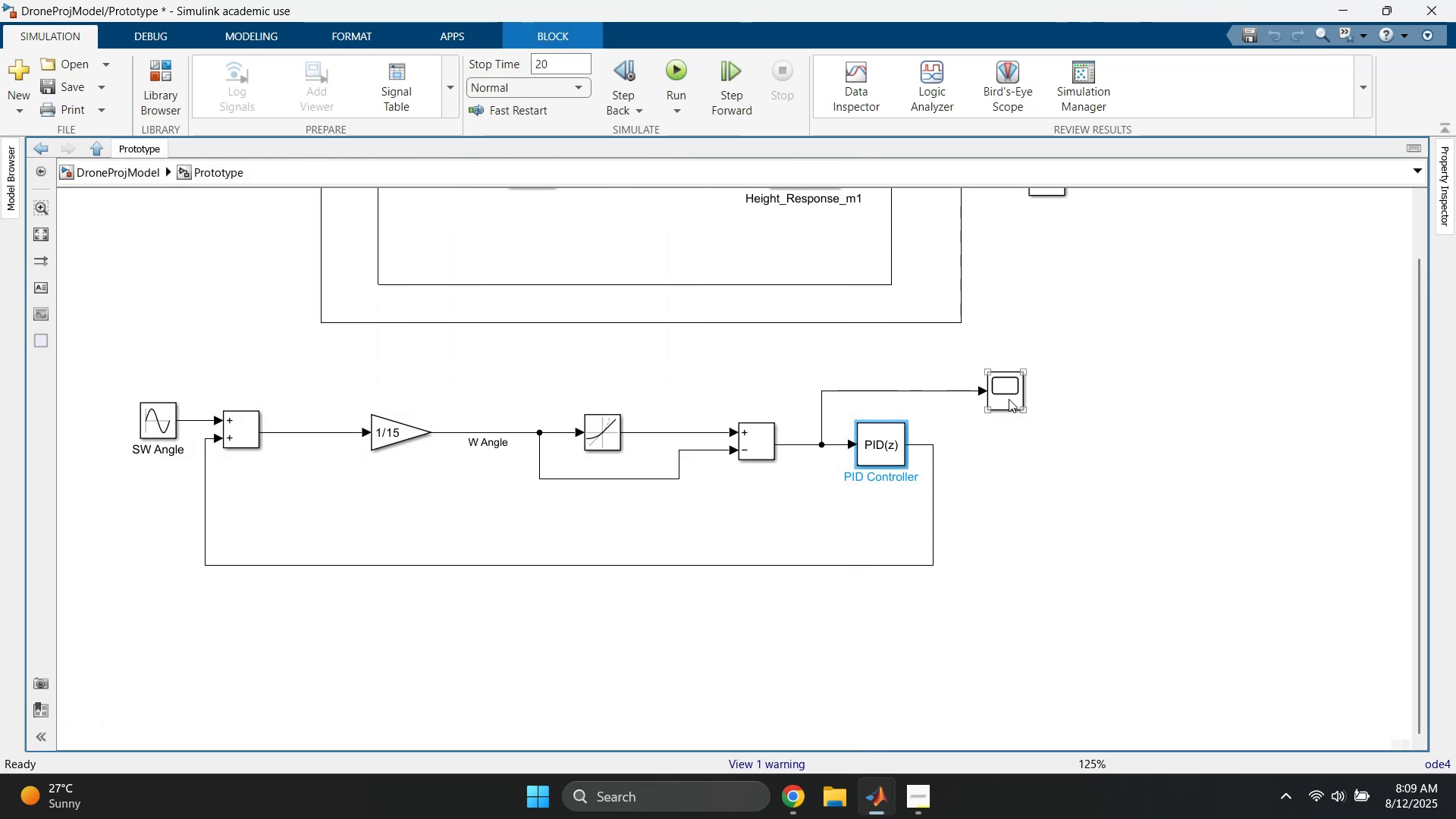 
double_click([1009, 399])
 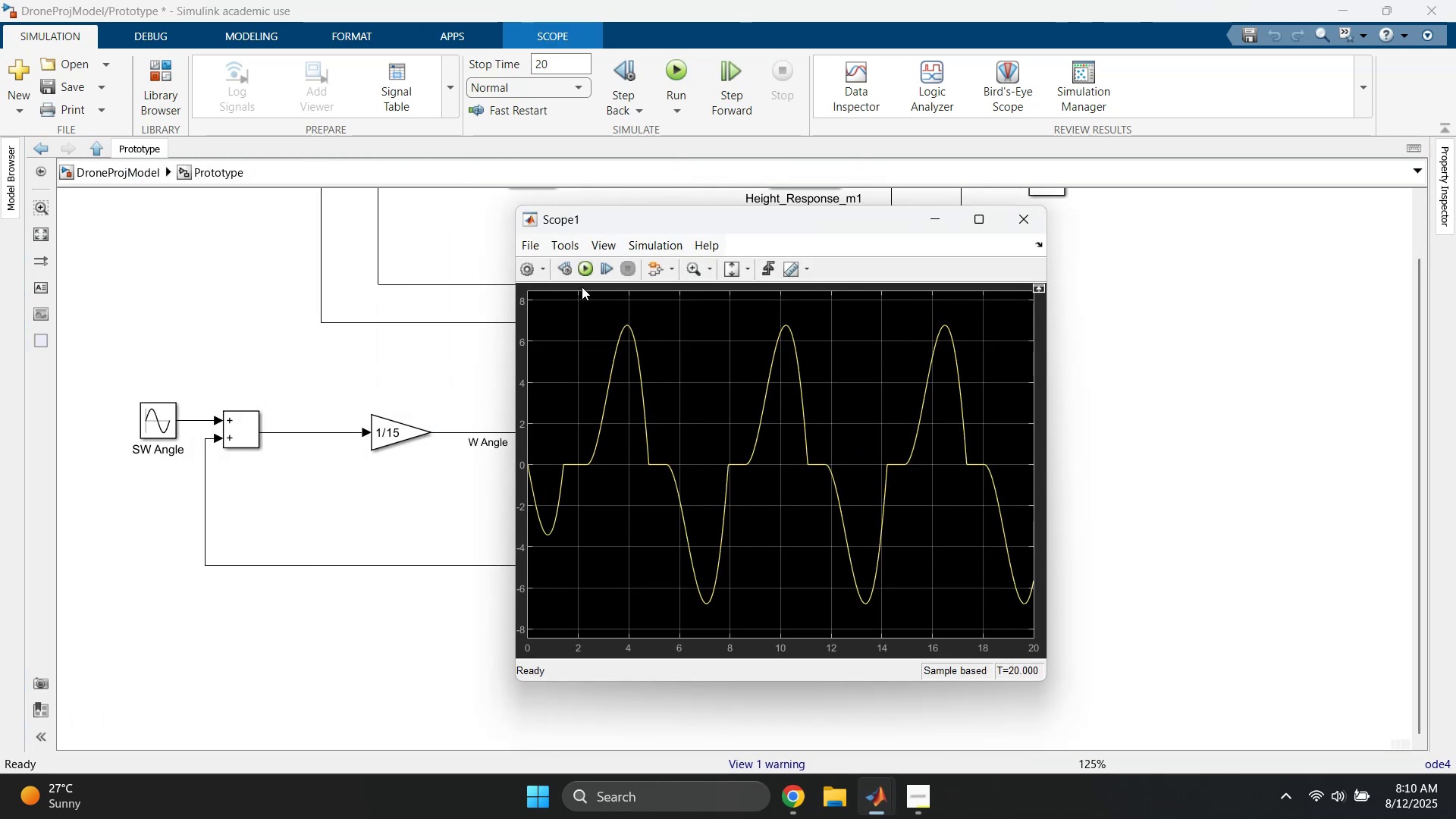 
left_click([585, 271])
 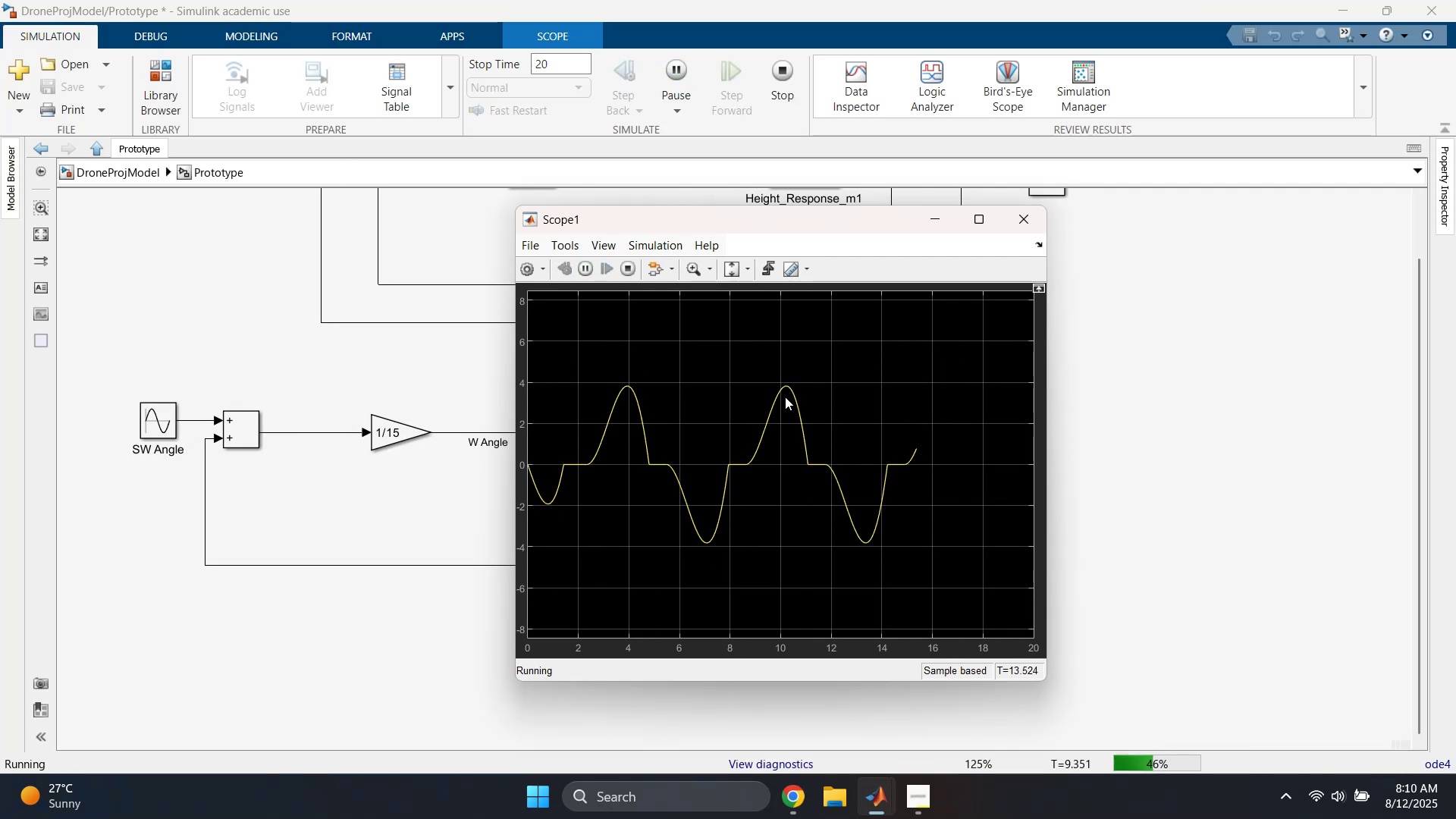 
wait(6.38)
 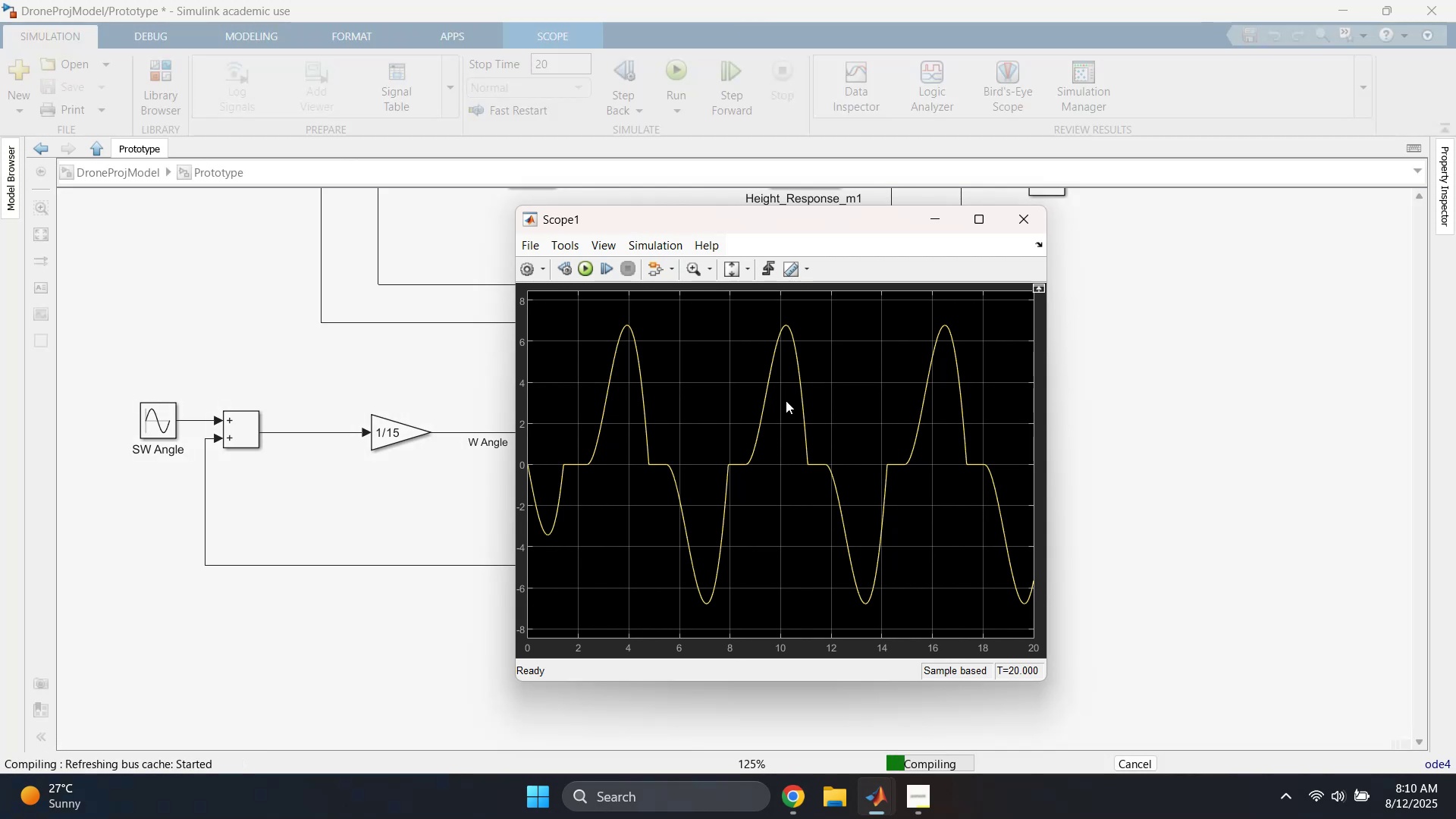 
left_click([1034, 221])
 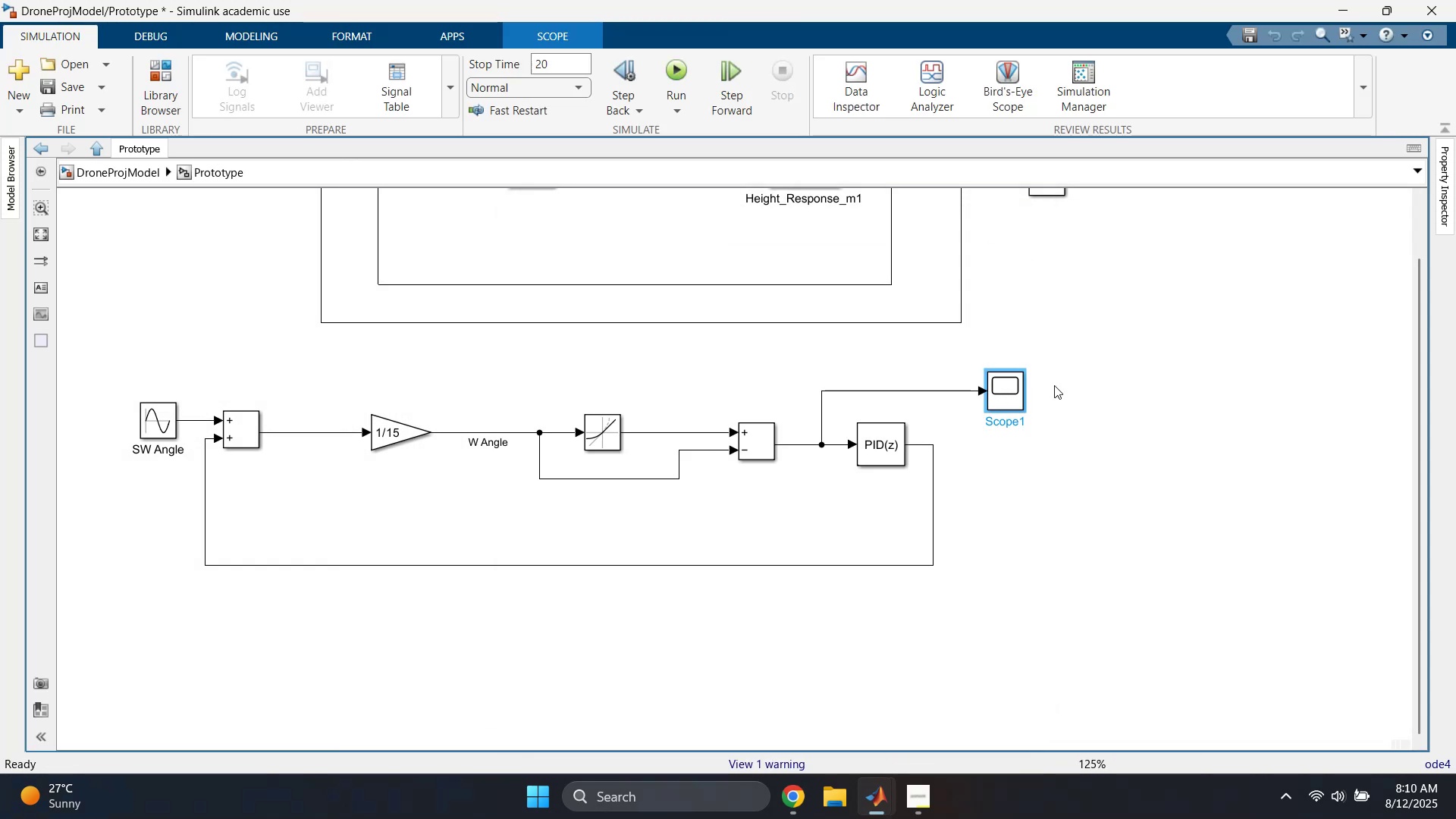 
left_click_drag(start_coordinate=[1056, 353], to_coordinate=[916, 398])
 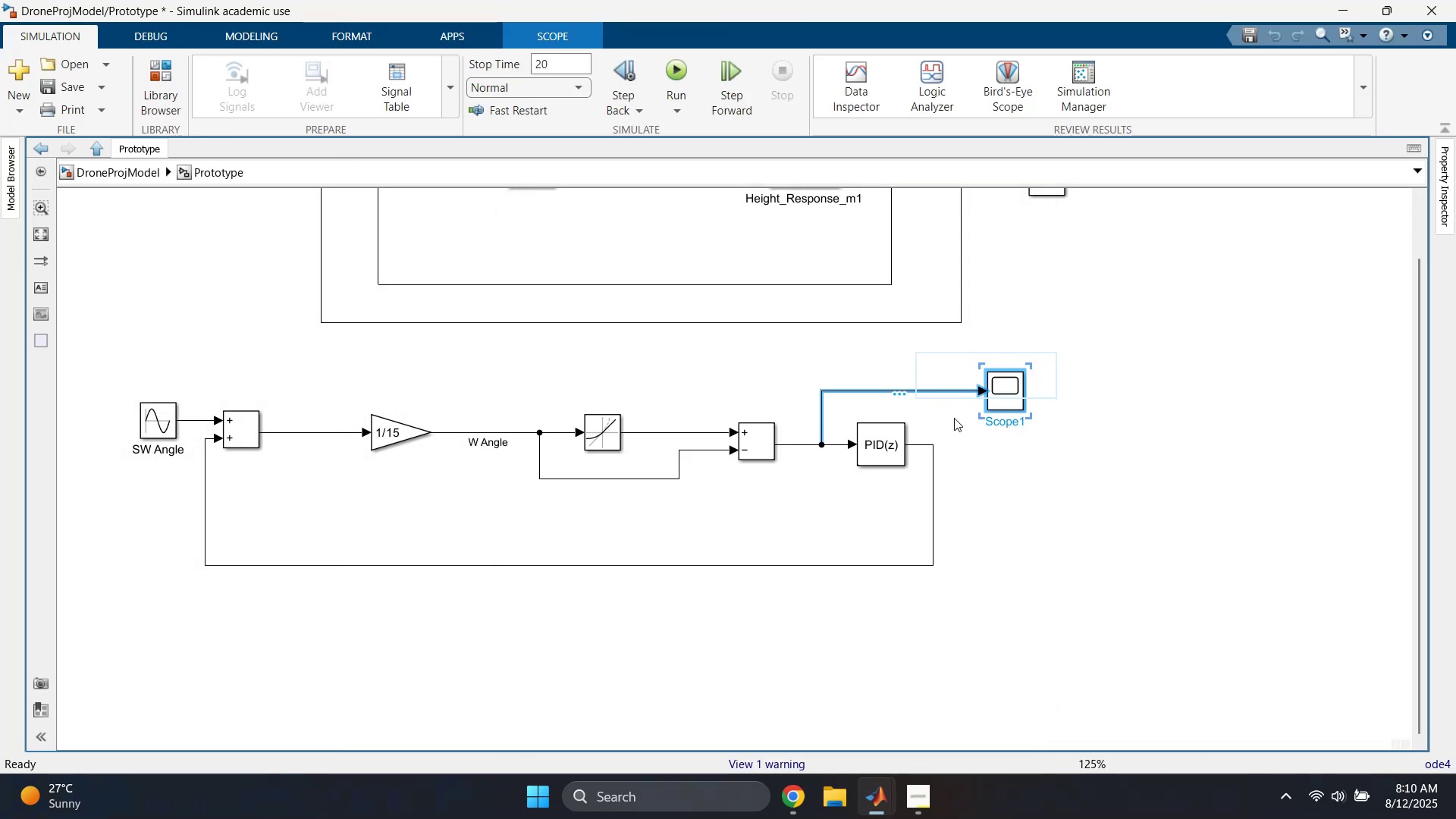 
left_click([1037, 472])
 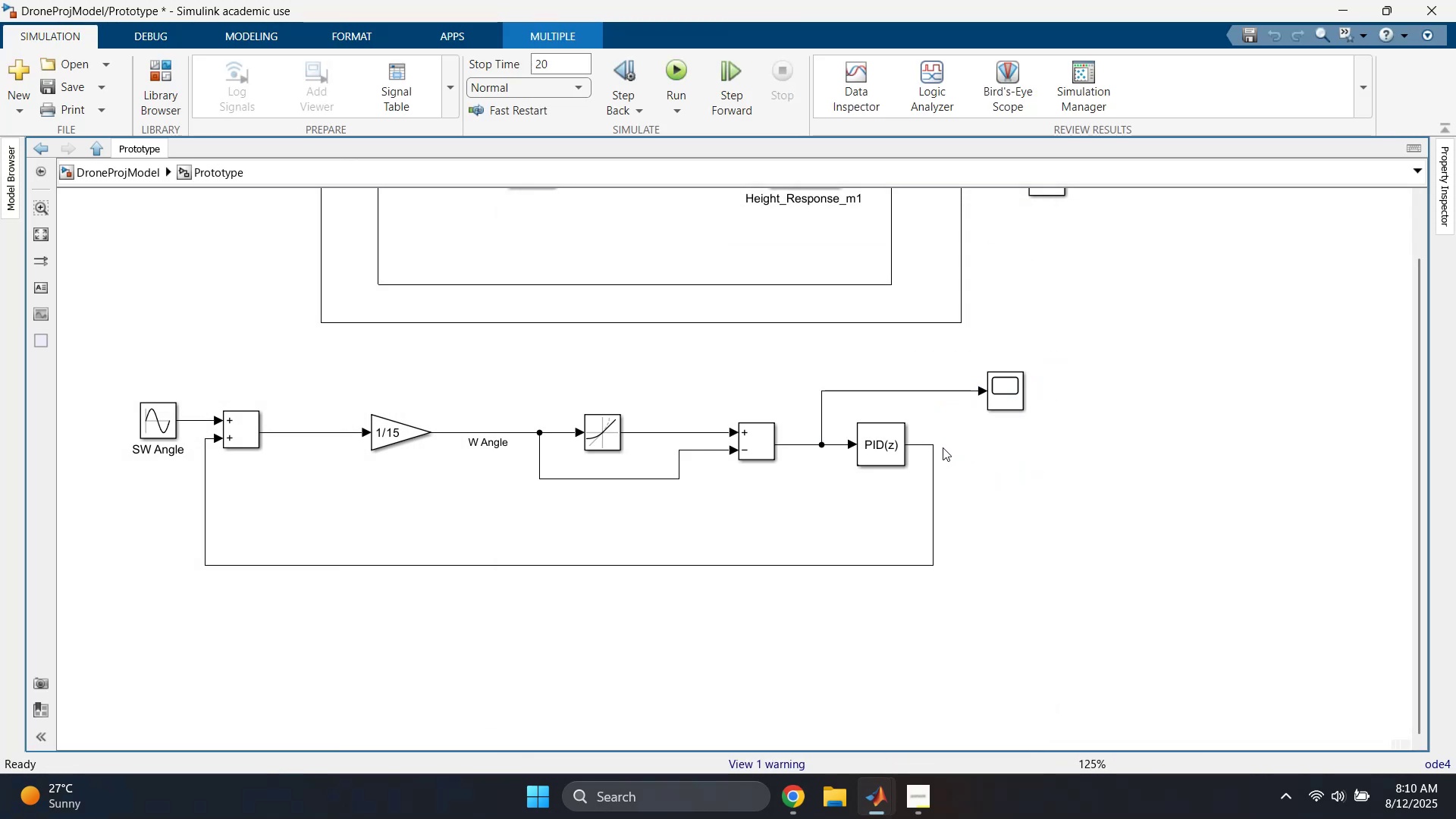 
right_click([930, 447])
 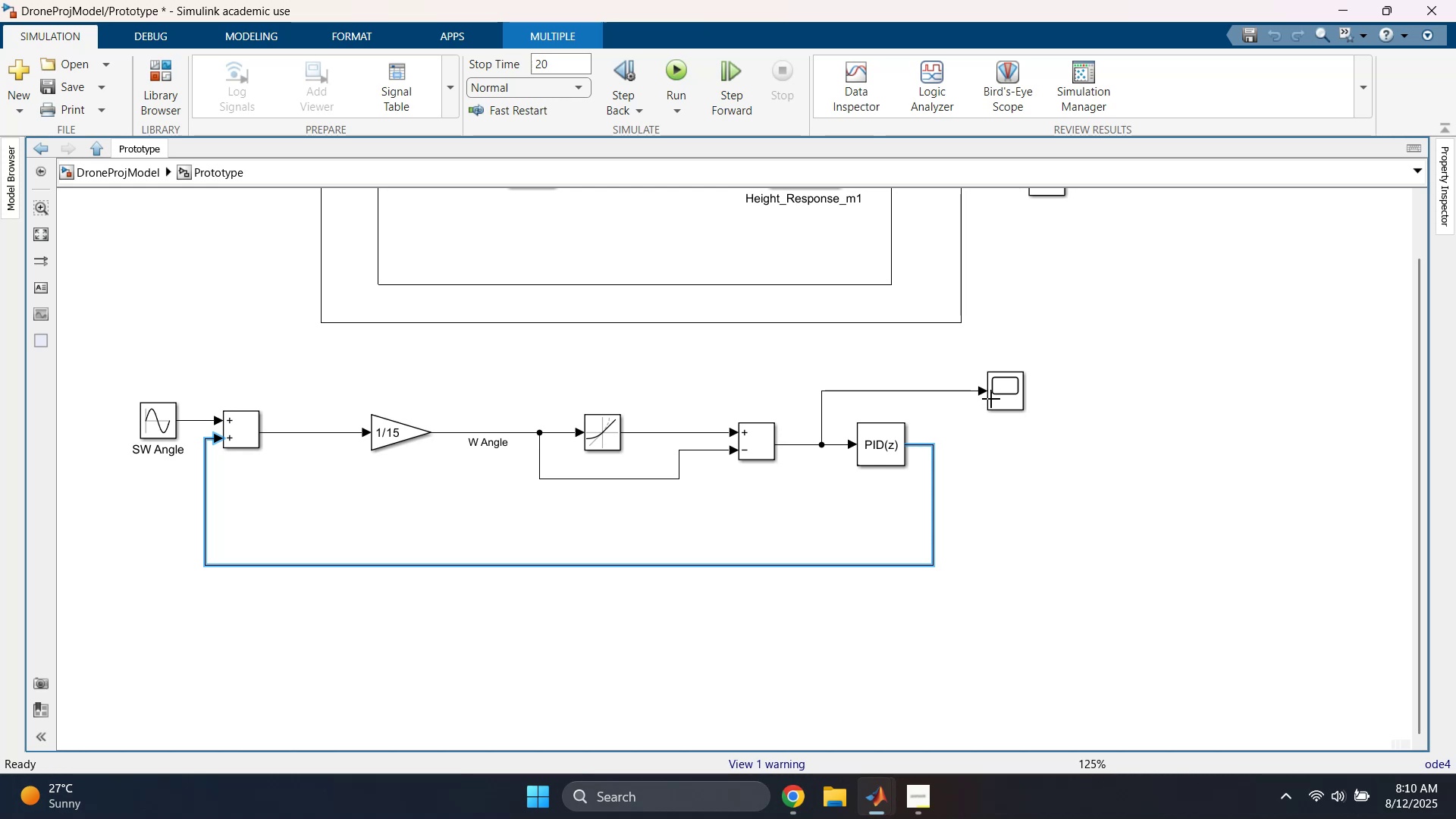 
left_click([975, 440])
 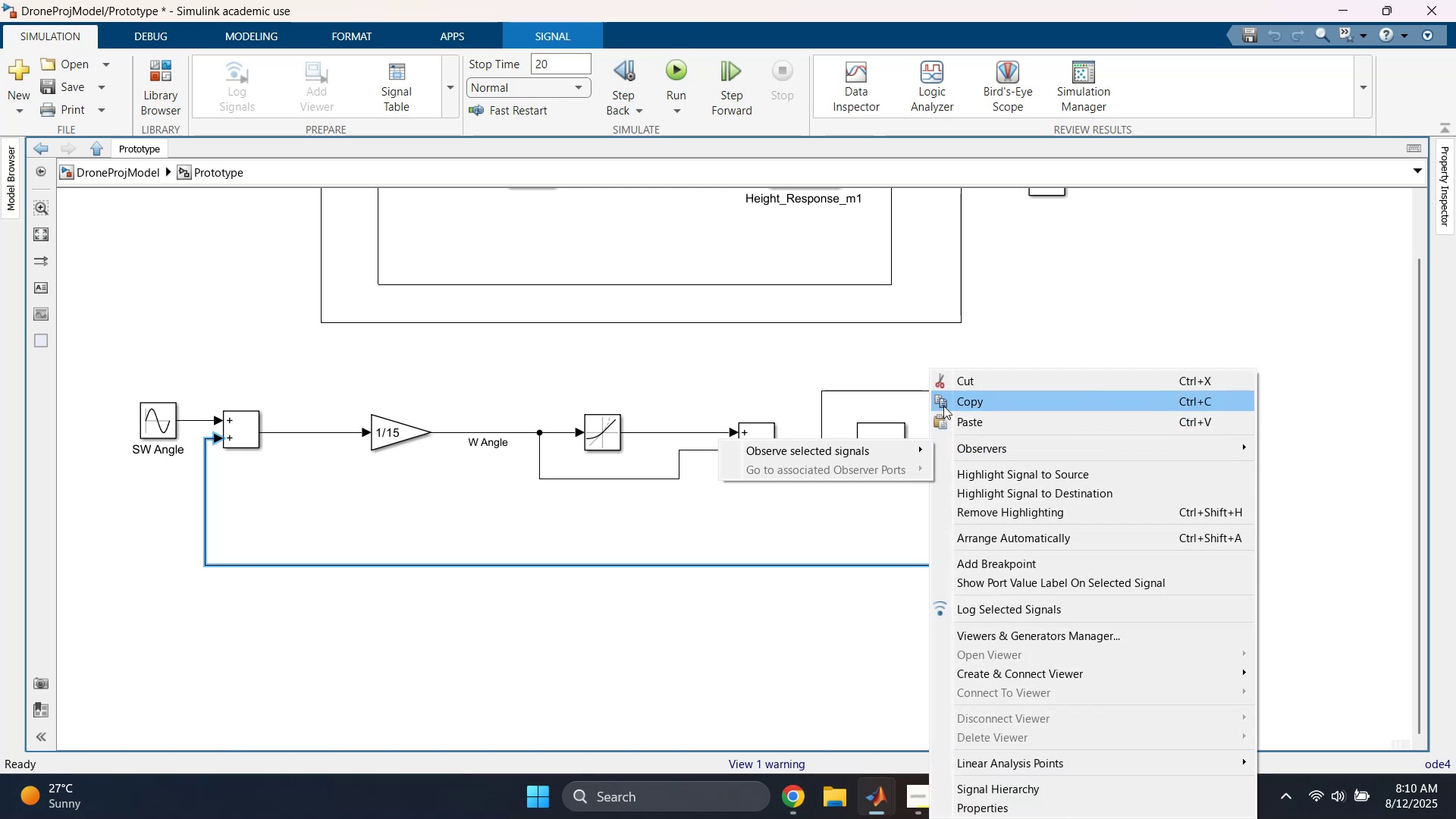 
left_click([920, 353])
 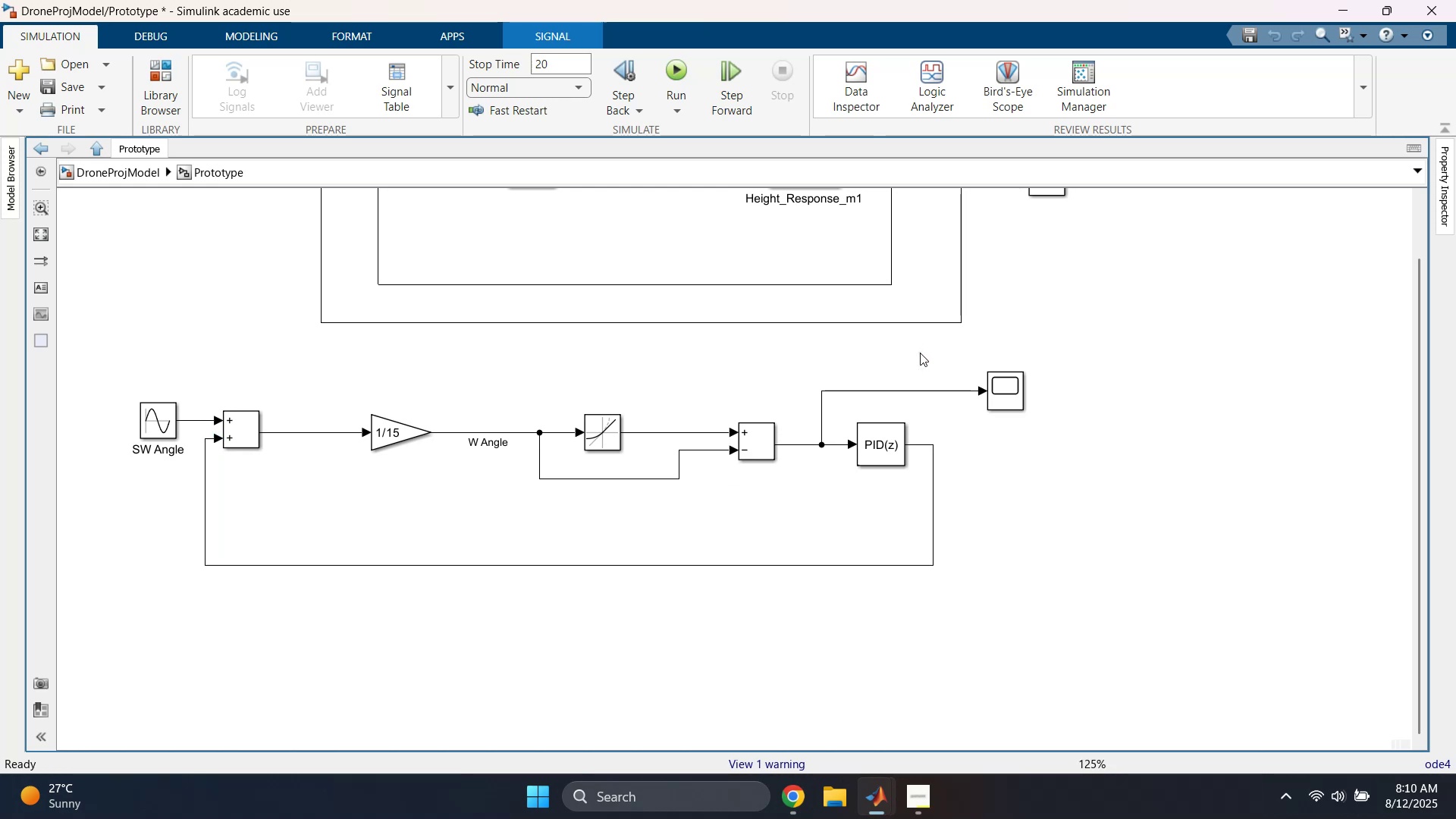 
mouse_move([926, 447])
 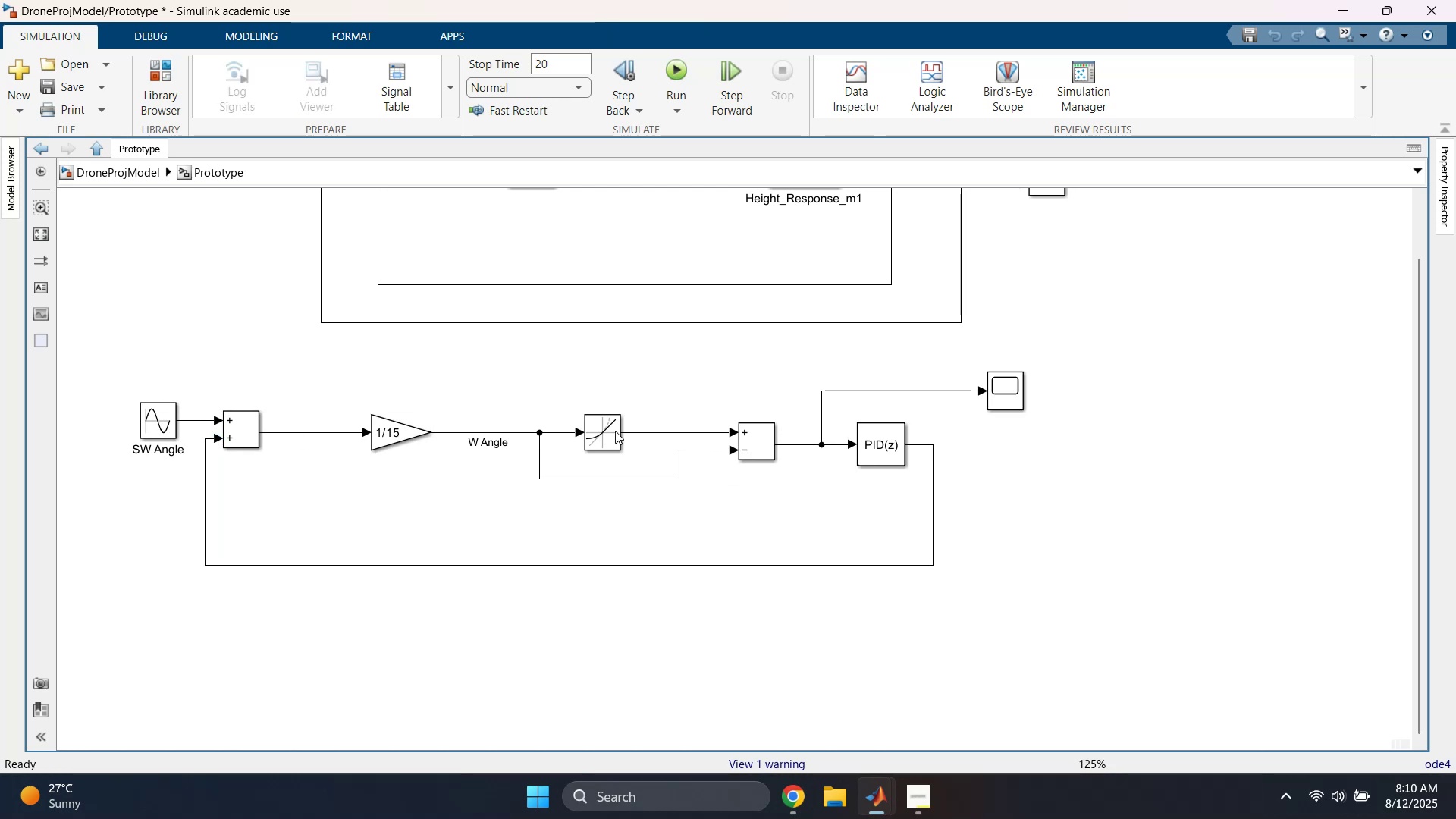 
double_click([1001, 394])
 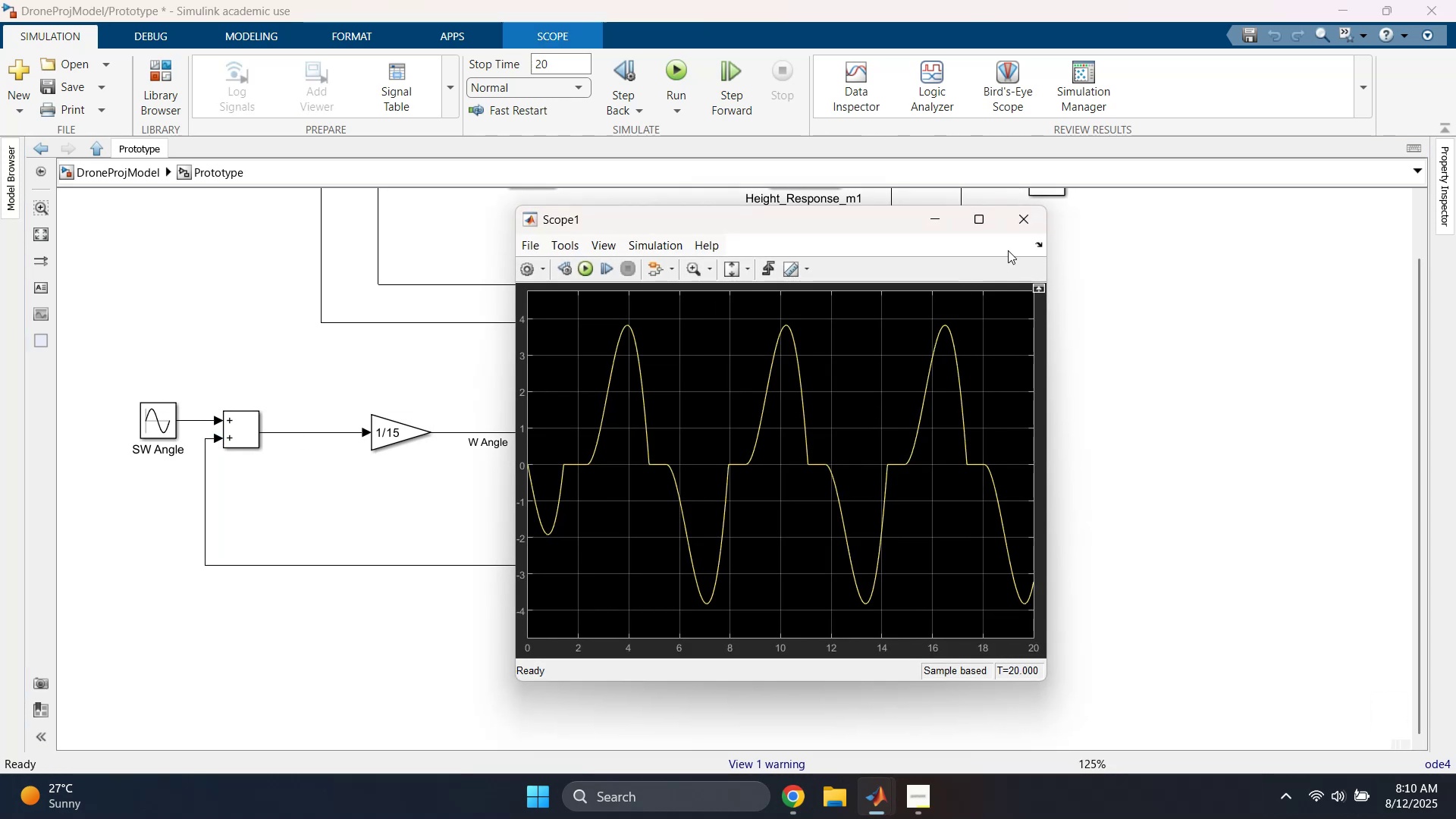 
left_click([1019, 221])
 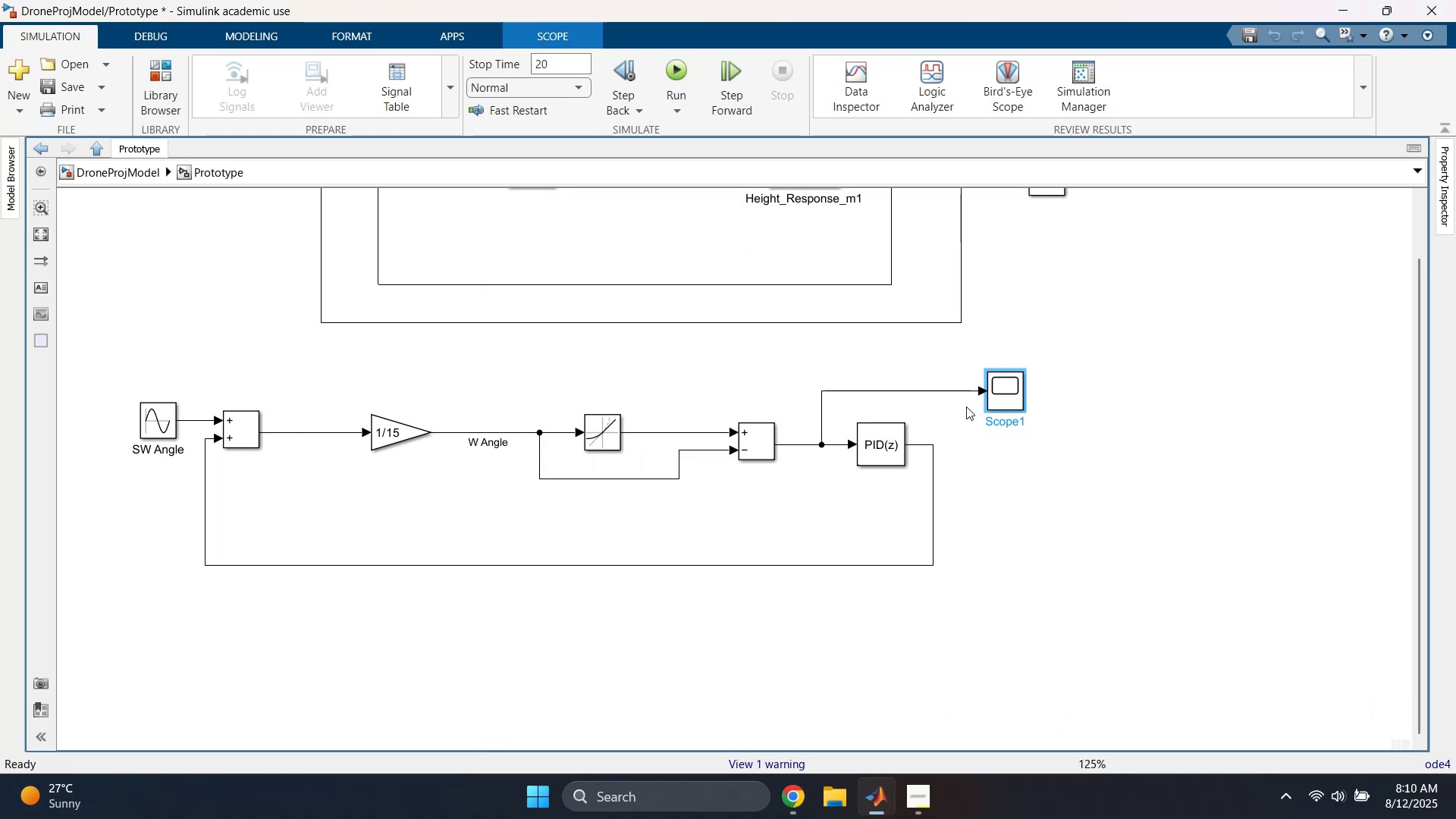 
double_click([886, 445])
 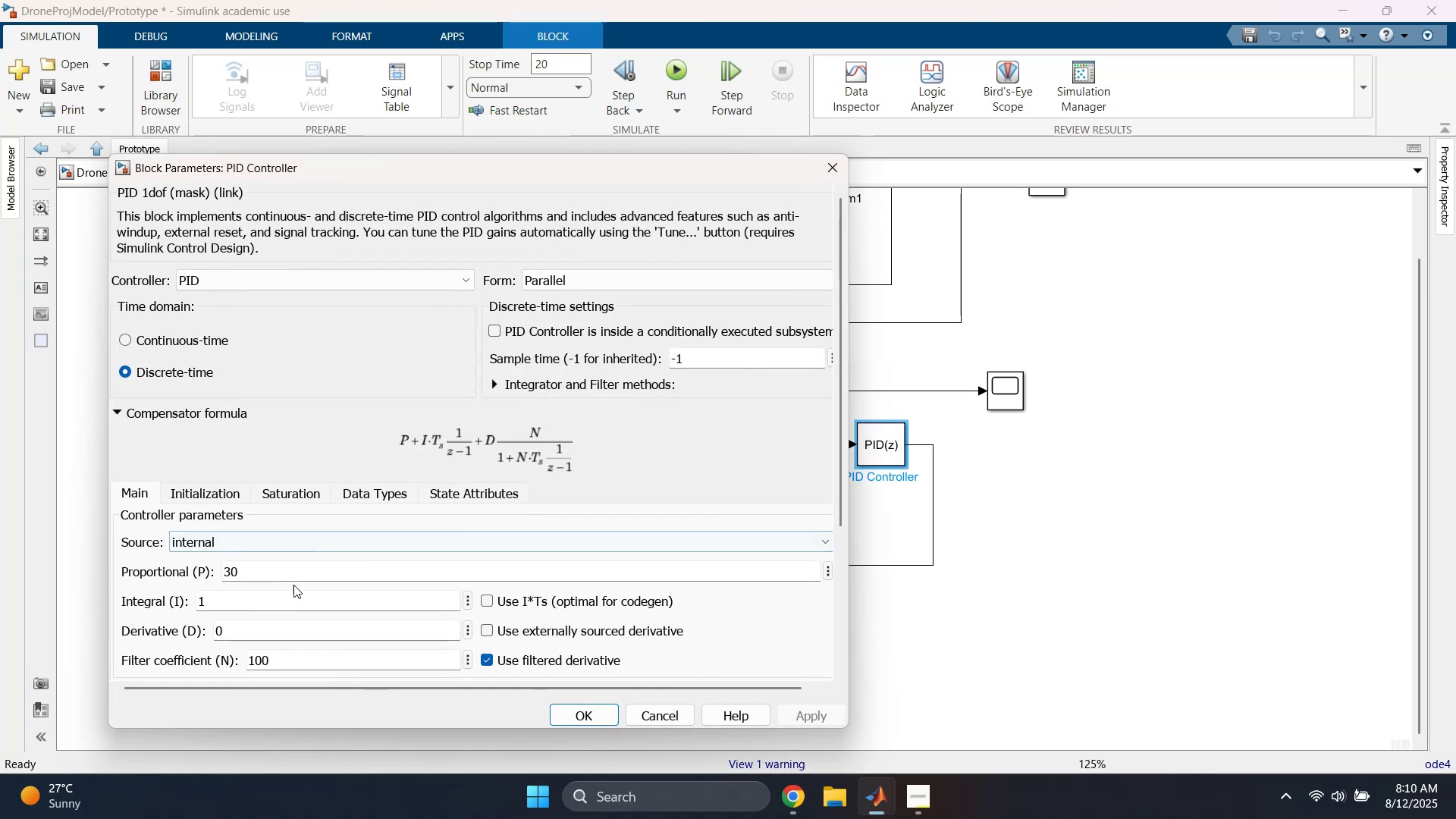 
left_click_drag(start_coordinate=[575, 171], to_coordinate=[679, 171])
 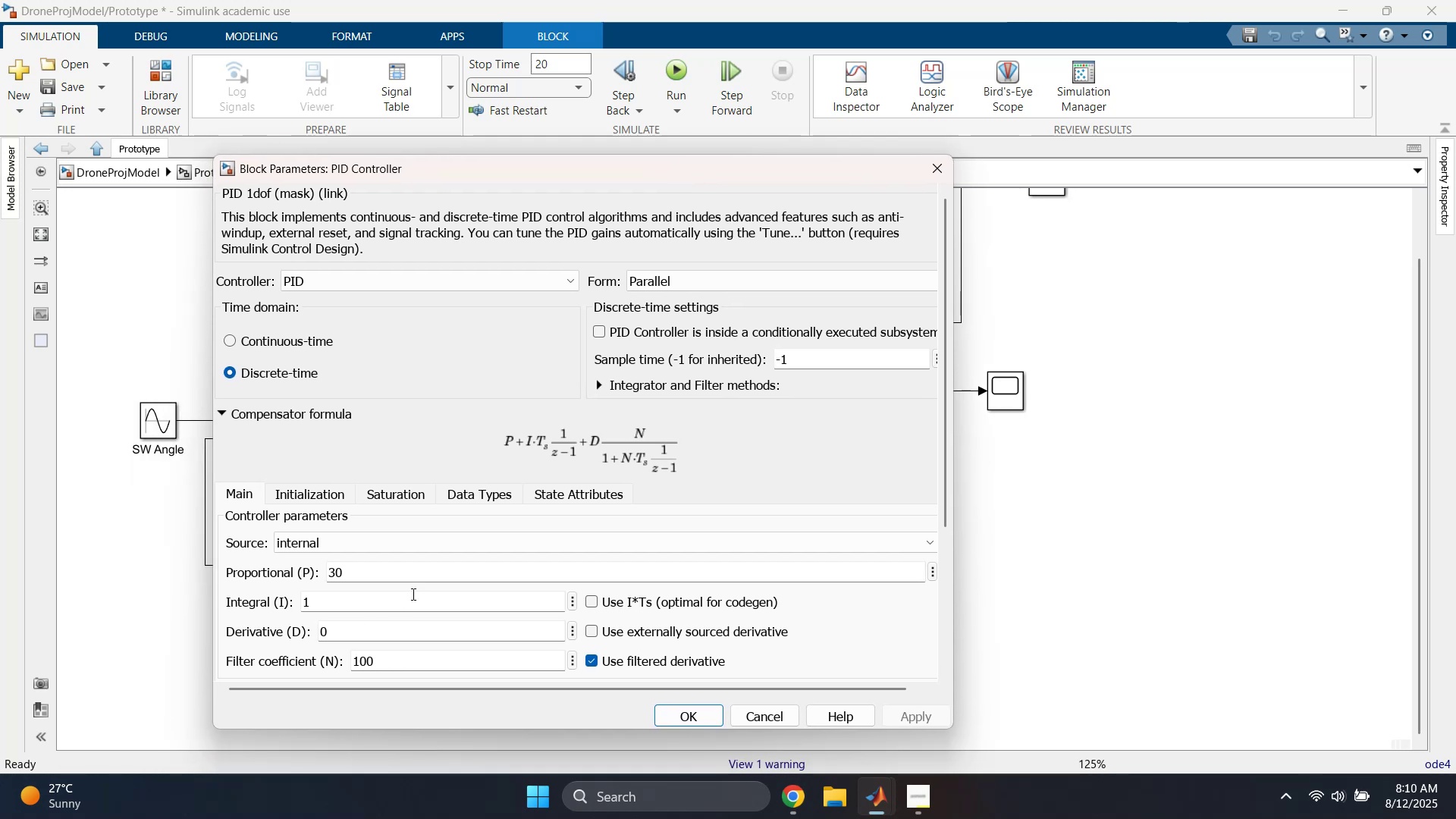 
left_click([425, 573])
 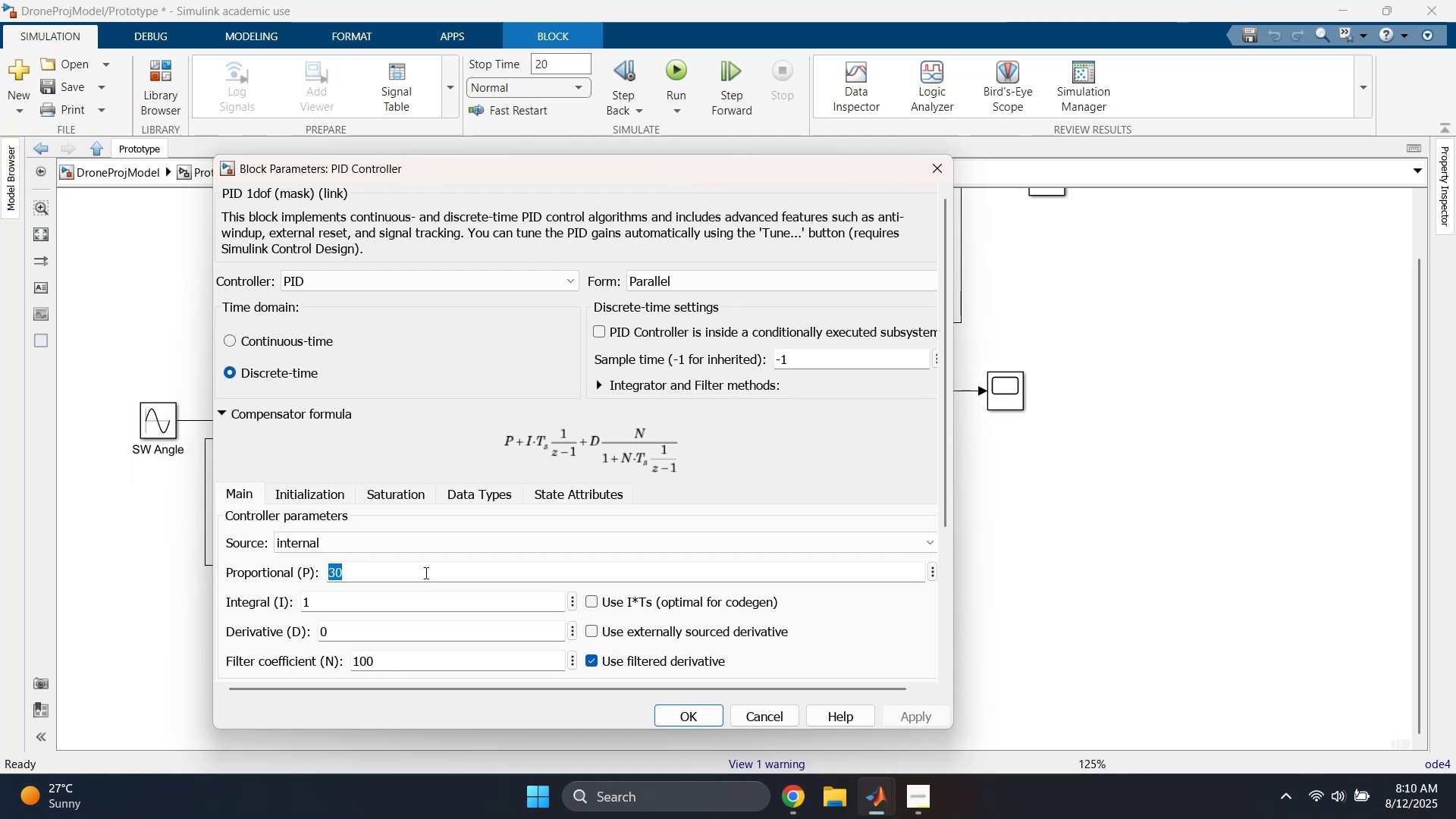 
type(60)
 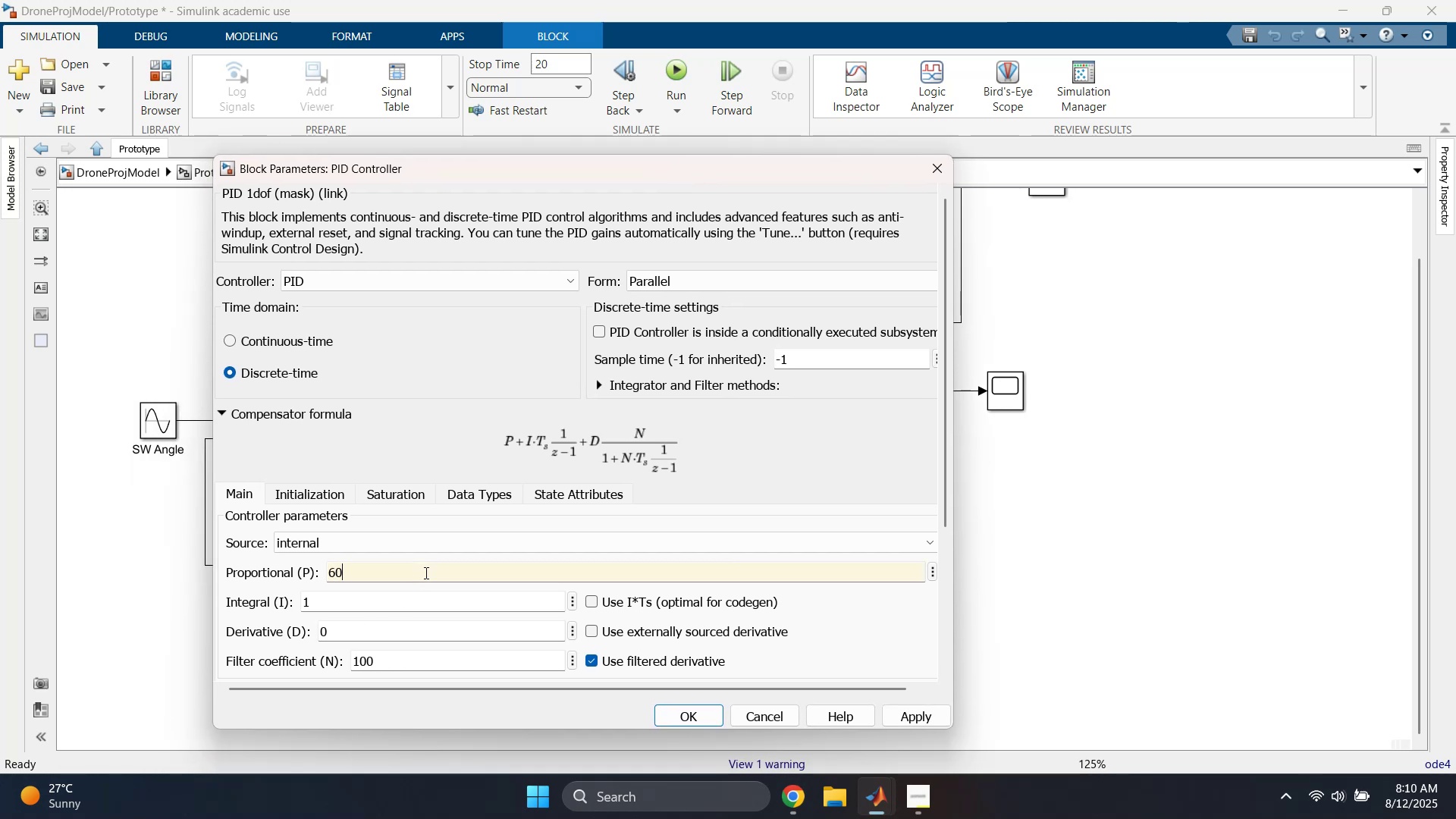 
key(Enter)
 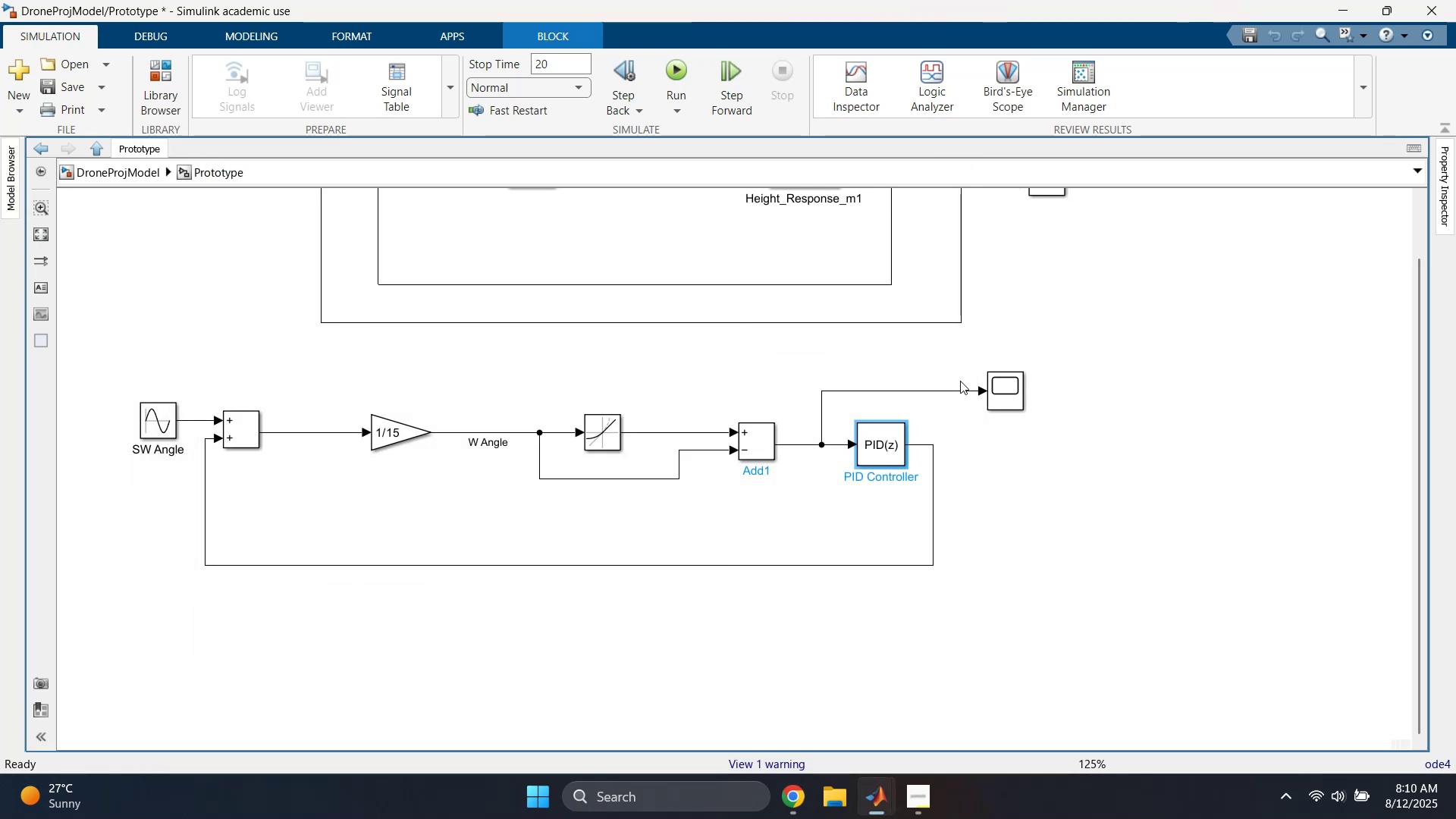 
double_click([990, 388])
 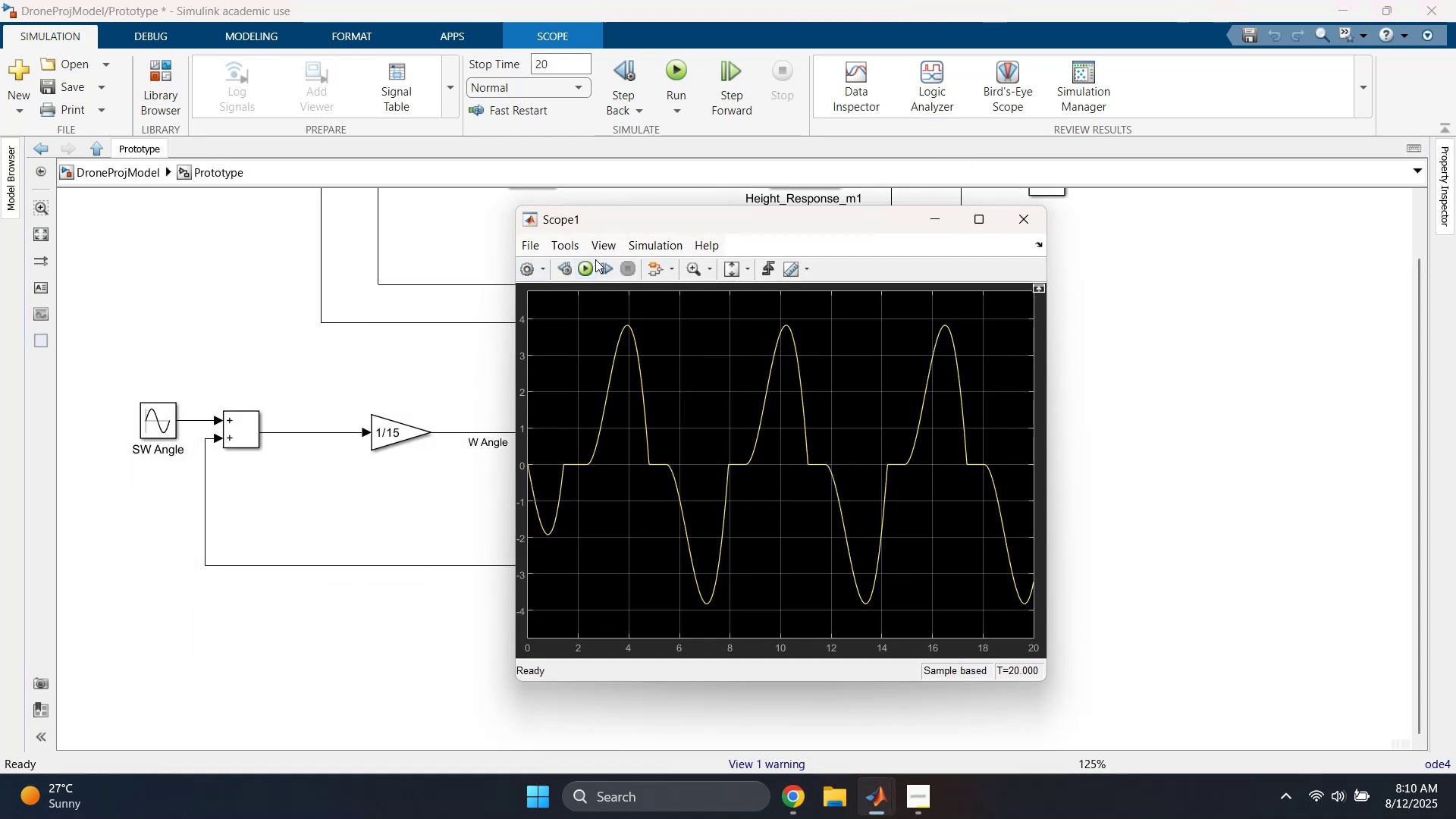 
left_click([588, 268])
 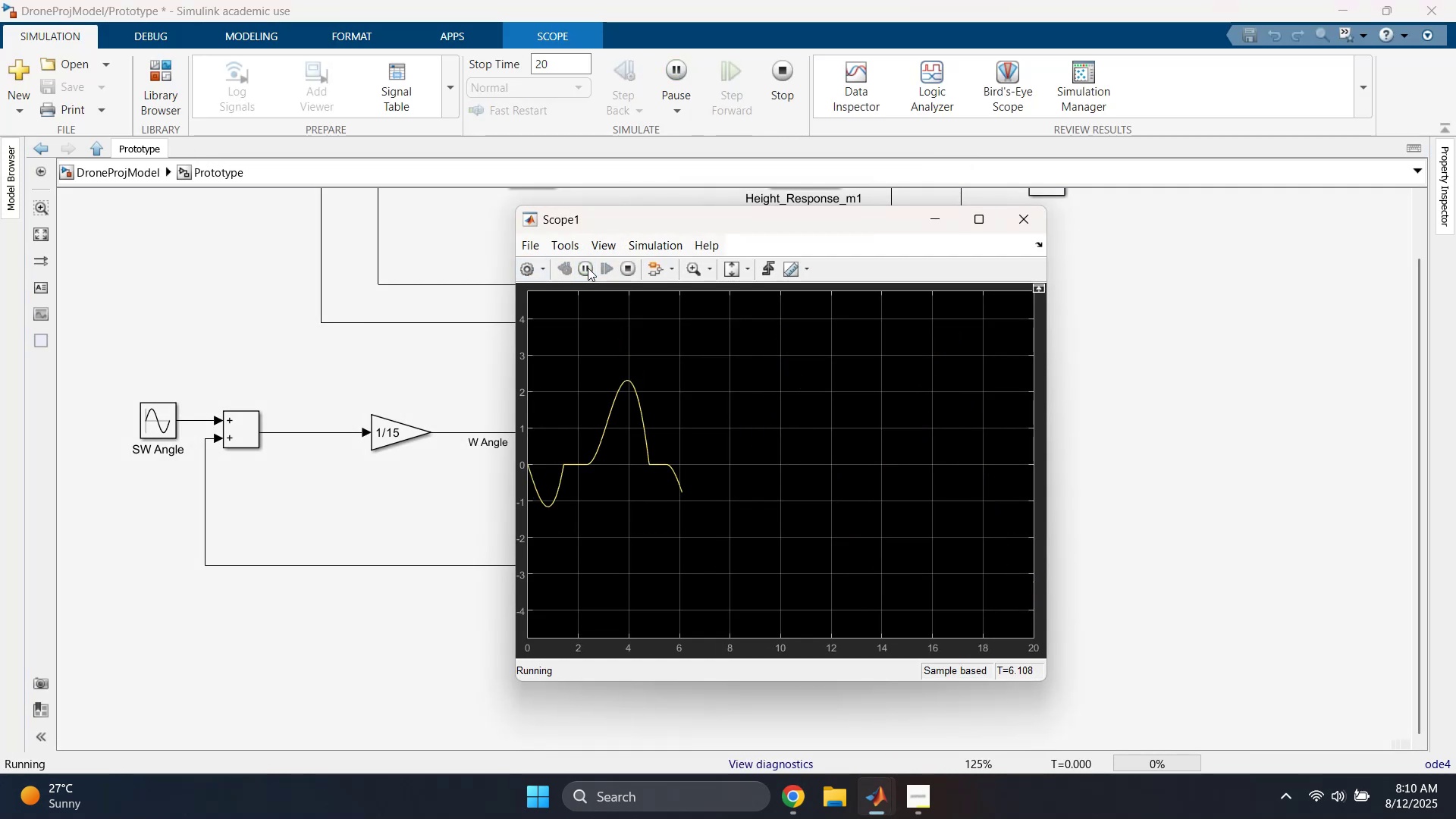 
wait(8.47)
 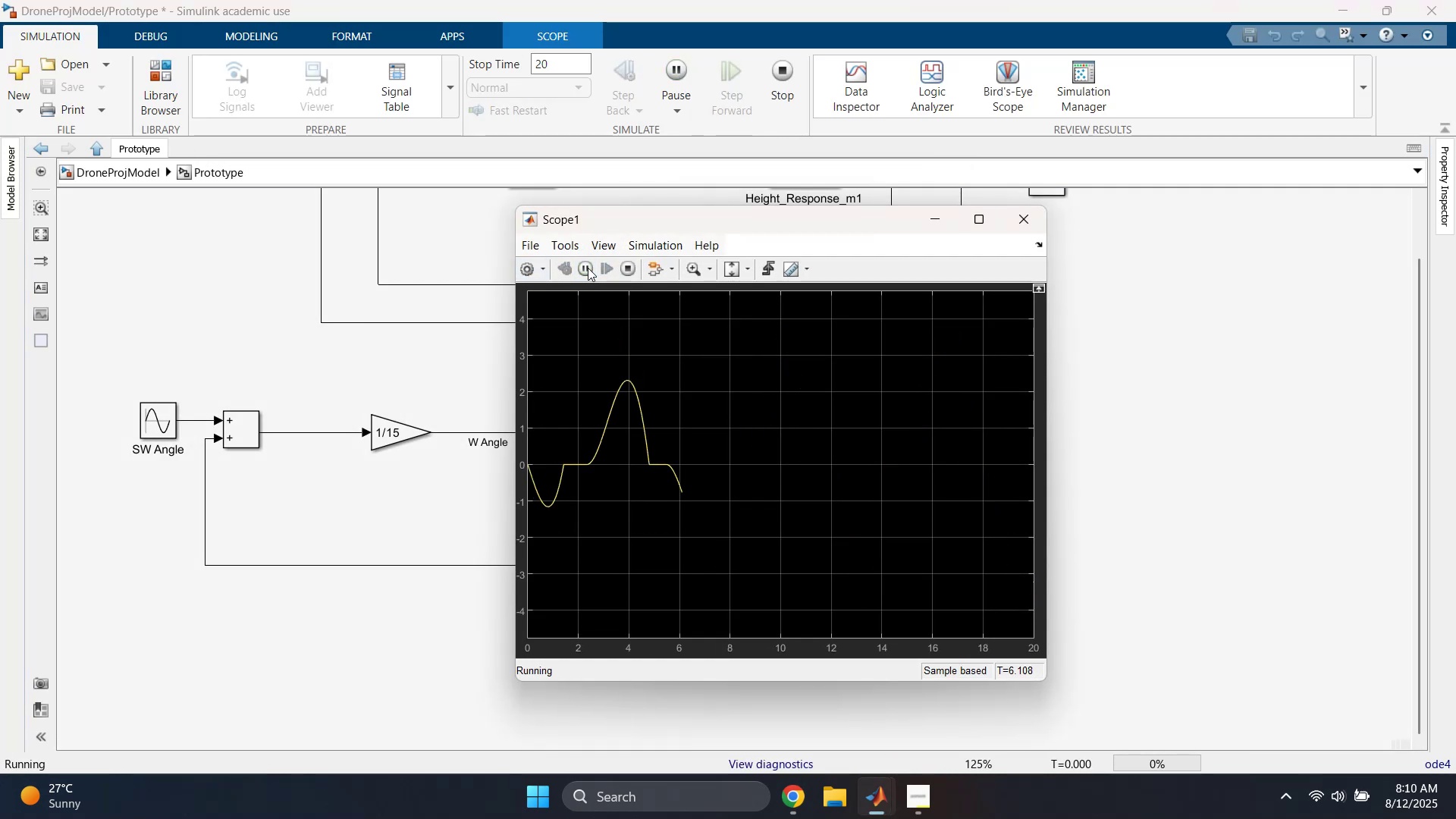 
left_click([1039, 220])
 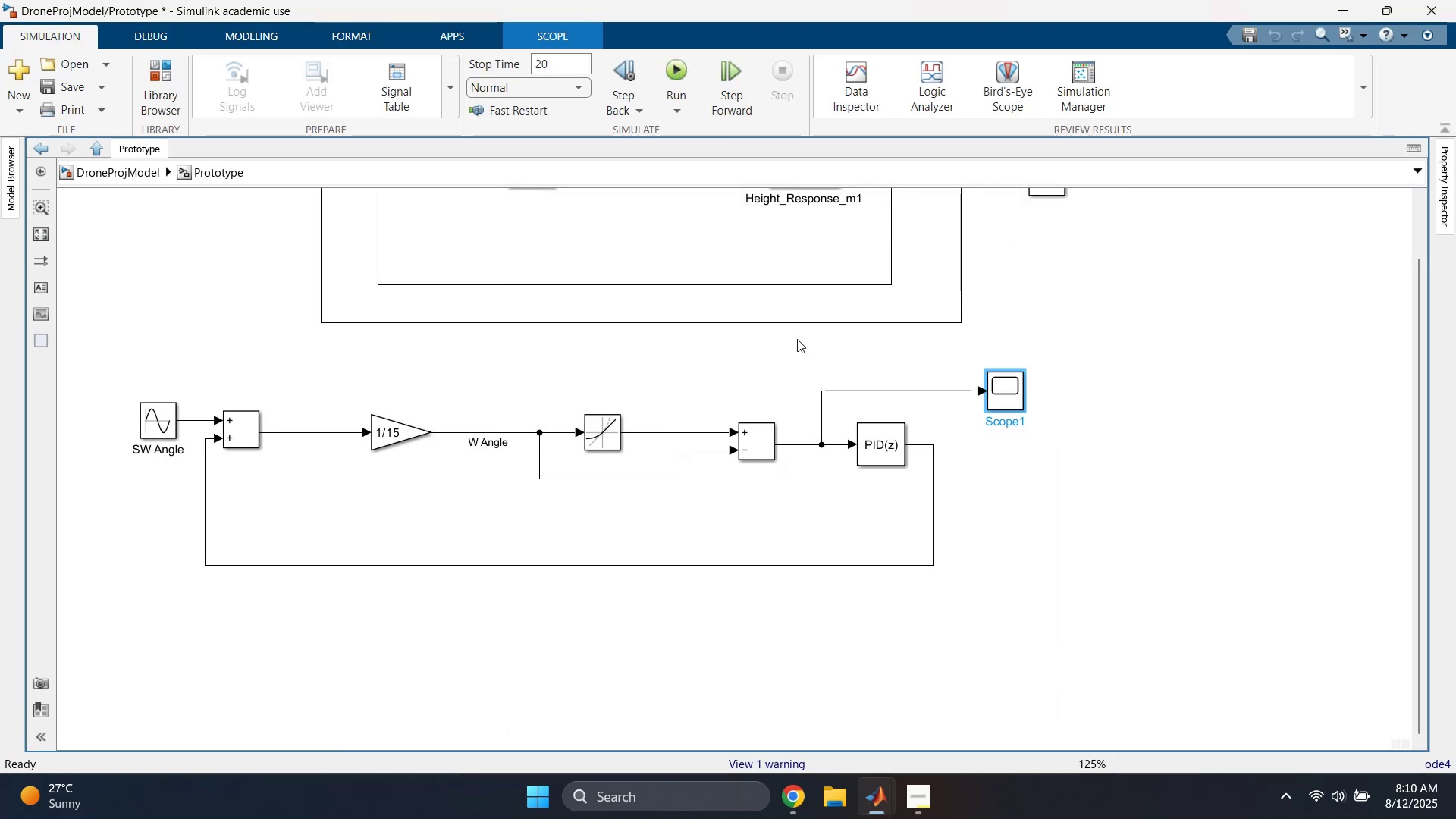 
left_click([712, 359])
 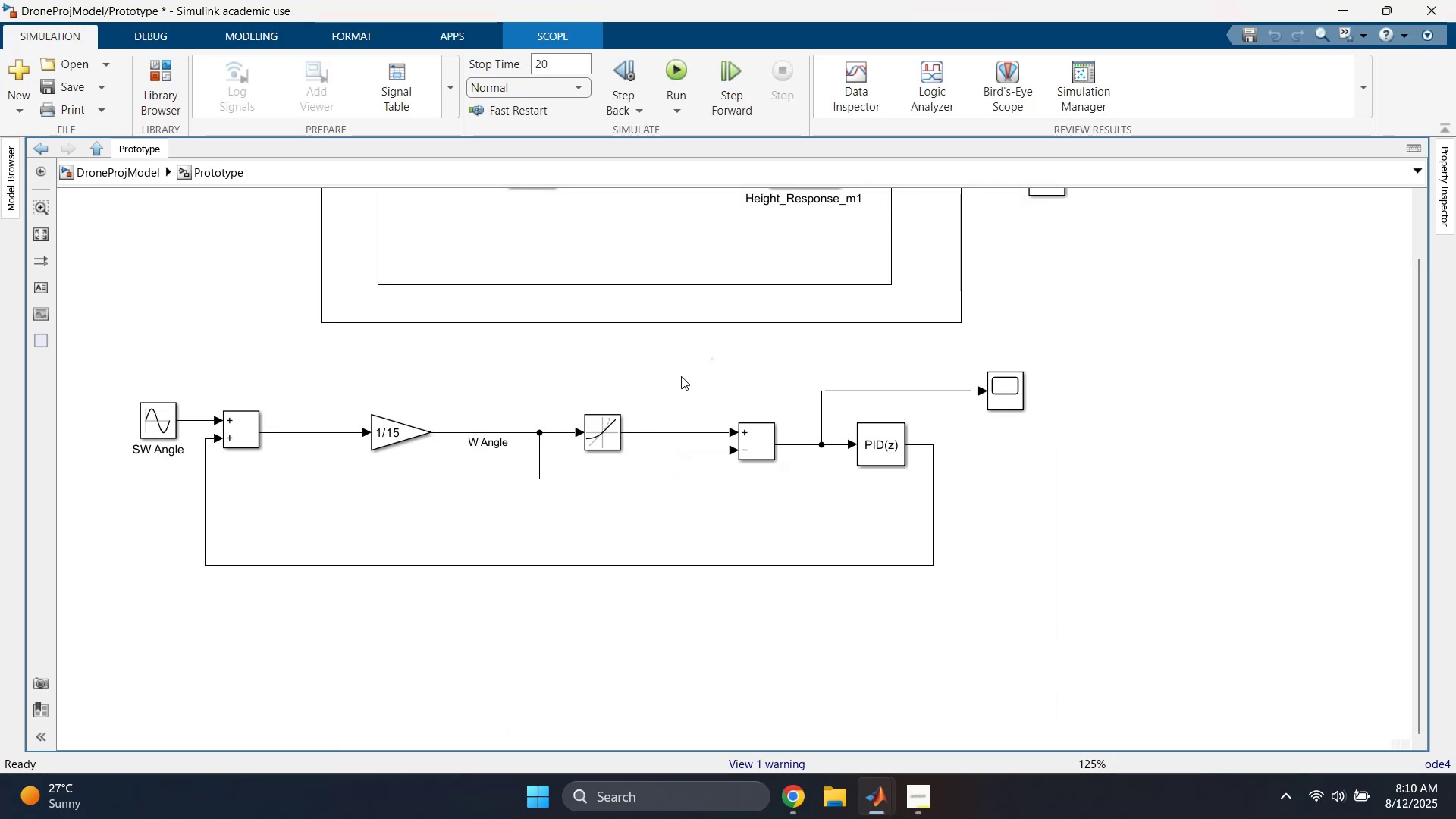 
mouse_move([630, 429])
 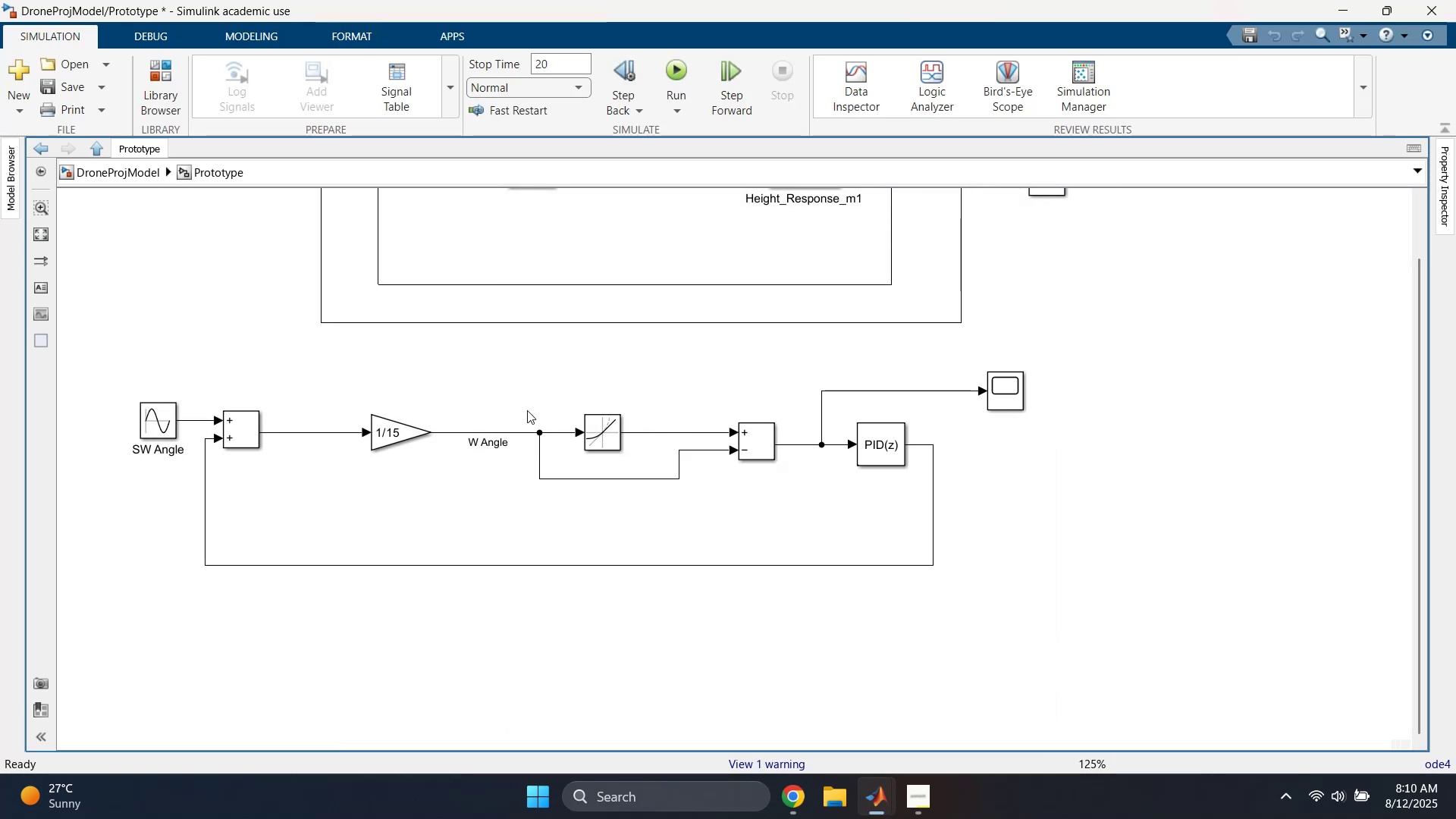 
double_click([417, 384])
 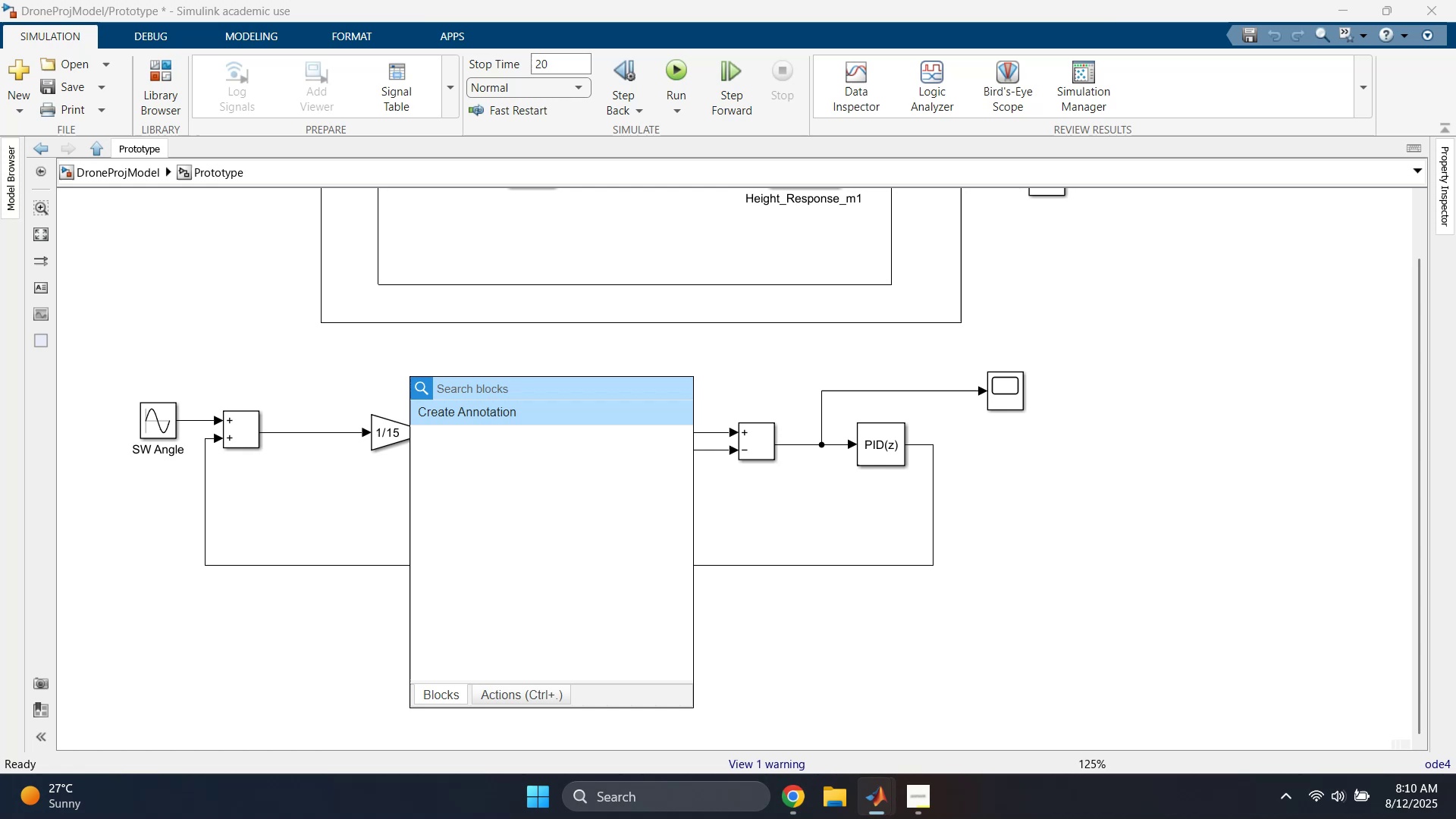 
type(scope)
 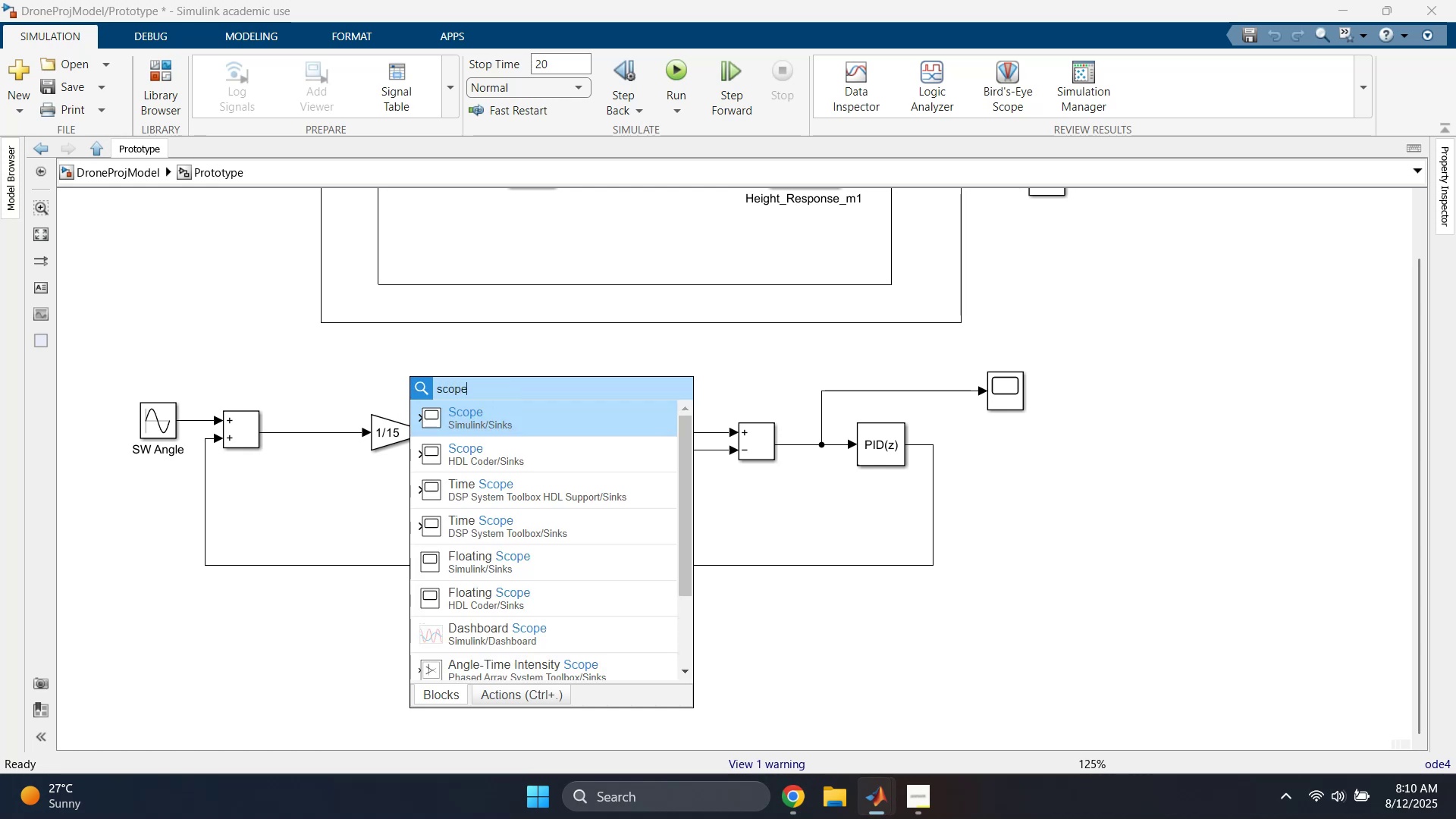 
key(Enter)
 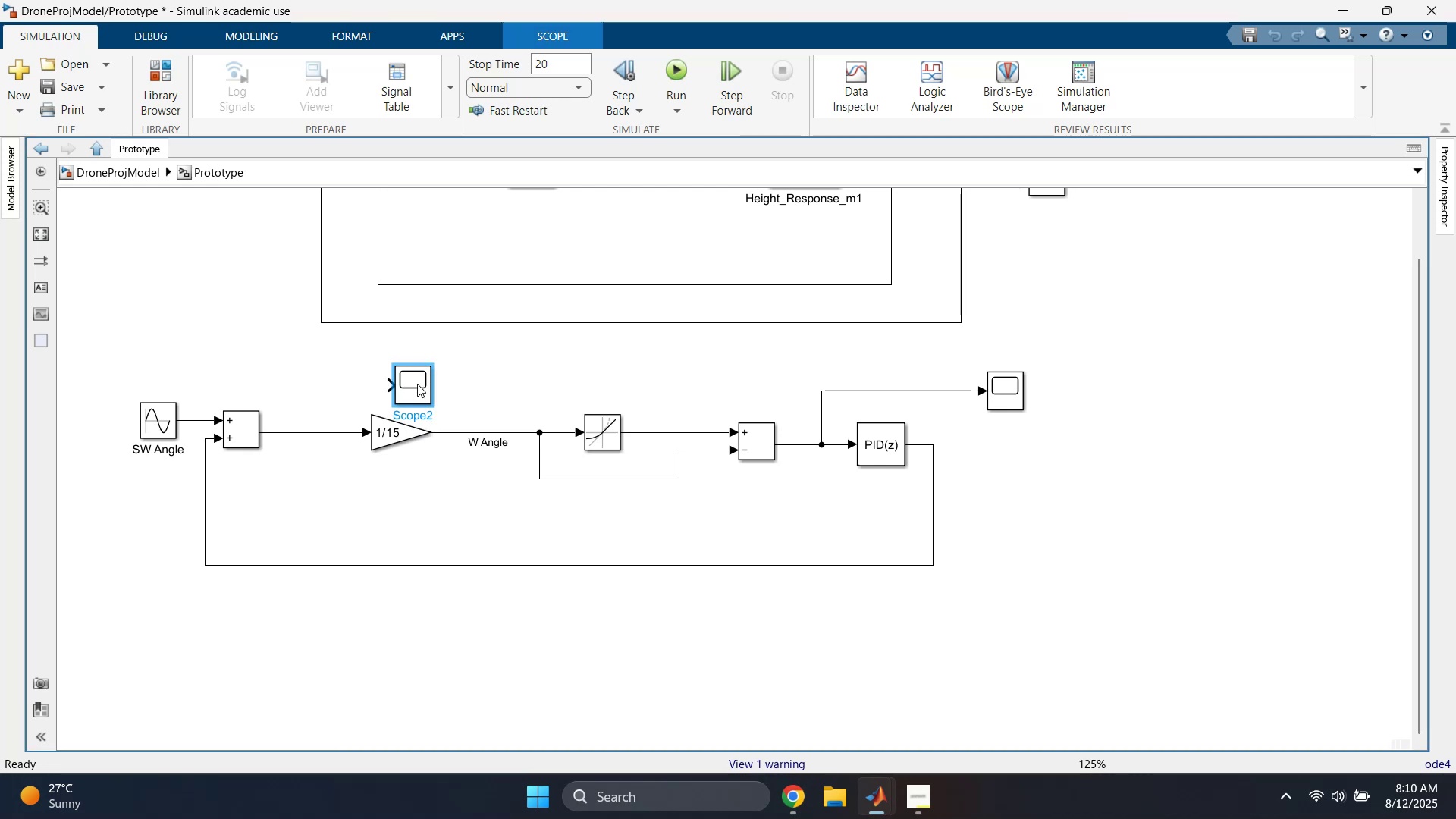 
left_click_drag(start_coordinate=[417, 384], to_coordinate=[297, 369])
 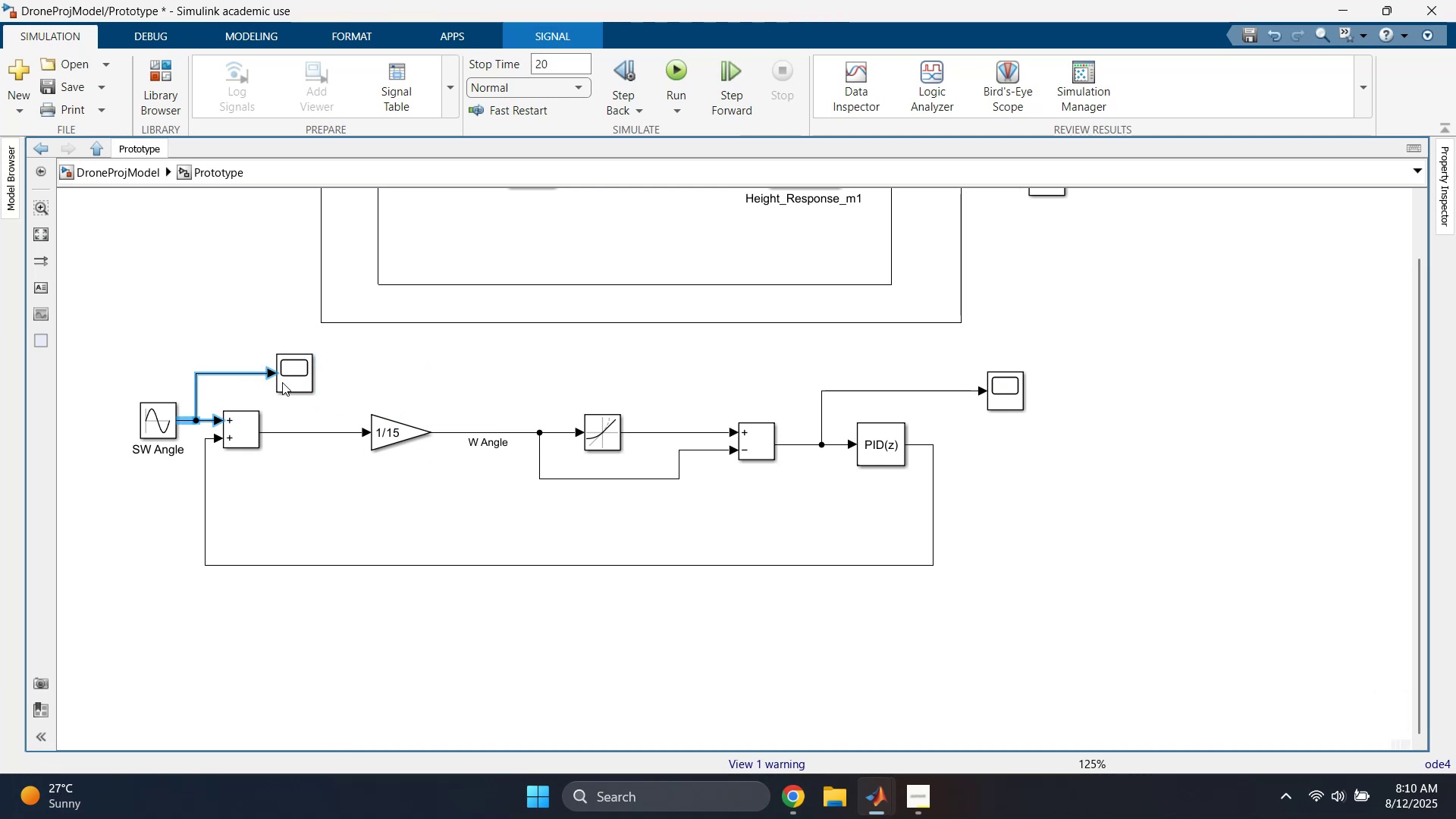 
left_click_drag(start_coordinate=[299, 365], to_coordinate=[363, 365])
 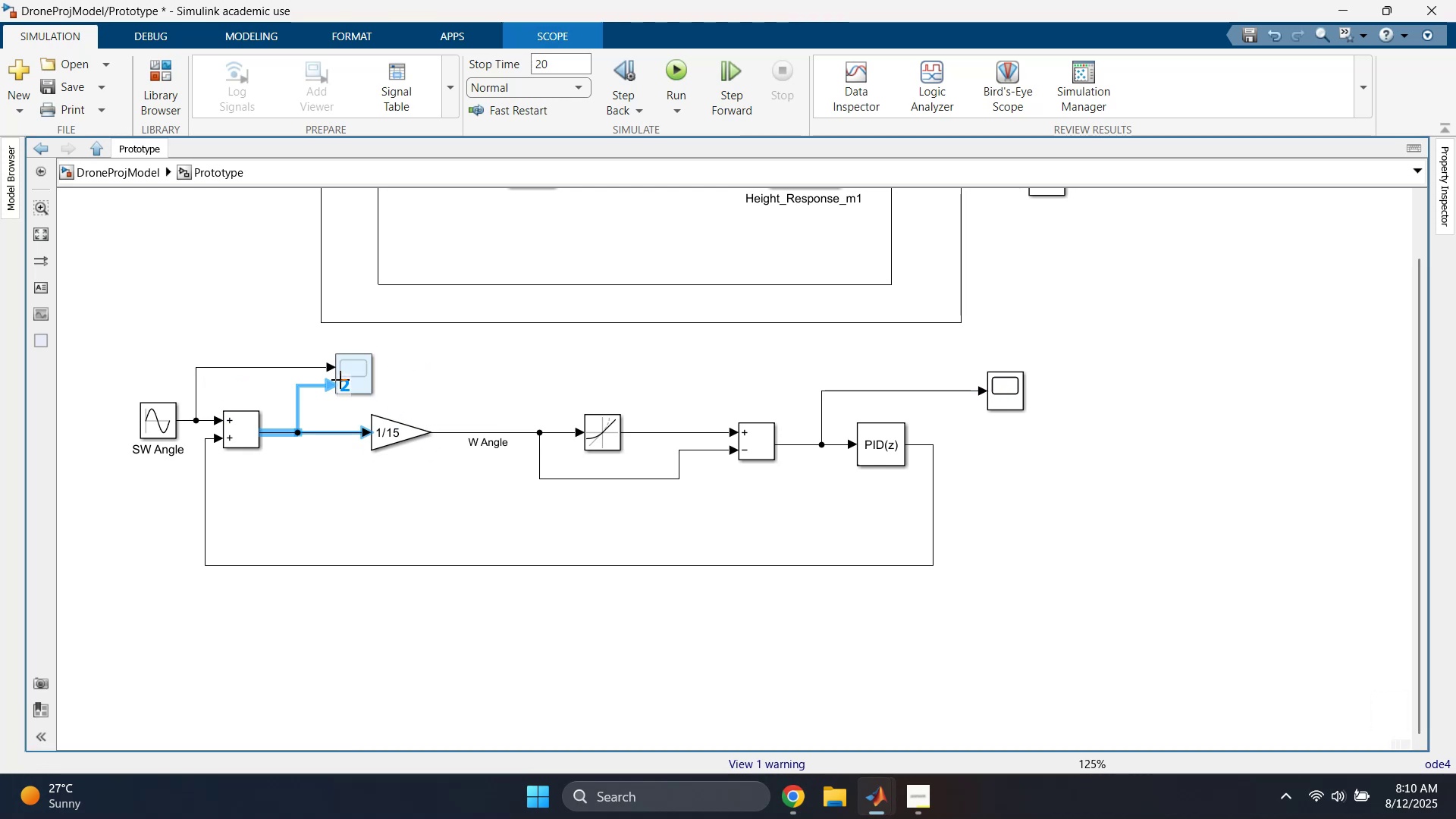 
double_click([360, 382])
 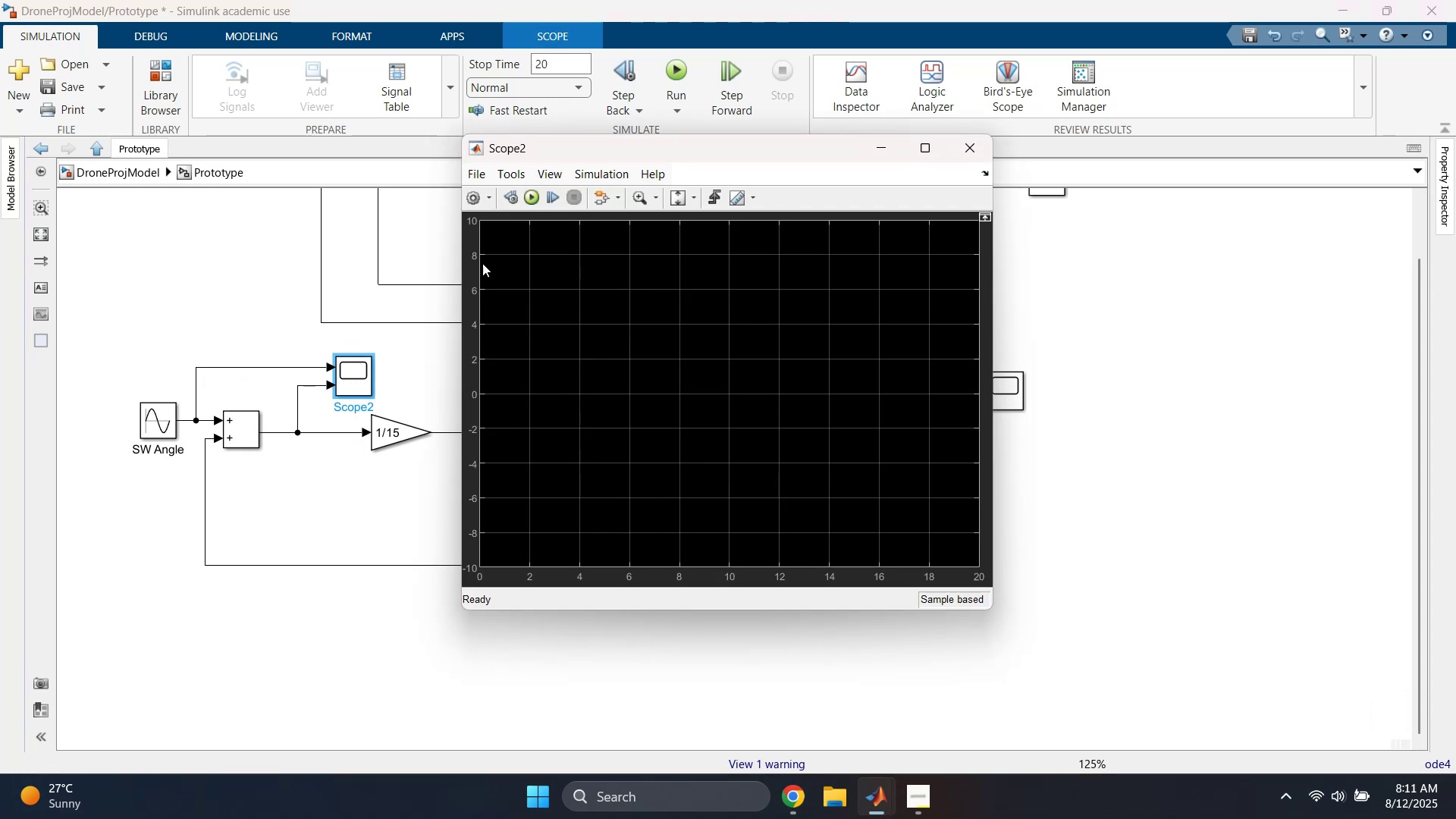 
left_click([529, 193])
 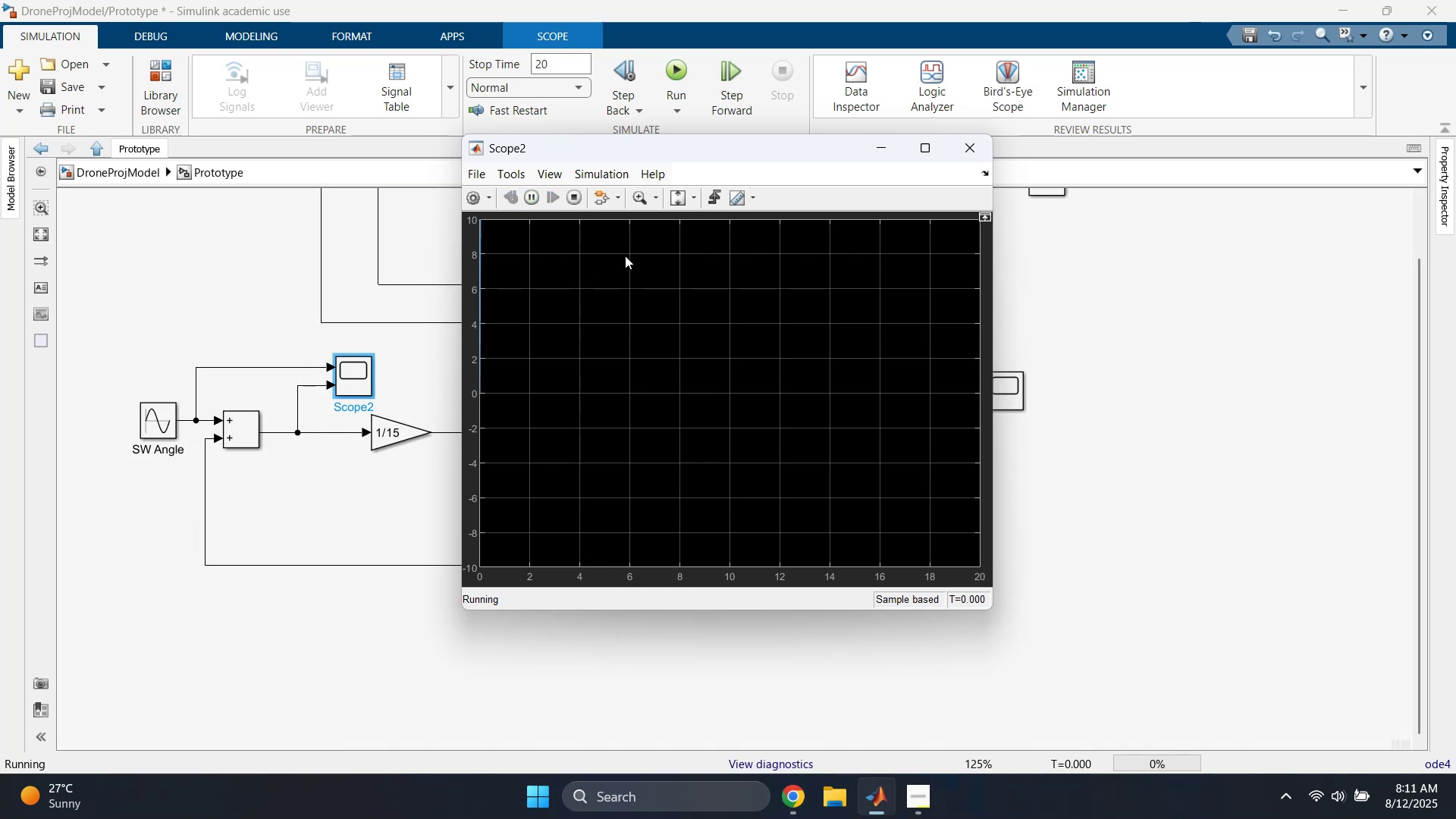 
wait(6.81)
 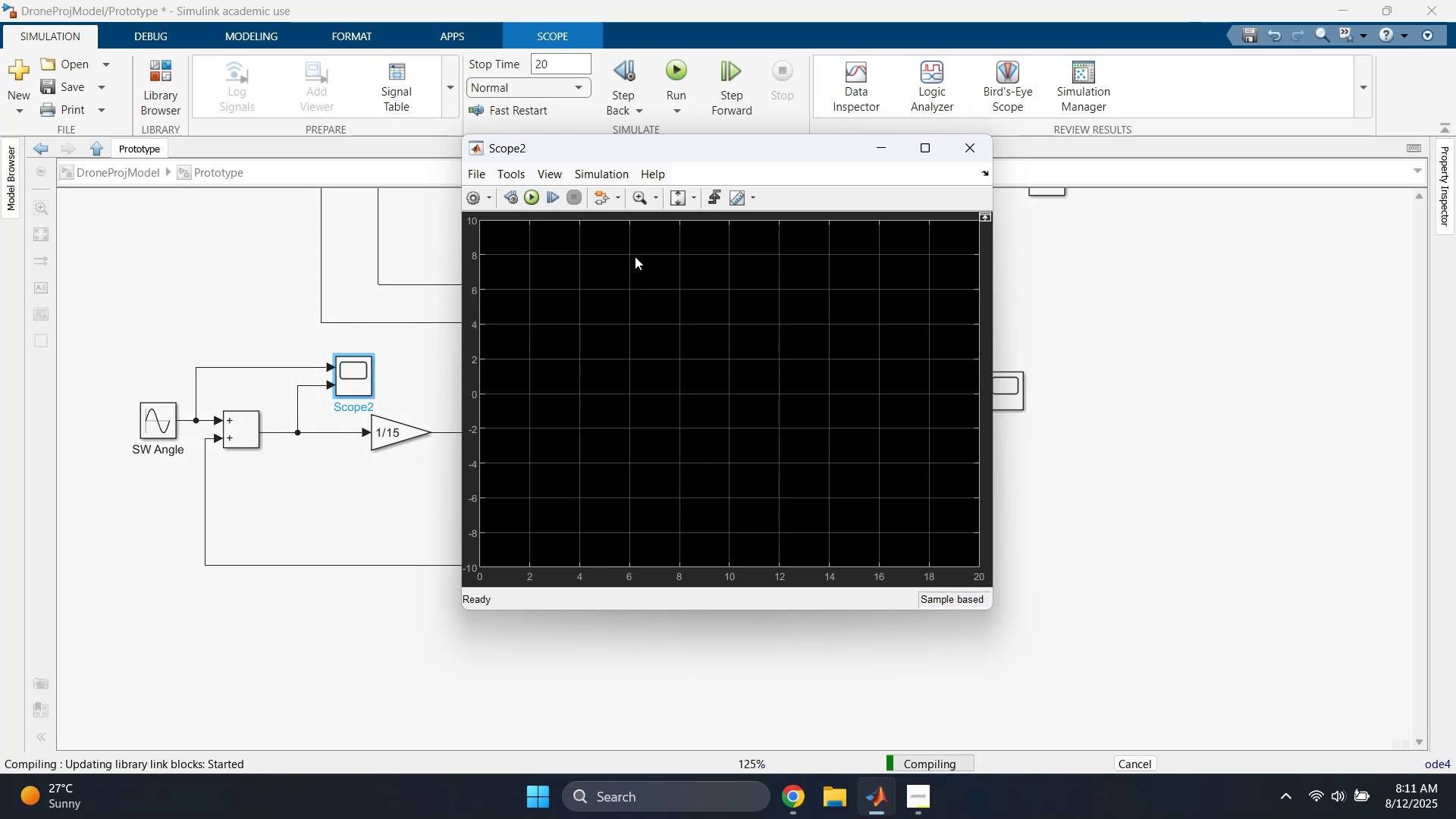 
left_click([684, 199])
 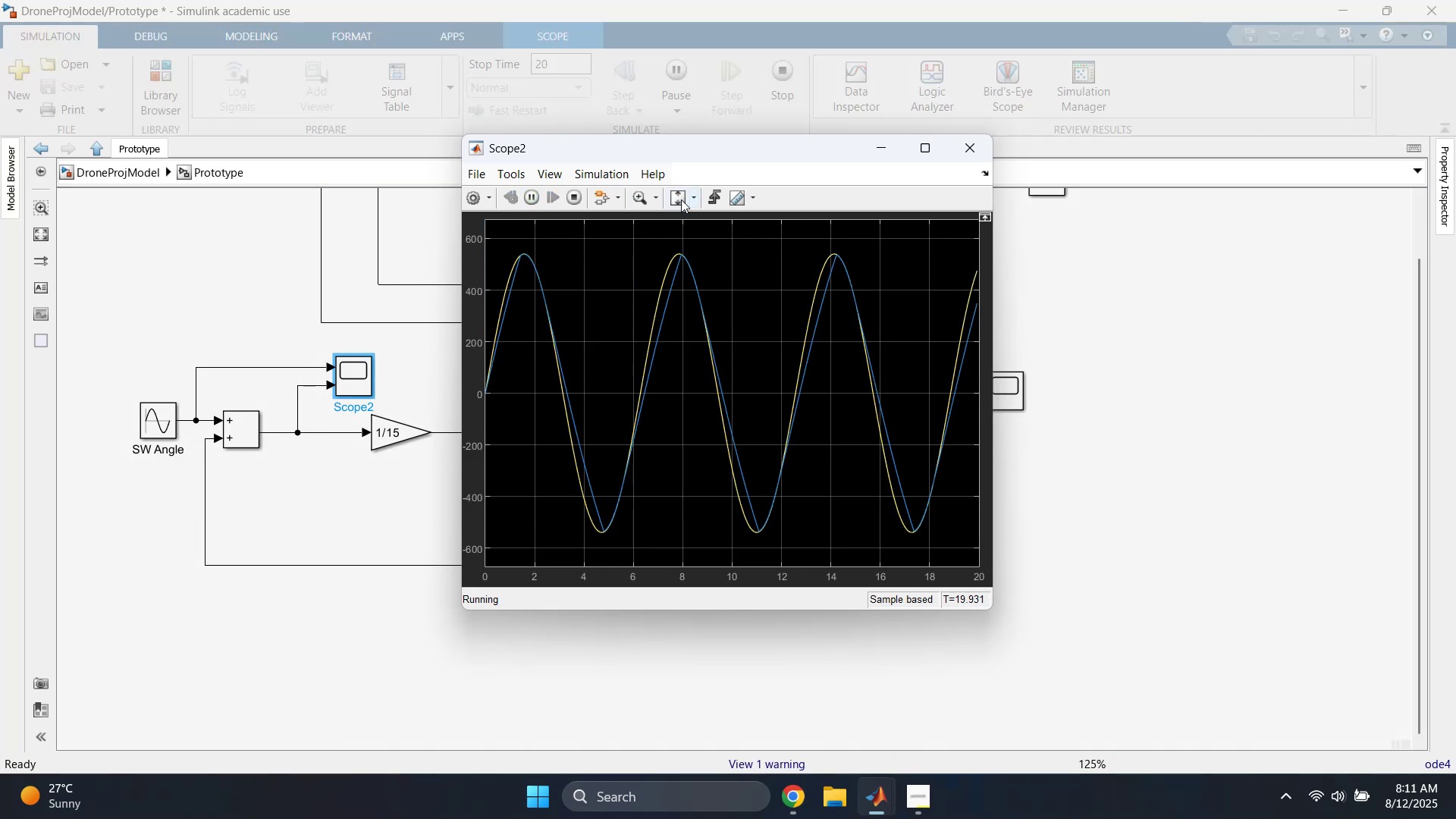 
left_click([681, 199])
 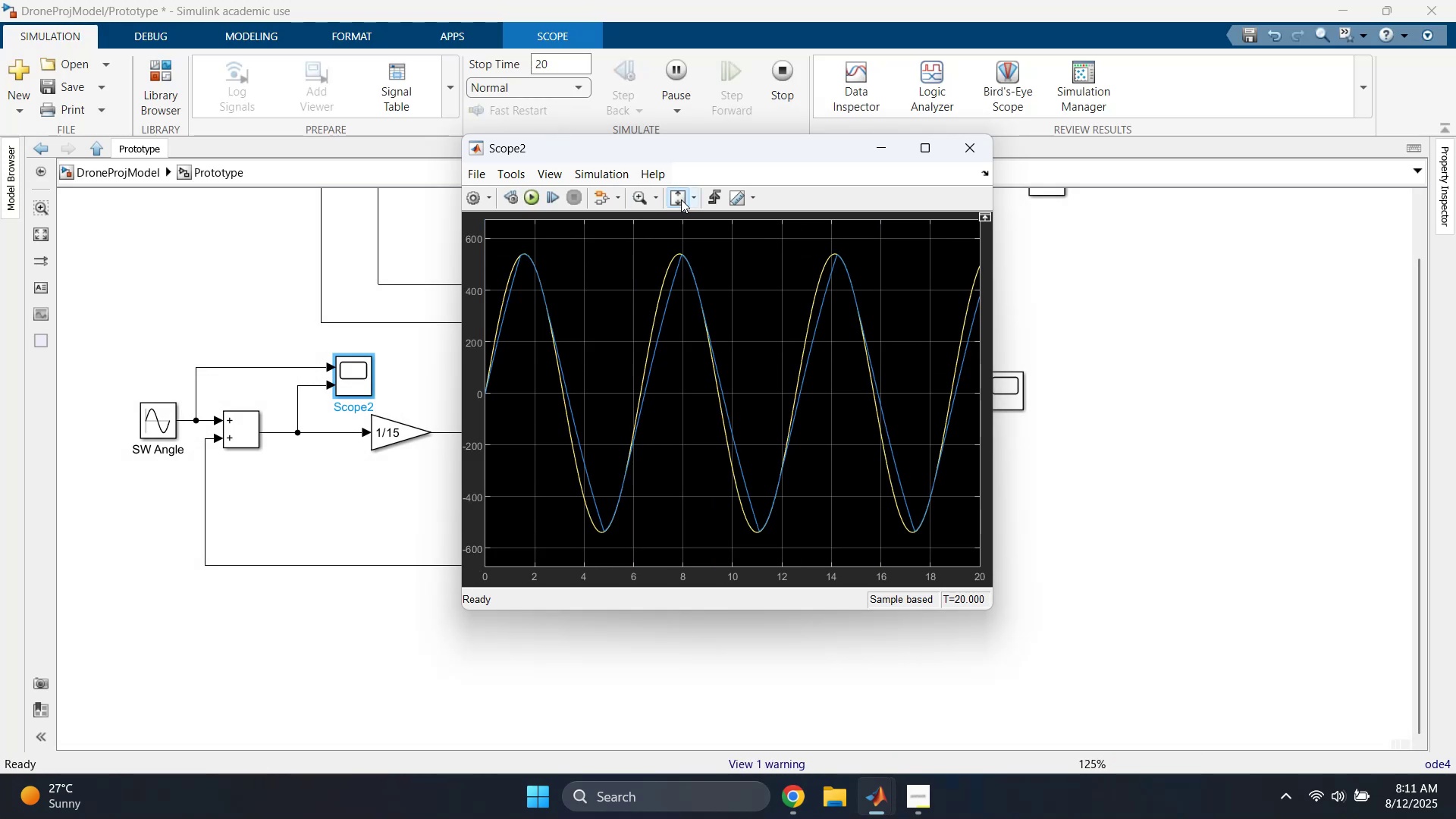 
double_click([681, 199])
 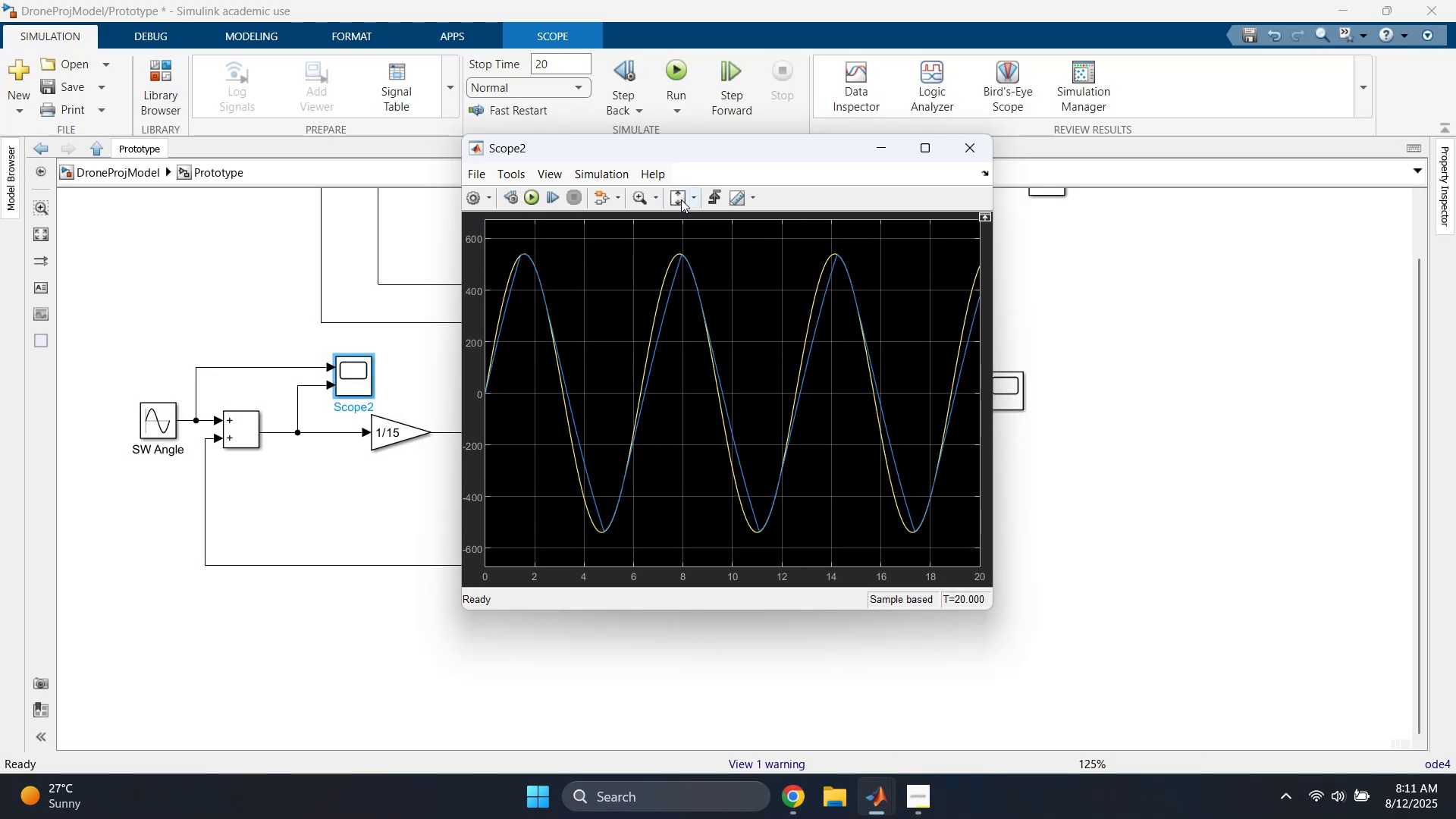 
triple_click([681, 199])
 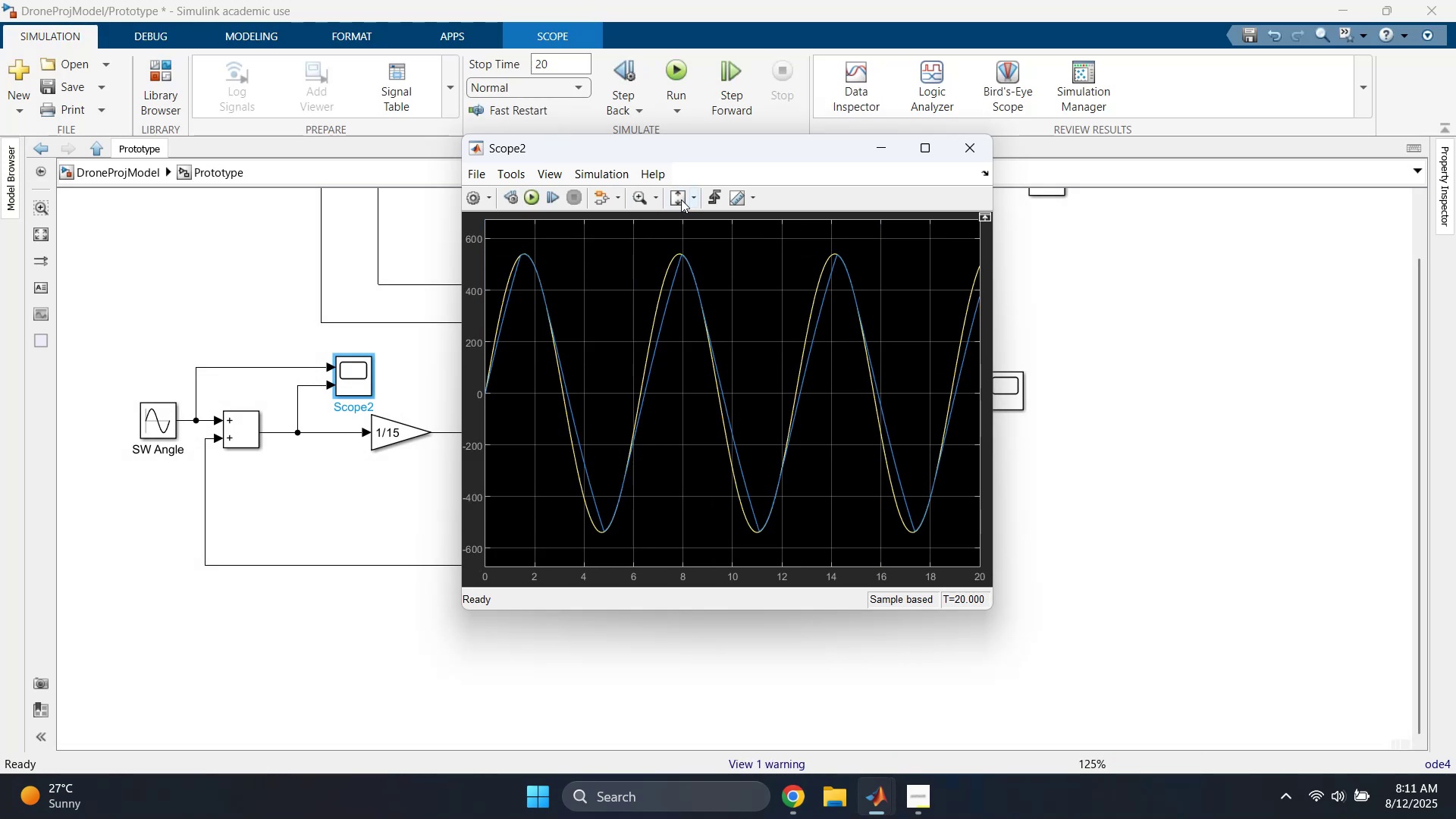 
triple_click([681, 199])
 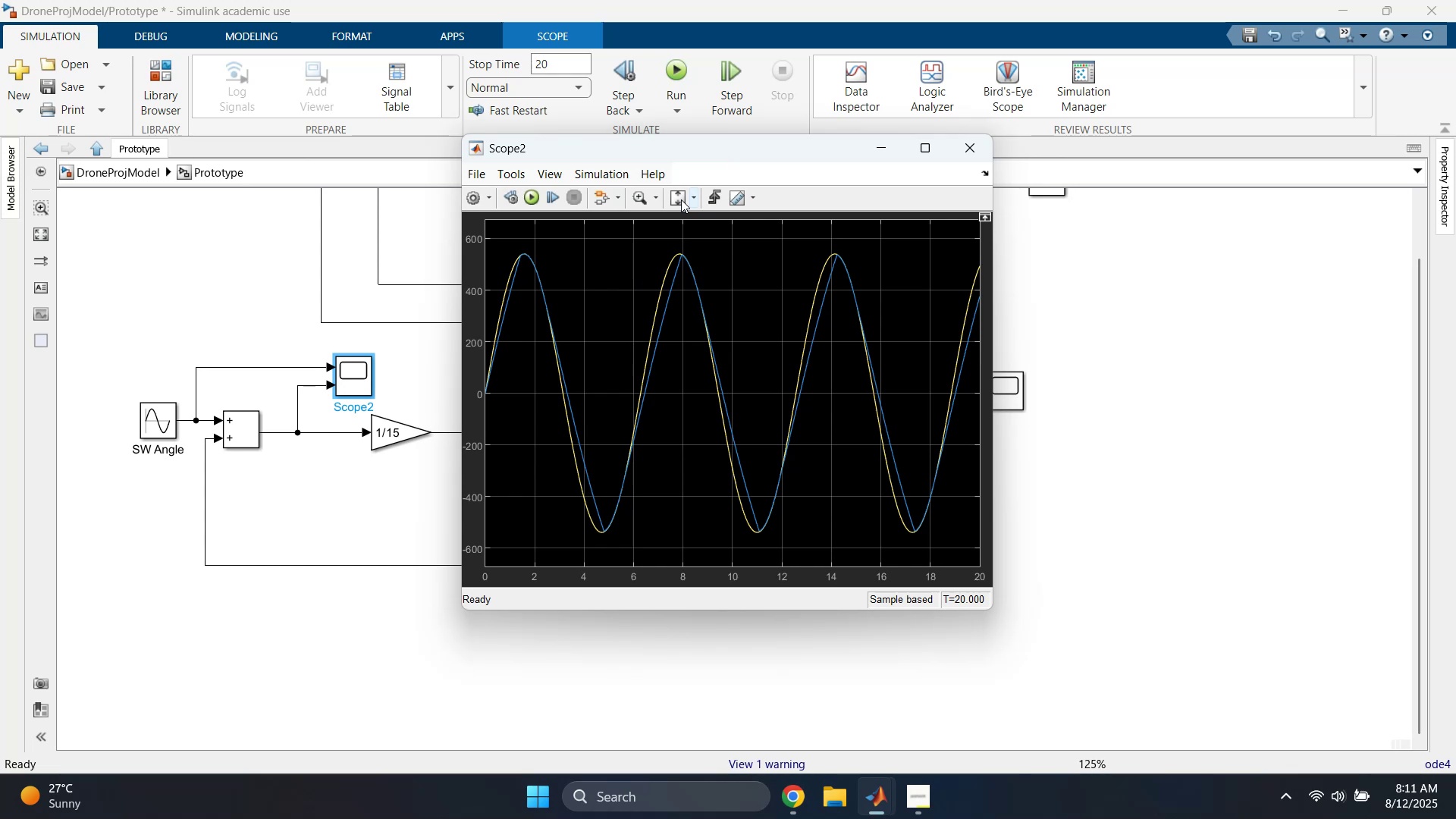 
double_click([681, 199])
 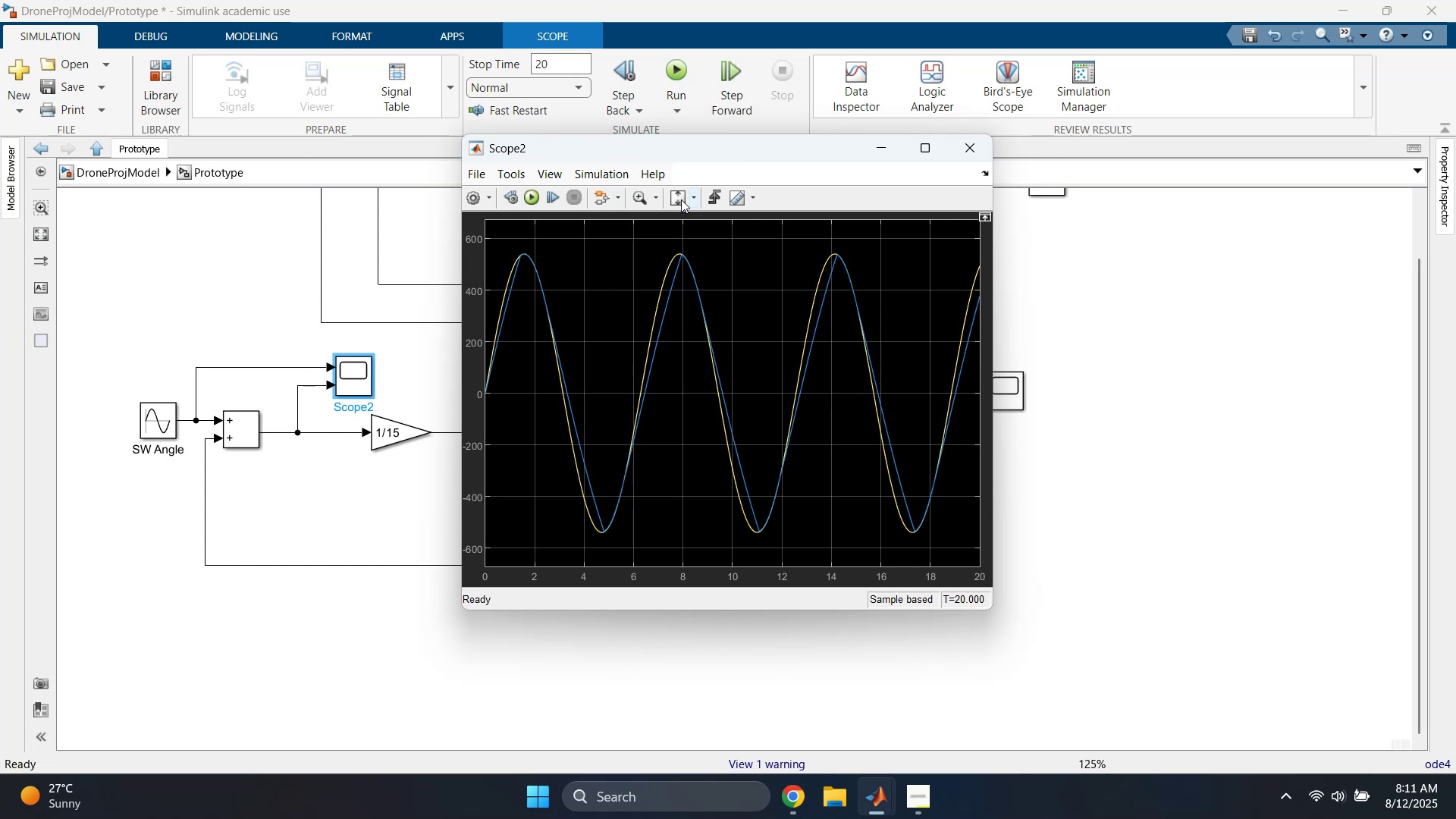 
triple_click([681, 199])
 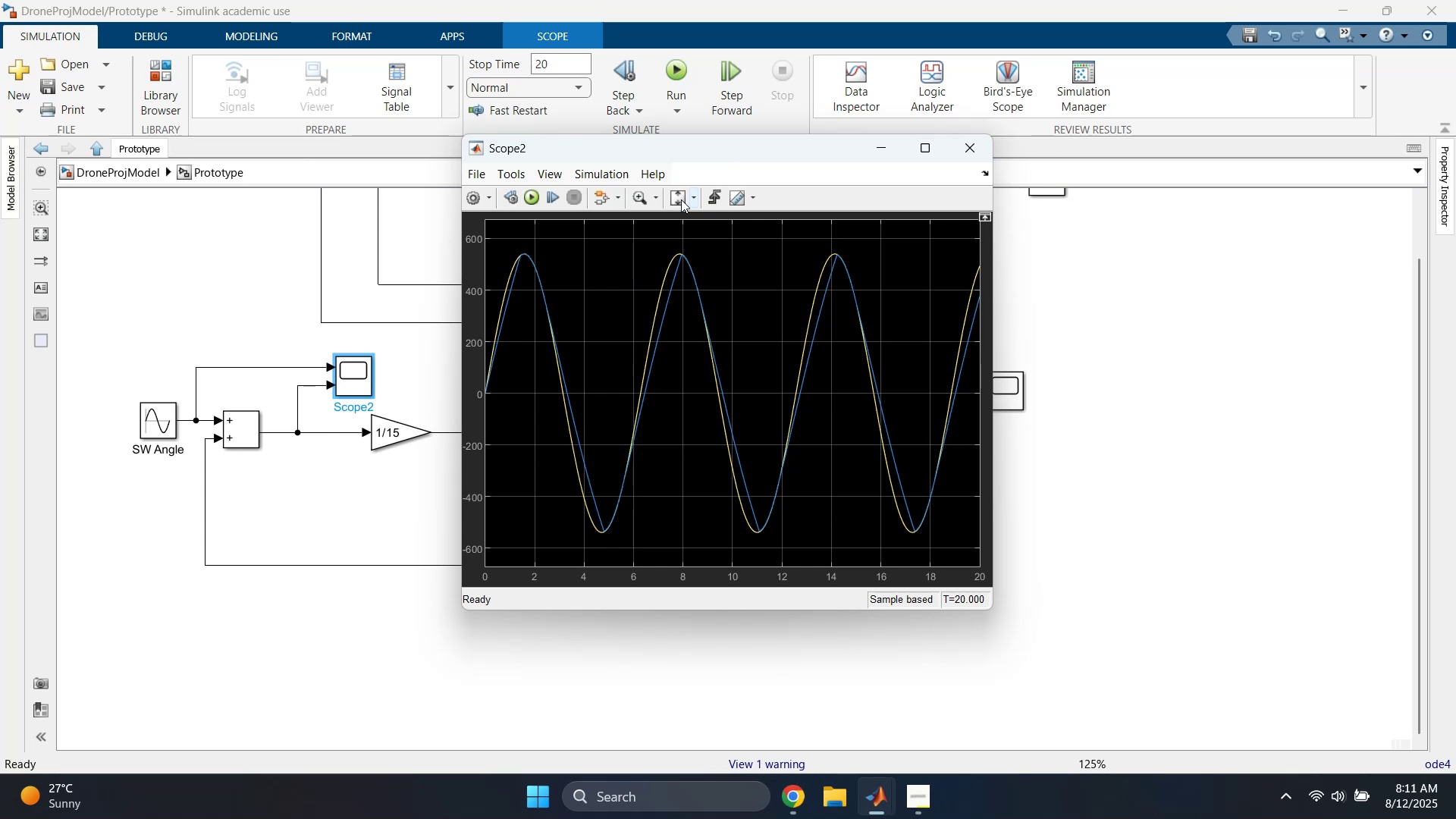 
triple_click([681, 199])
 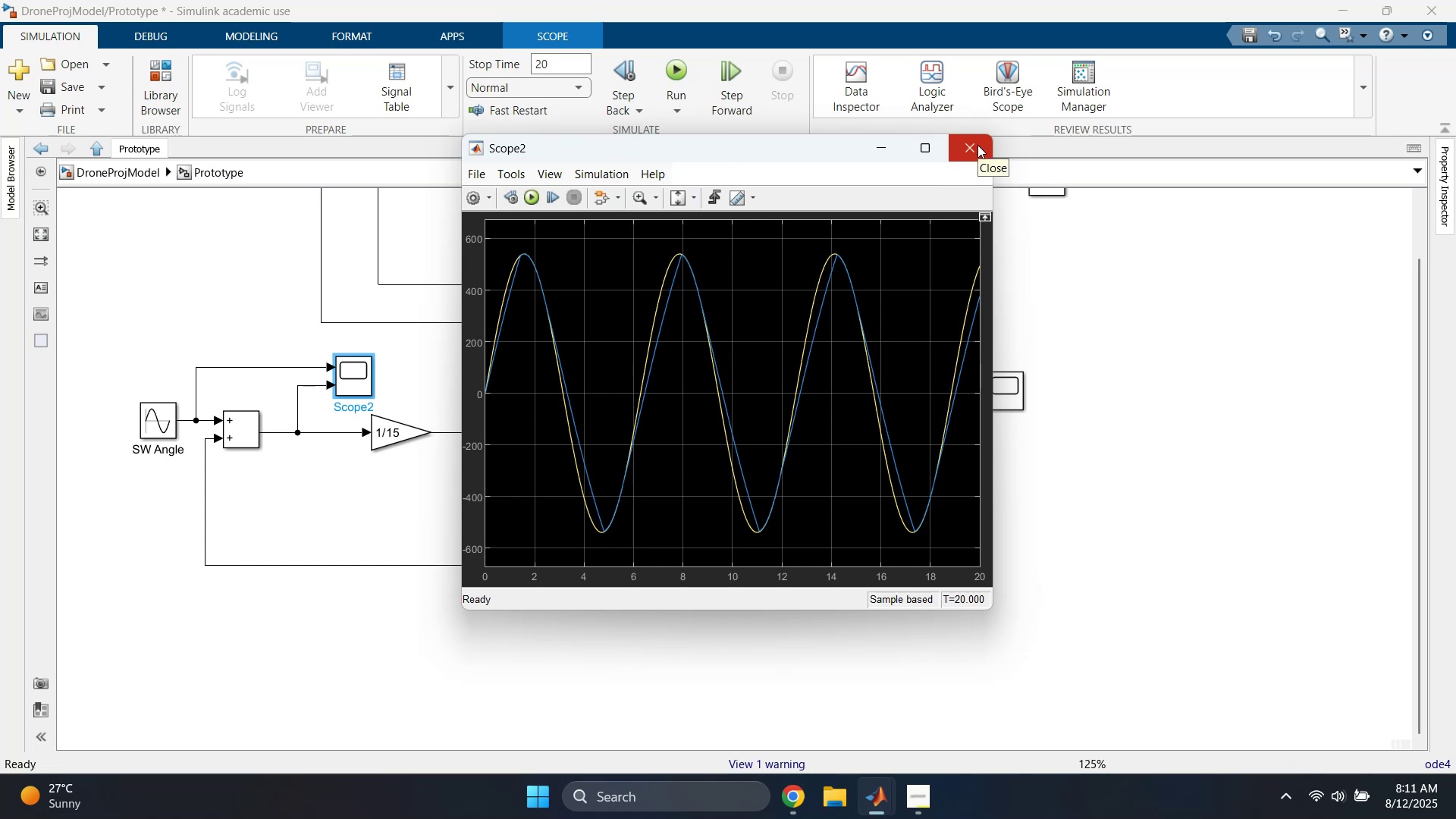 
wait(6.02)
 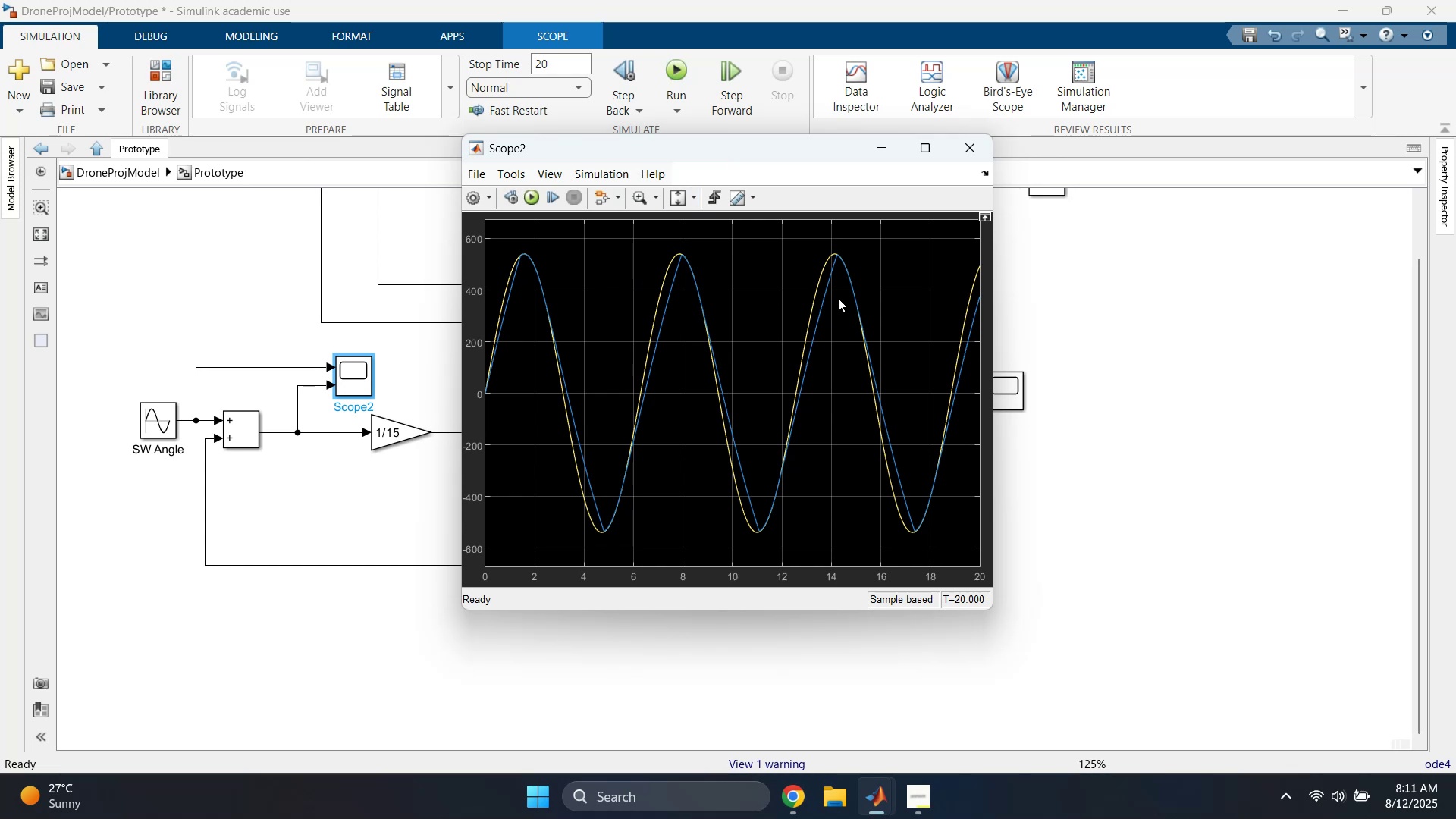 
left_click([977, 145])
 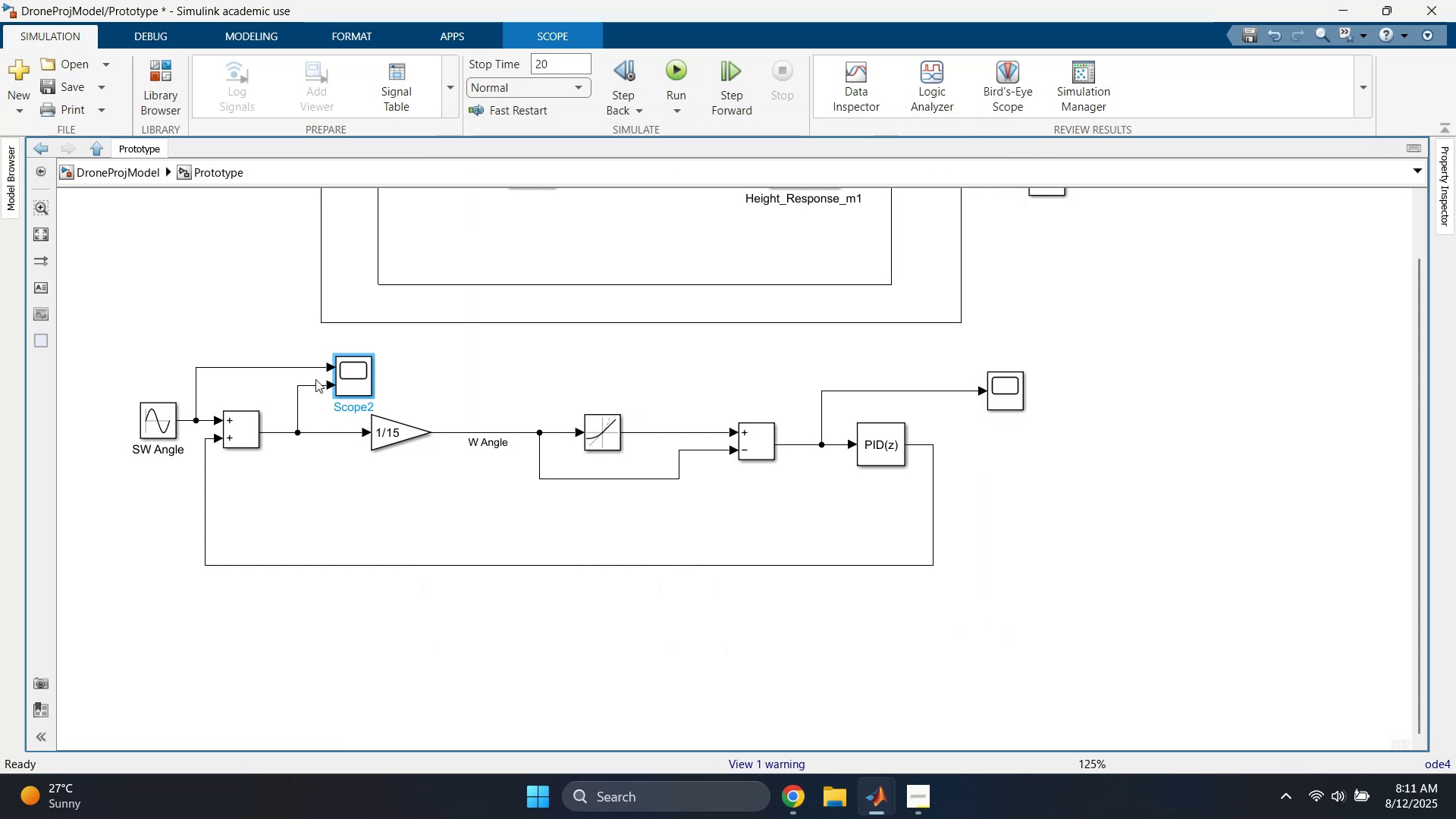 
left_click_drag(start_coordinate=[421, 347], to_coordinate=[296, 394])
 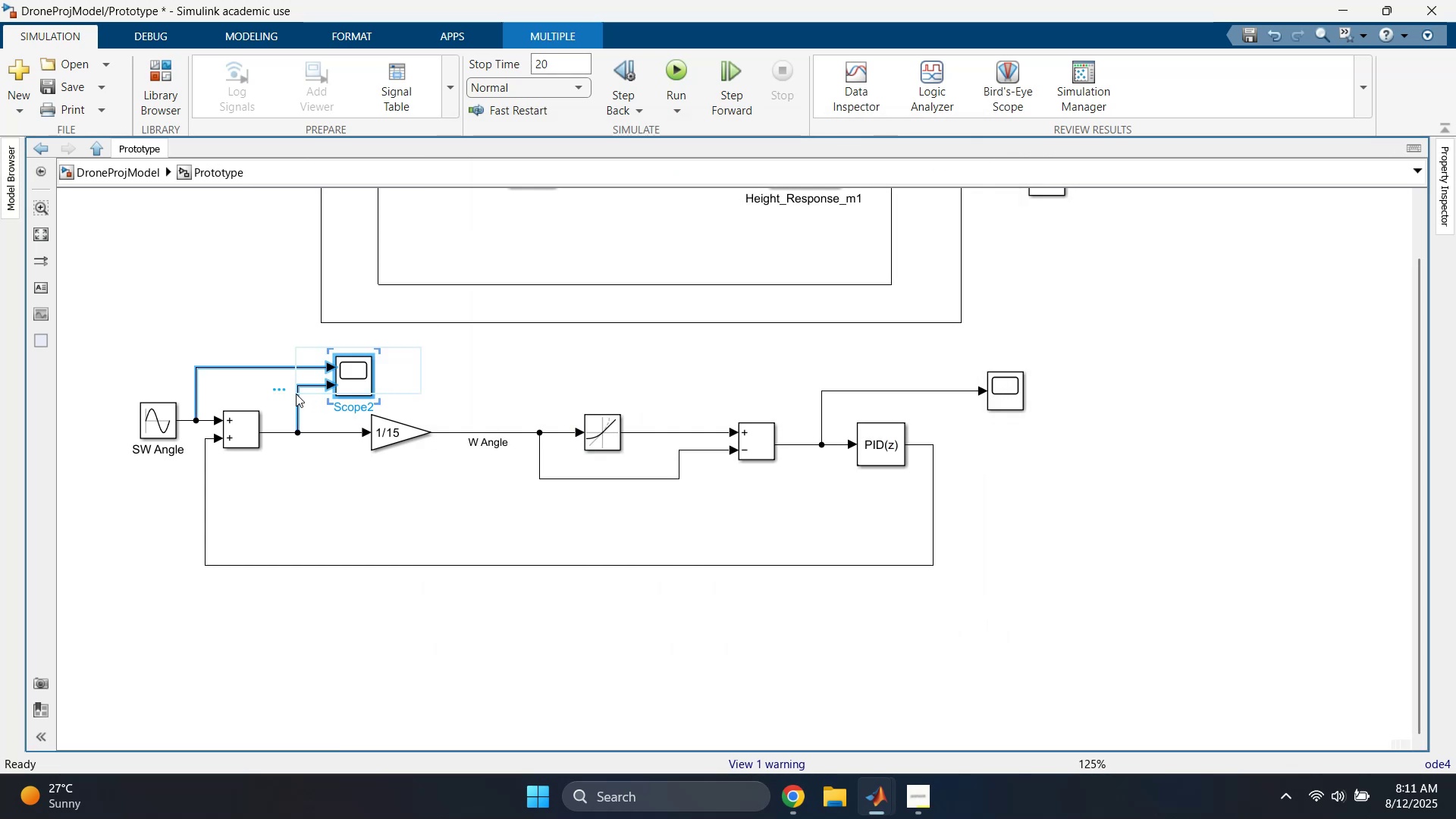 
key(Delete)
 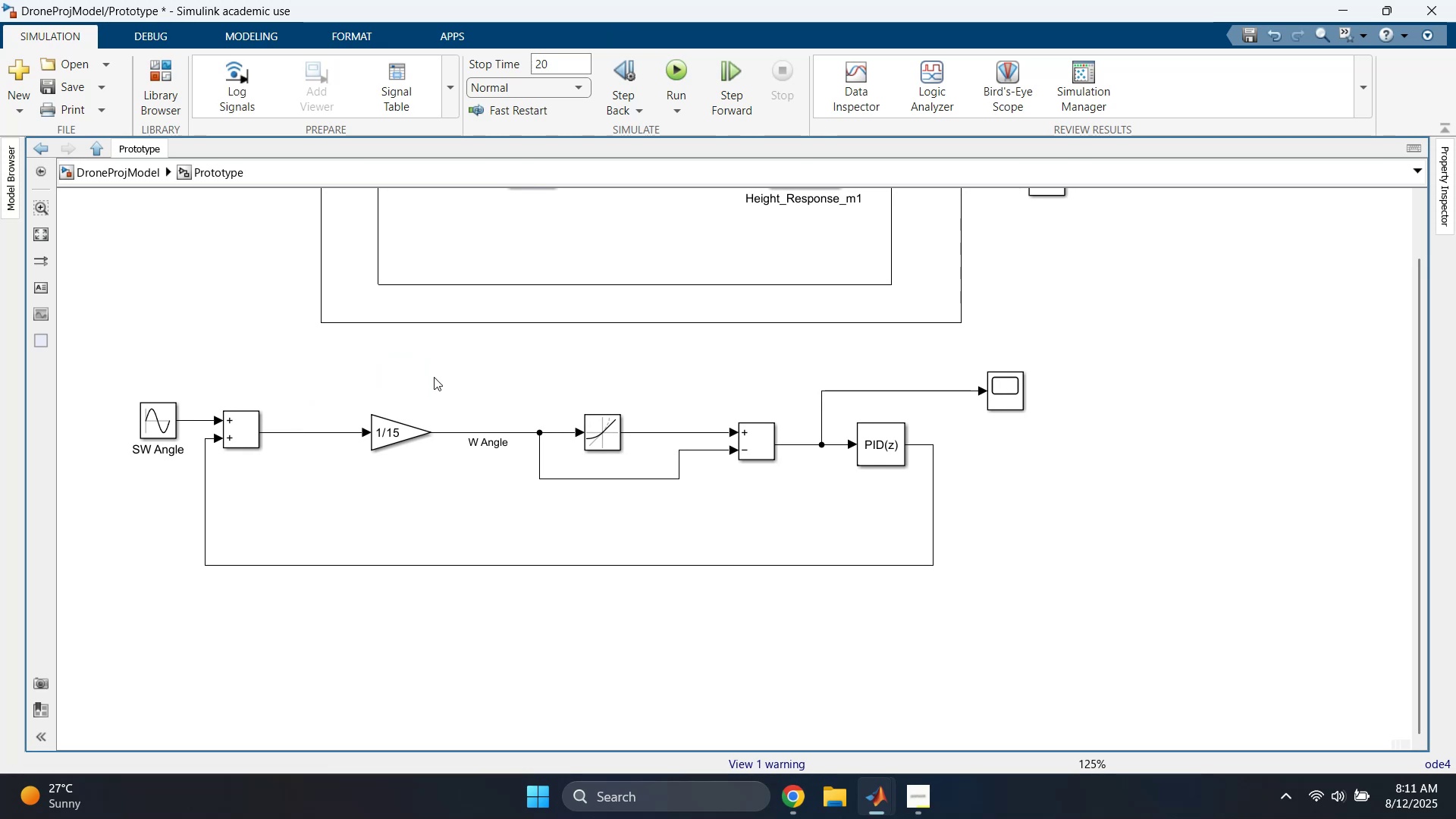 
left_click([434, 377])
 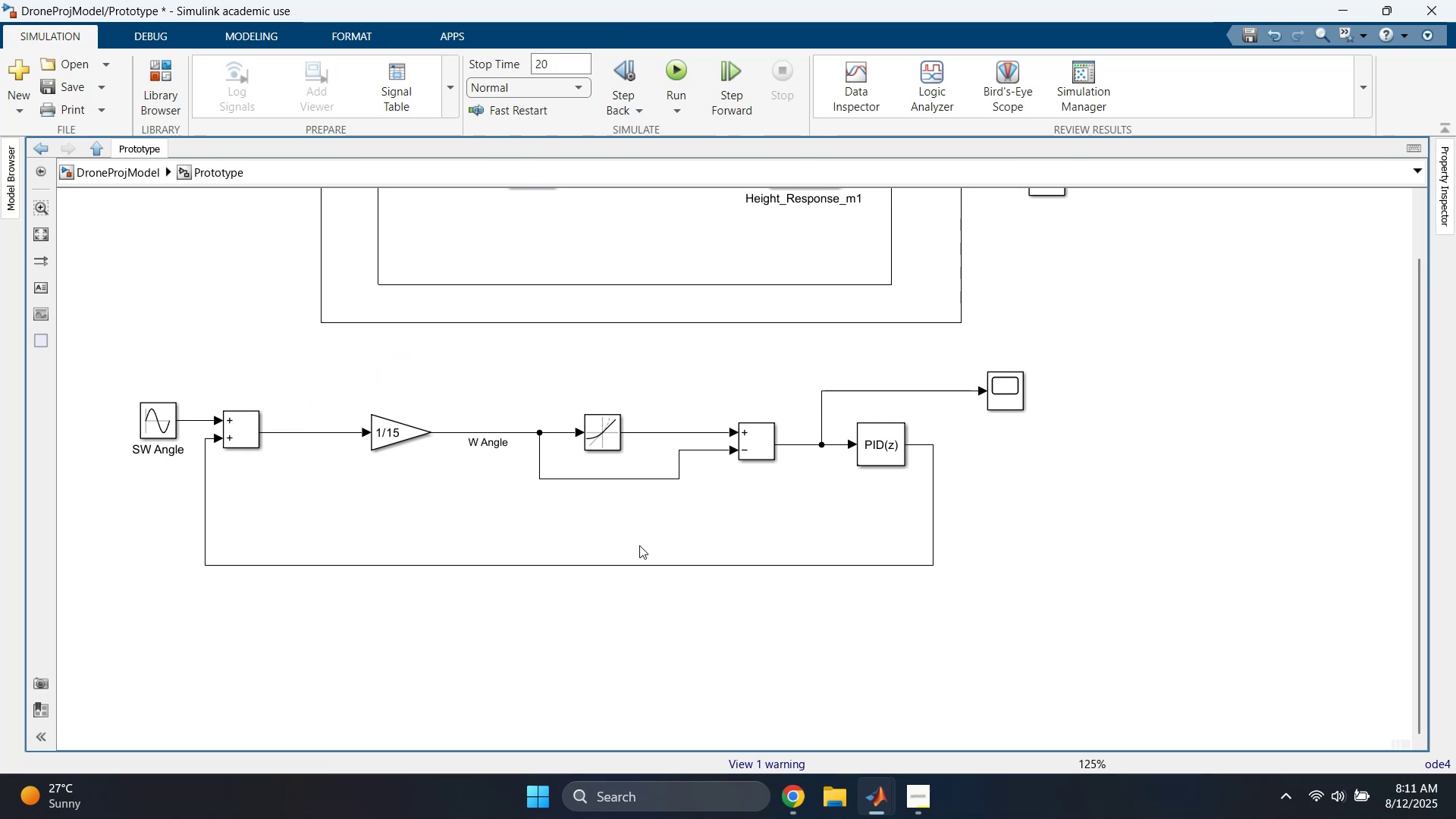 
wait(6.0)
 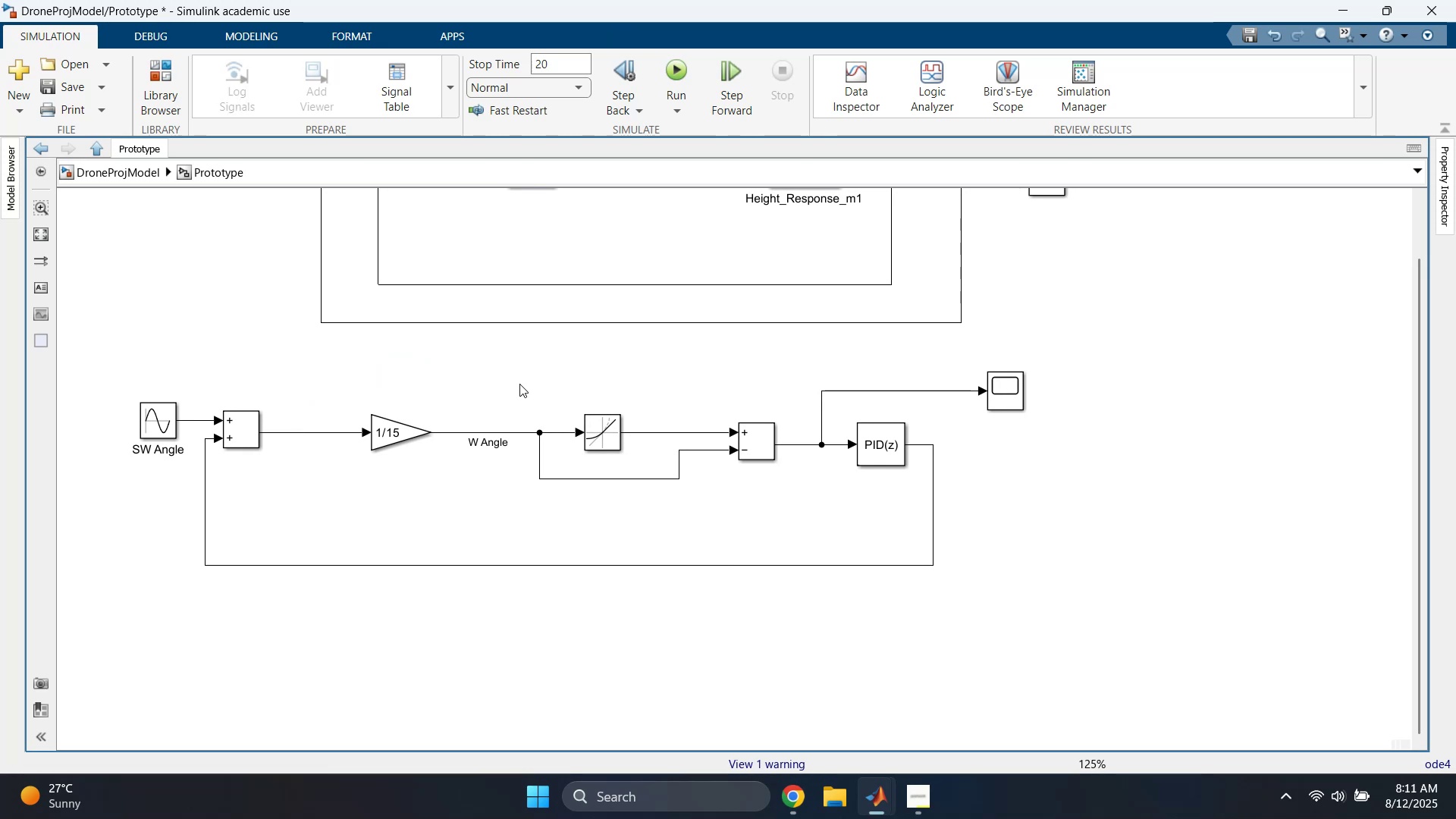 
left_click([557, 522])
 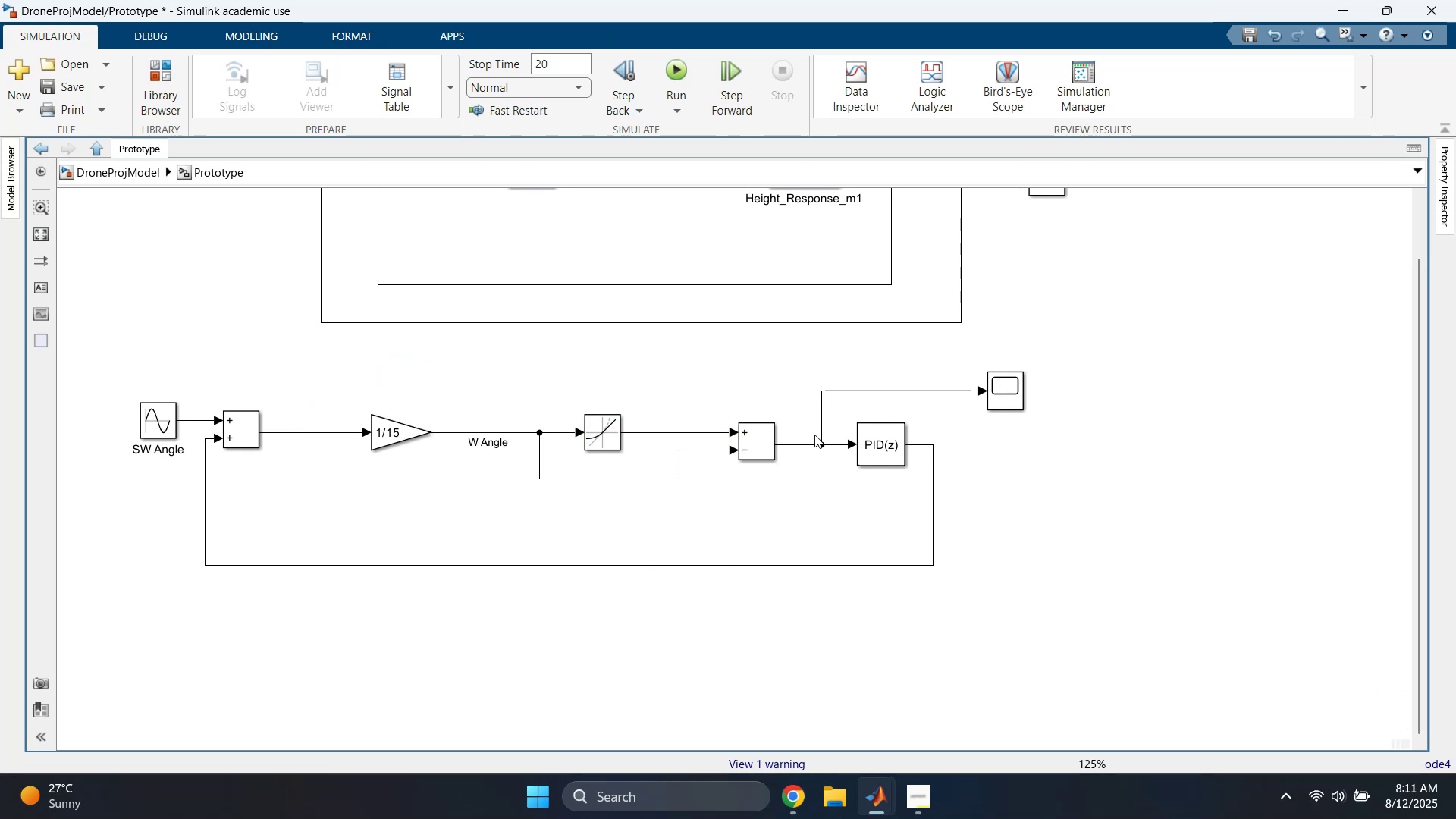 
double_click([876, 450])
 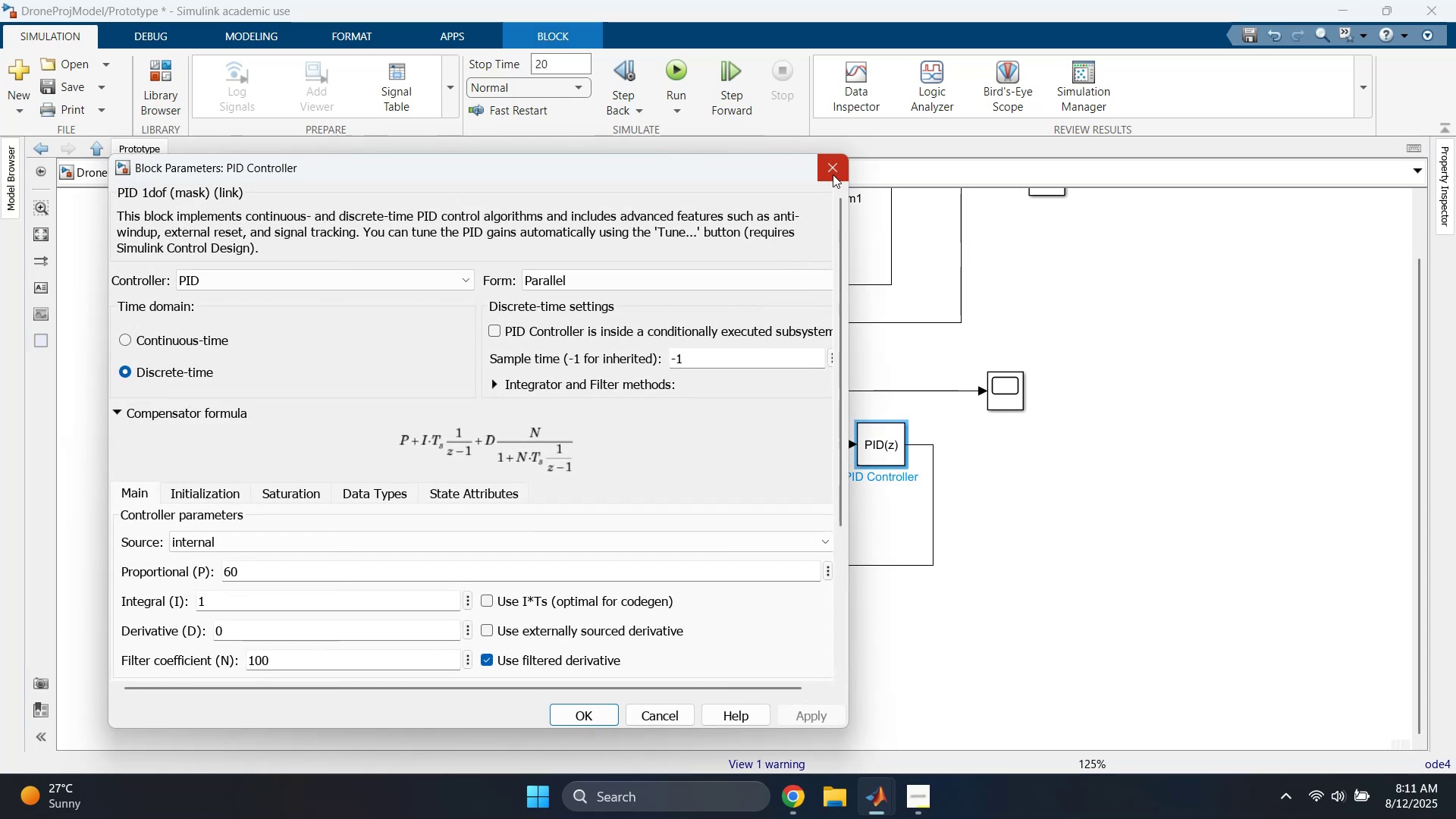 
left_click([833, 174])
 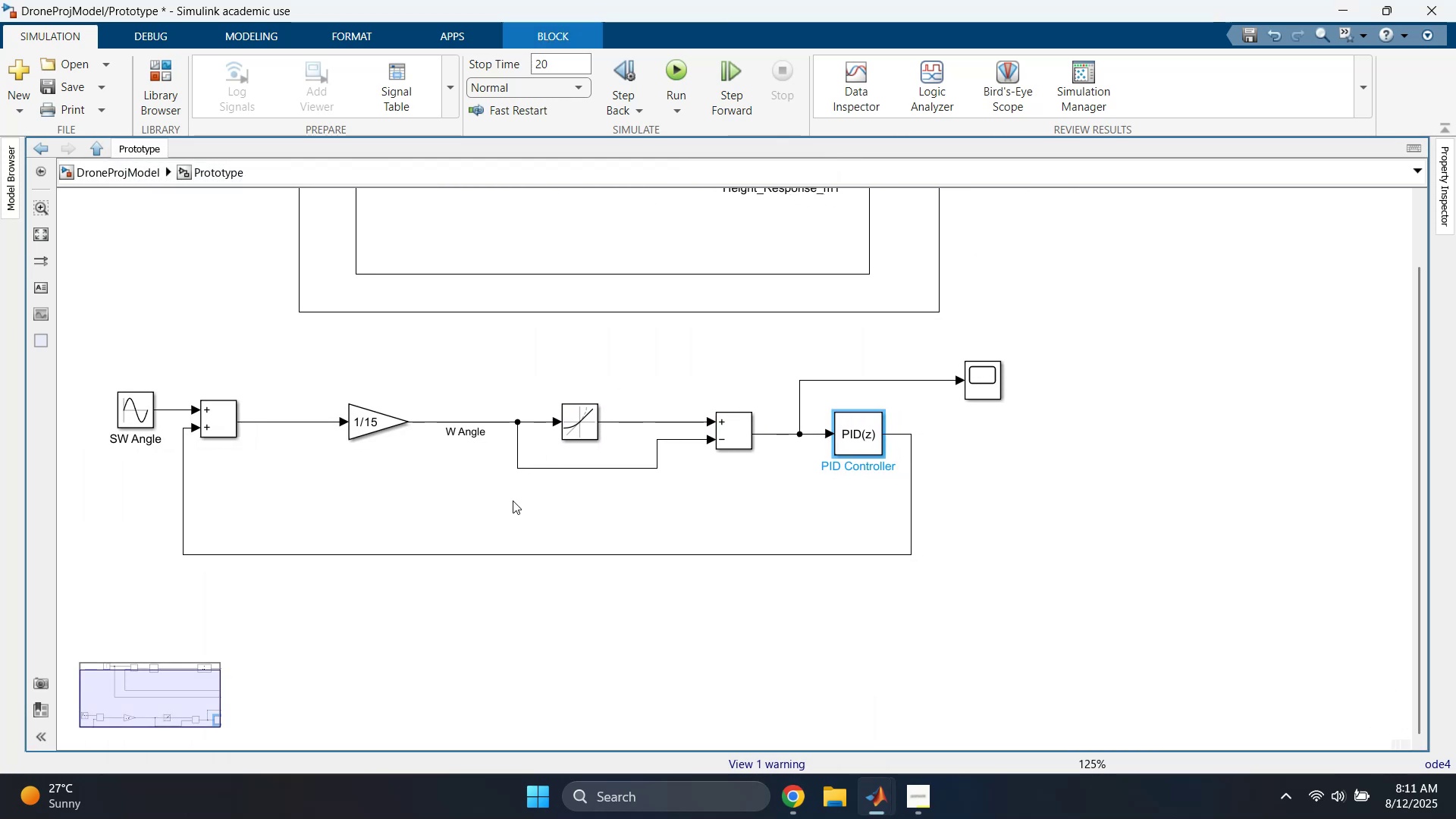 
wait(8.28)
 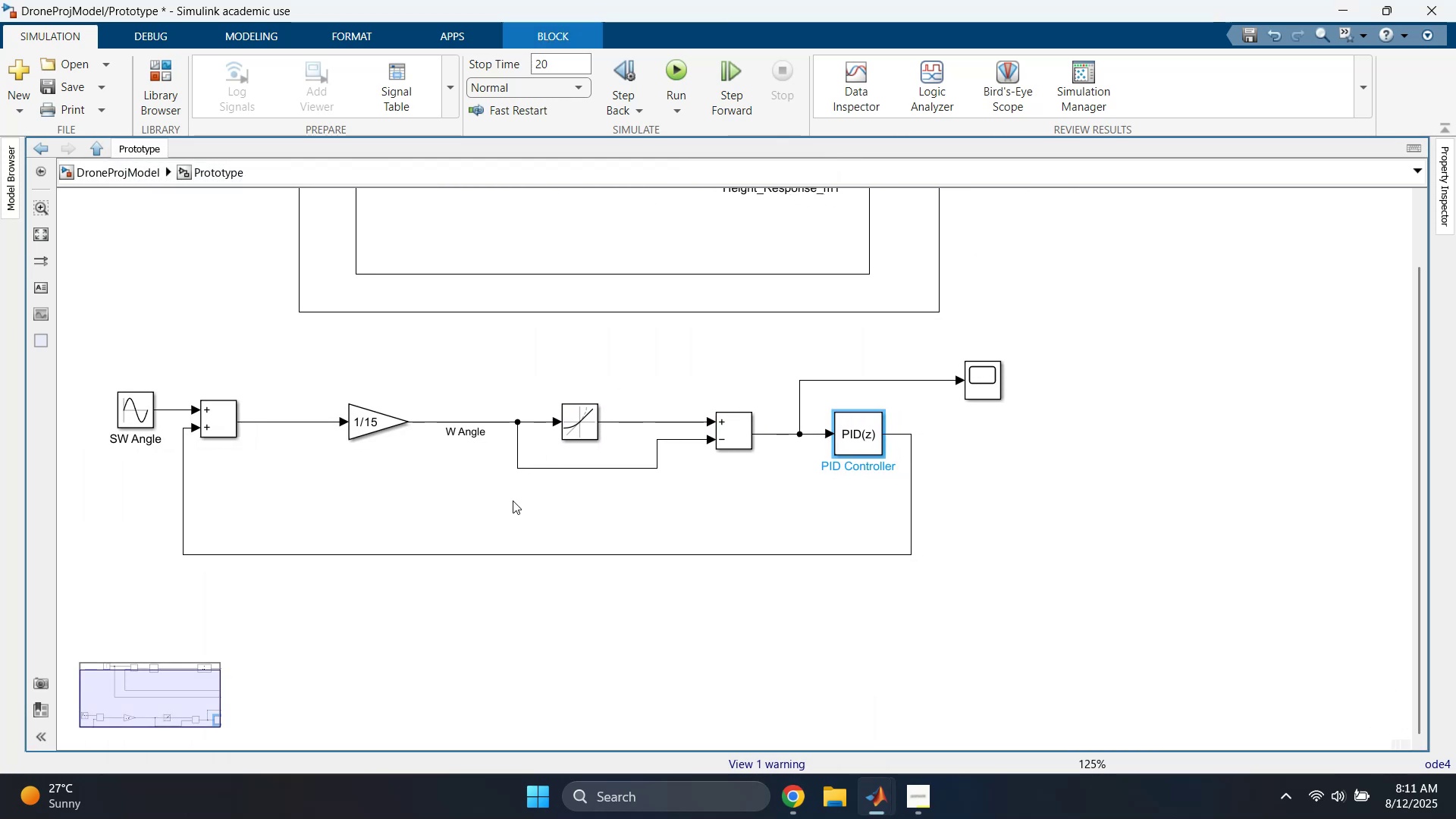 
left_click([793, 792])
 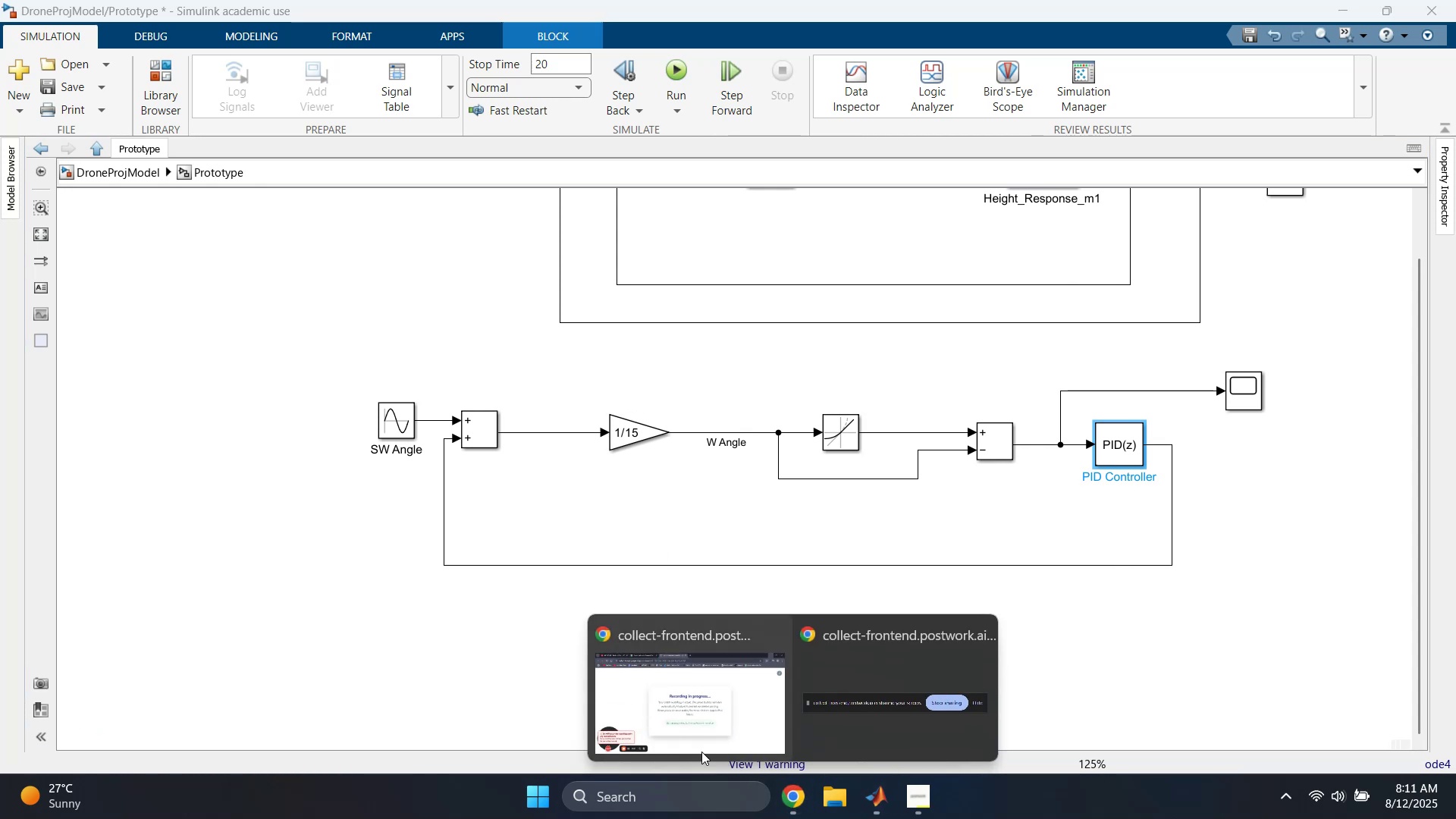 
left_click([657, 694])
 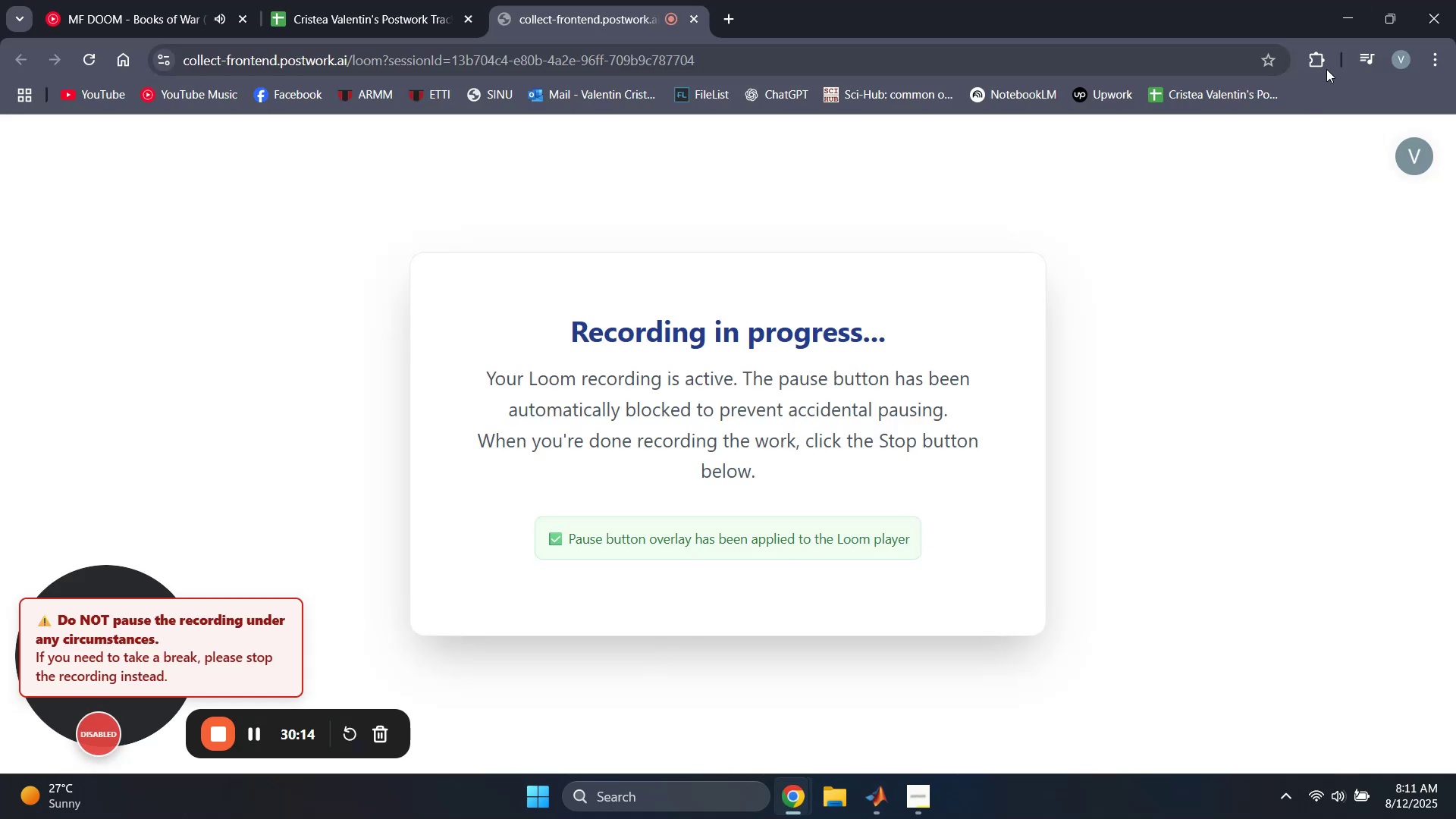 
left_click([1341, 17])
 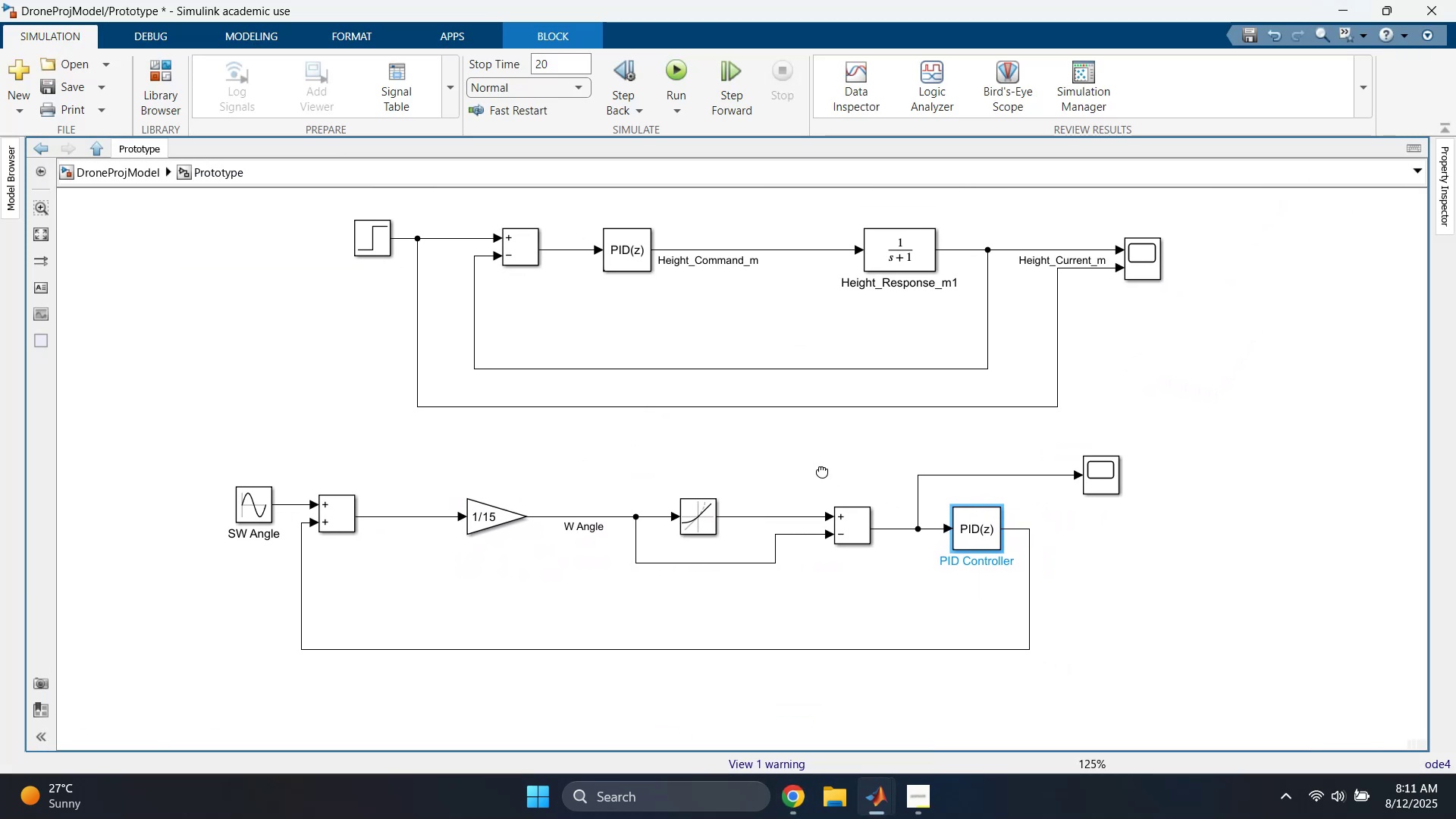 
wait(5.94)
 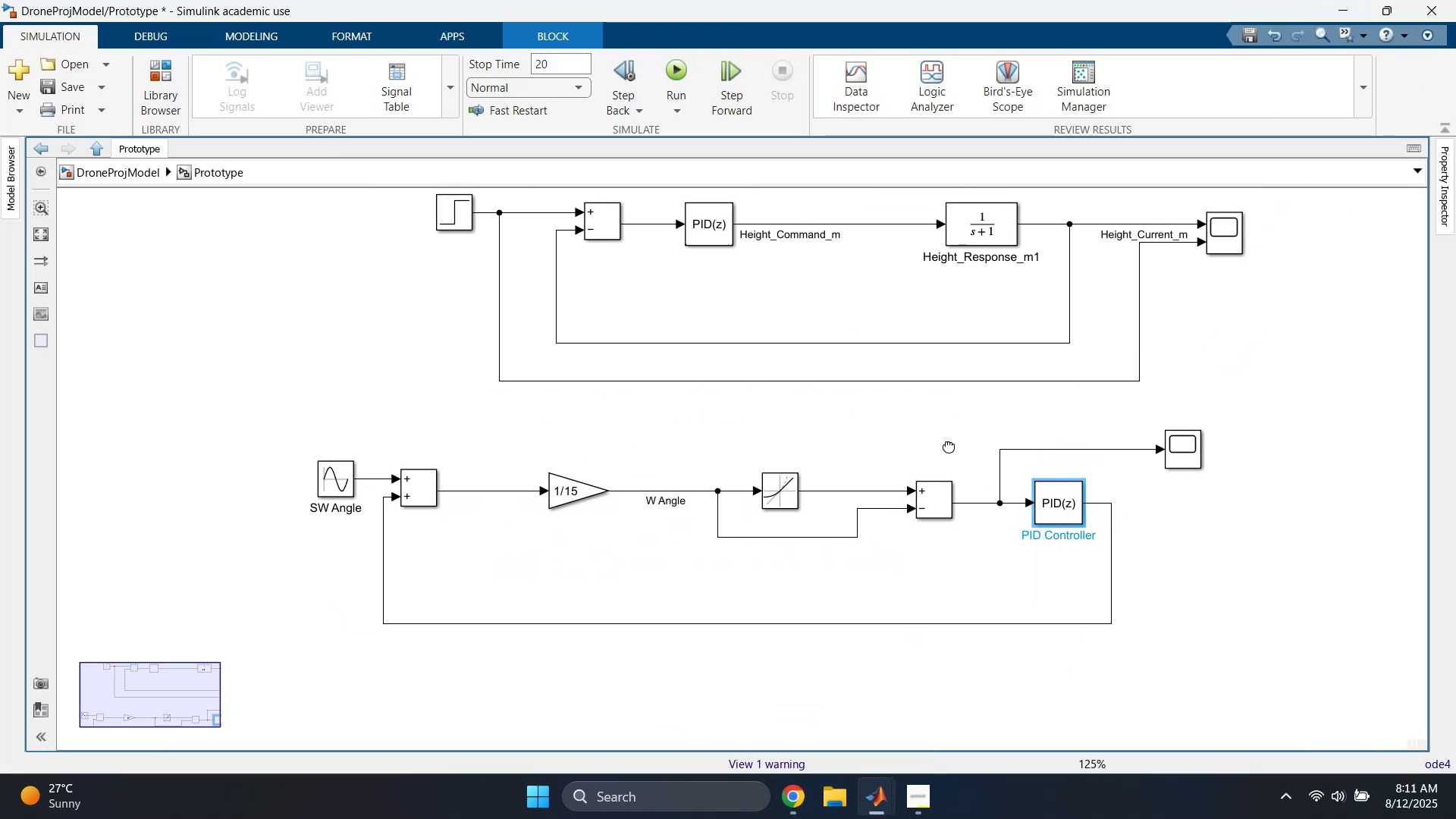 
left_click_drag(start_coordinate=[113, 366], to_coordinate=[293, 479])
 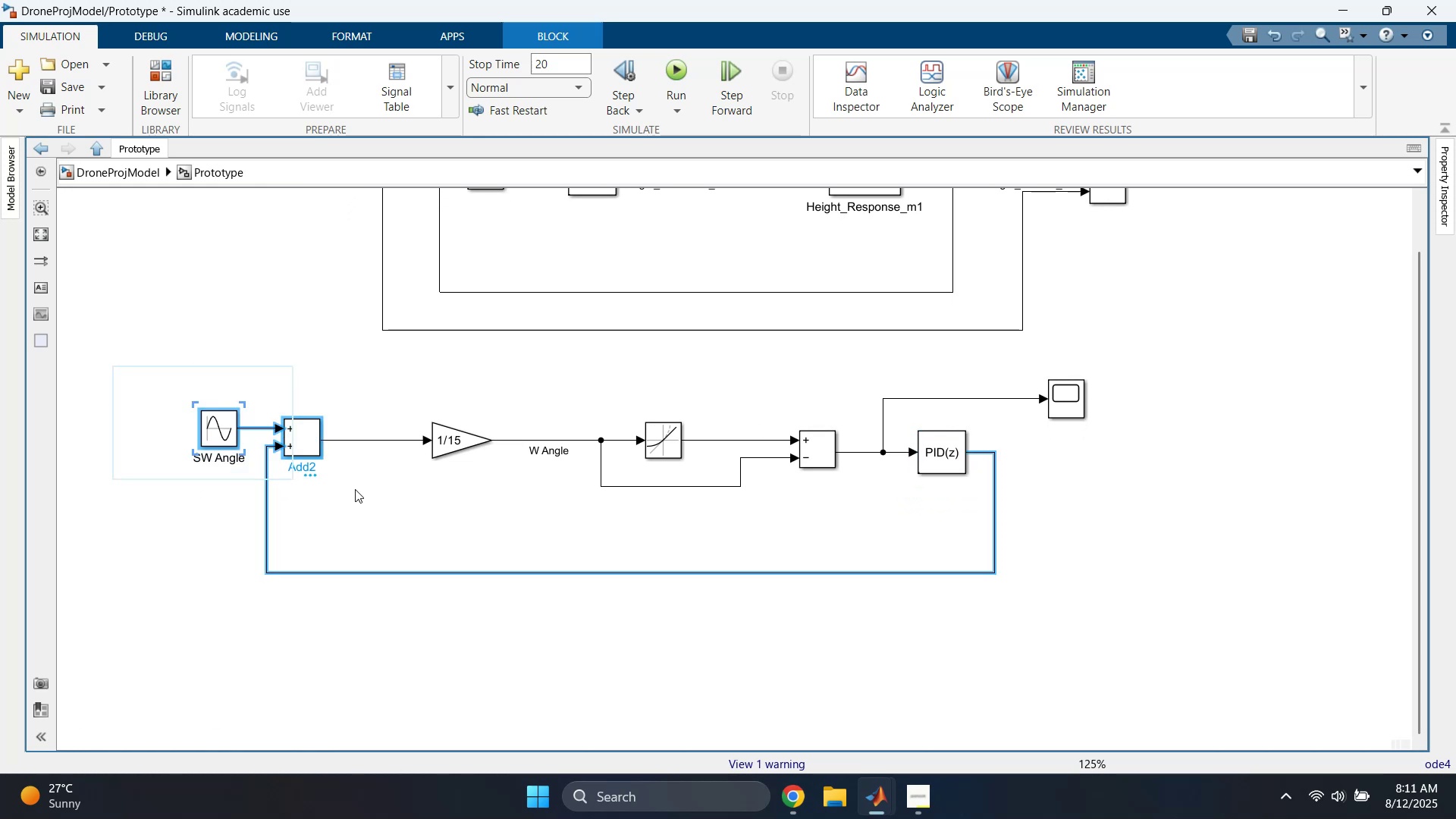 
left_click([397, 494])
 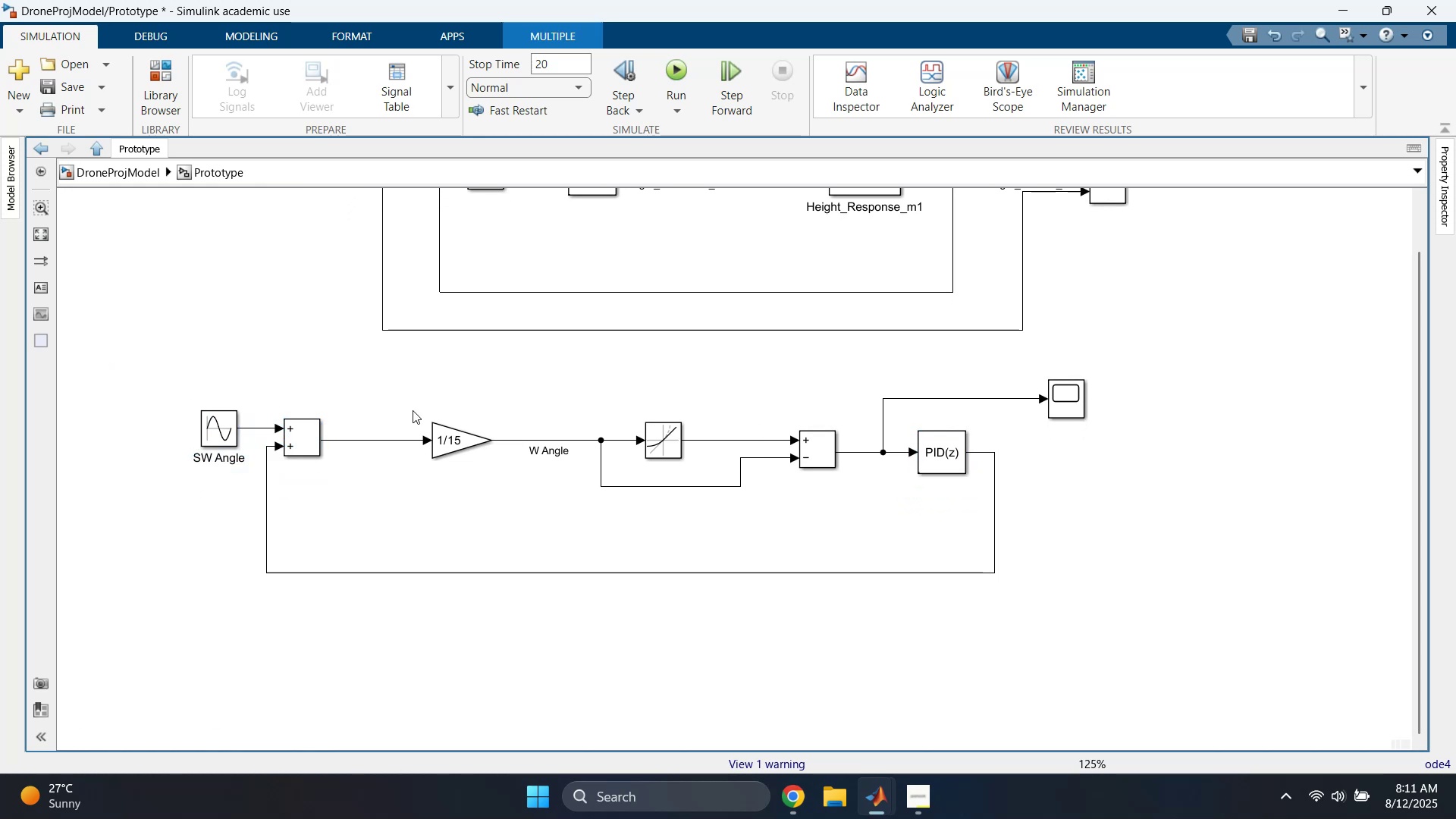 
left_click_drag(start_coordinate=[426, 397], to_coordinate=[492, 485])
 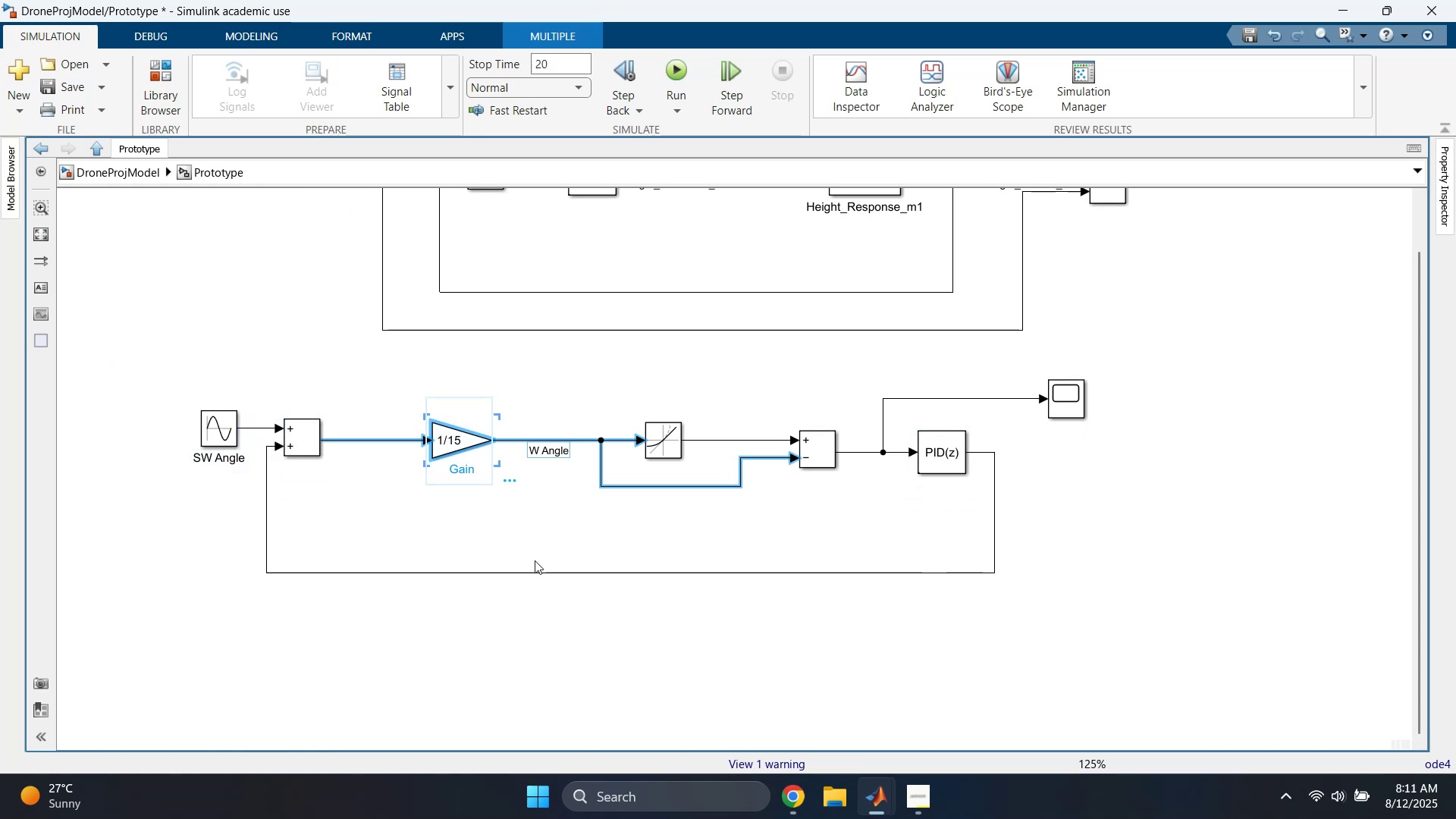 
left_click([535, 560])
 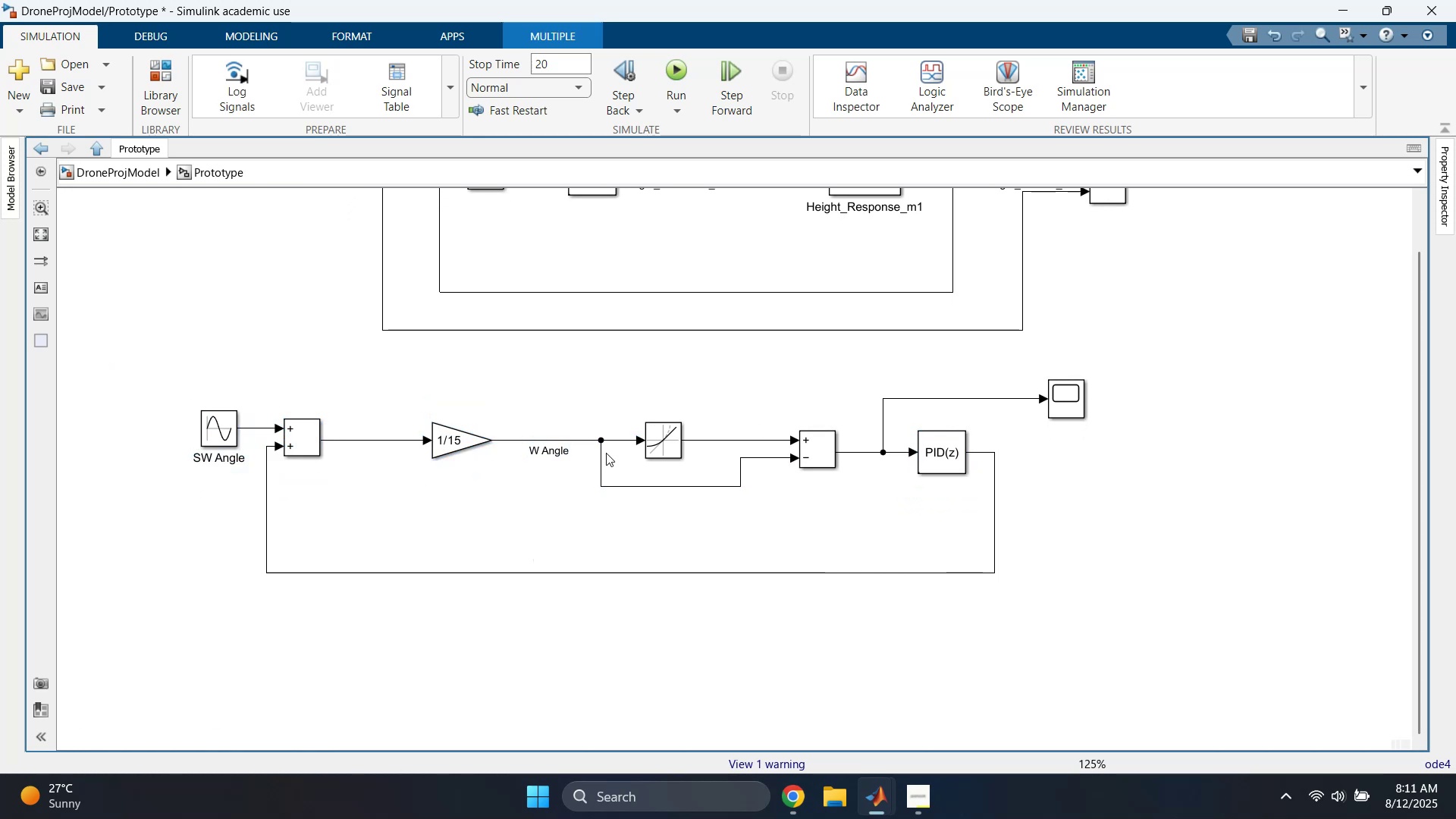 
left_click_drag(start_coordinate=[633, 398], to_coordinate=[750, 487])
 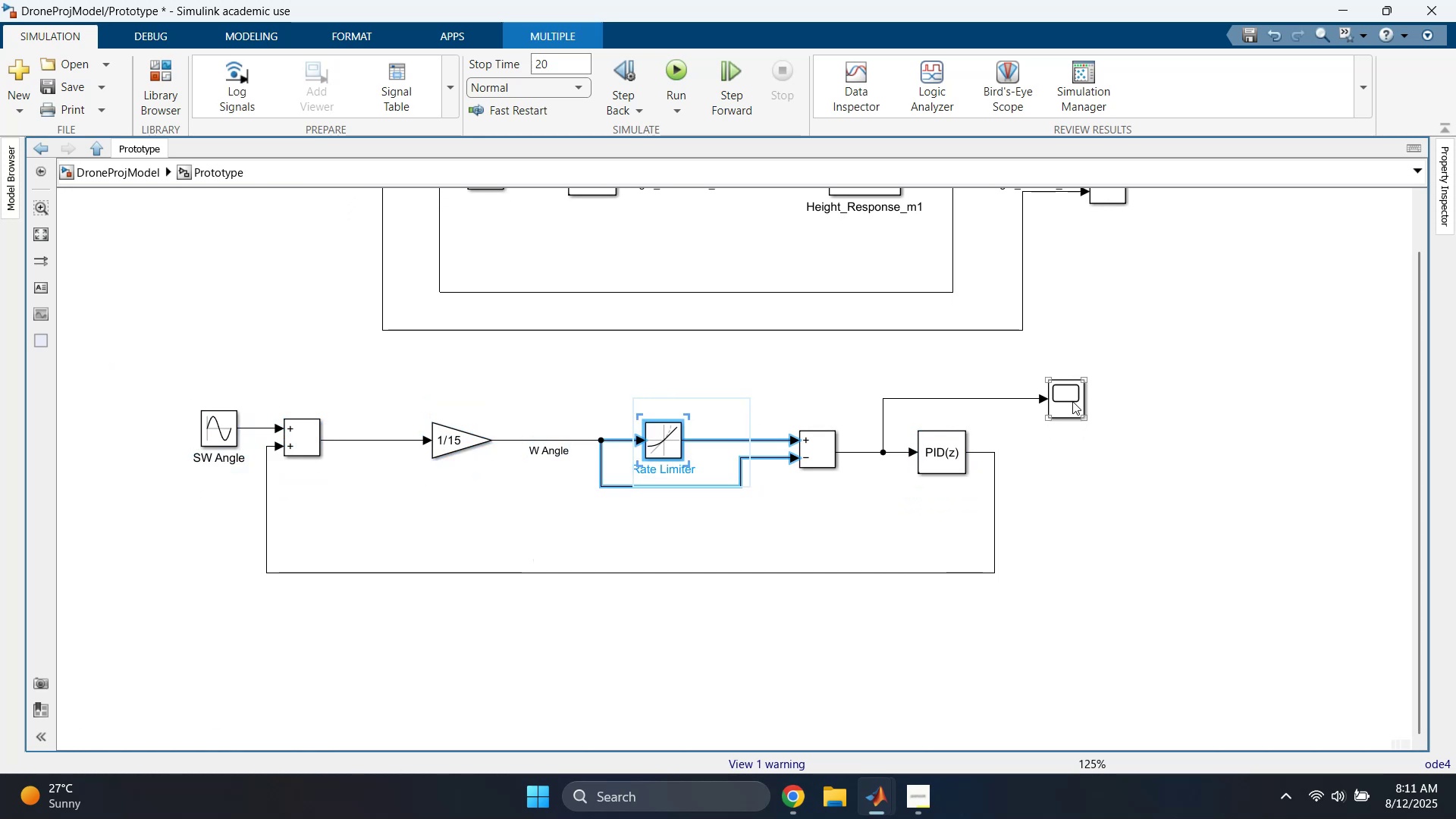 
double_click([1074, 398])
 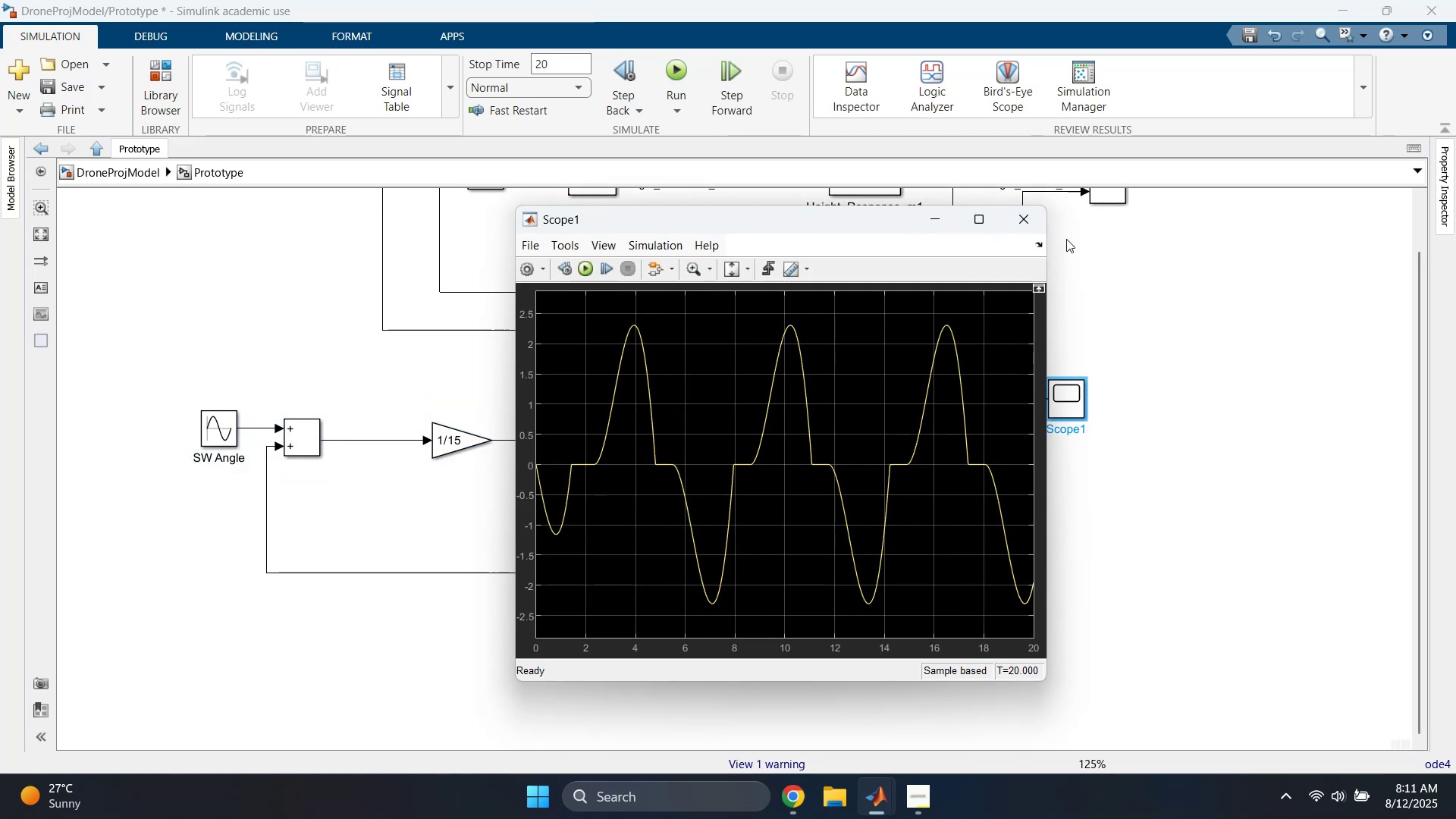 
left_click([1041, 218])
 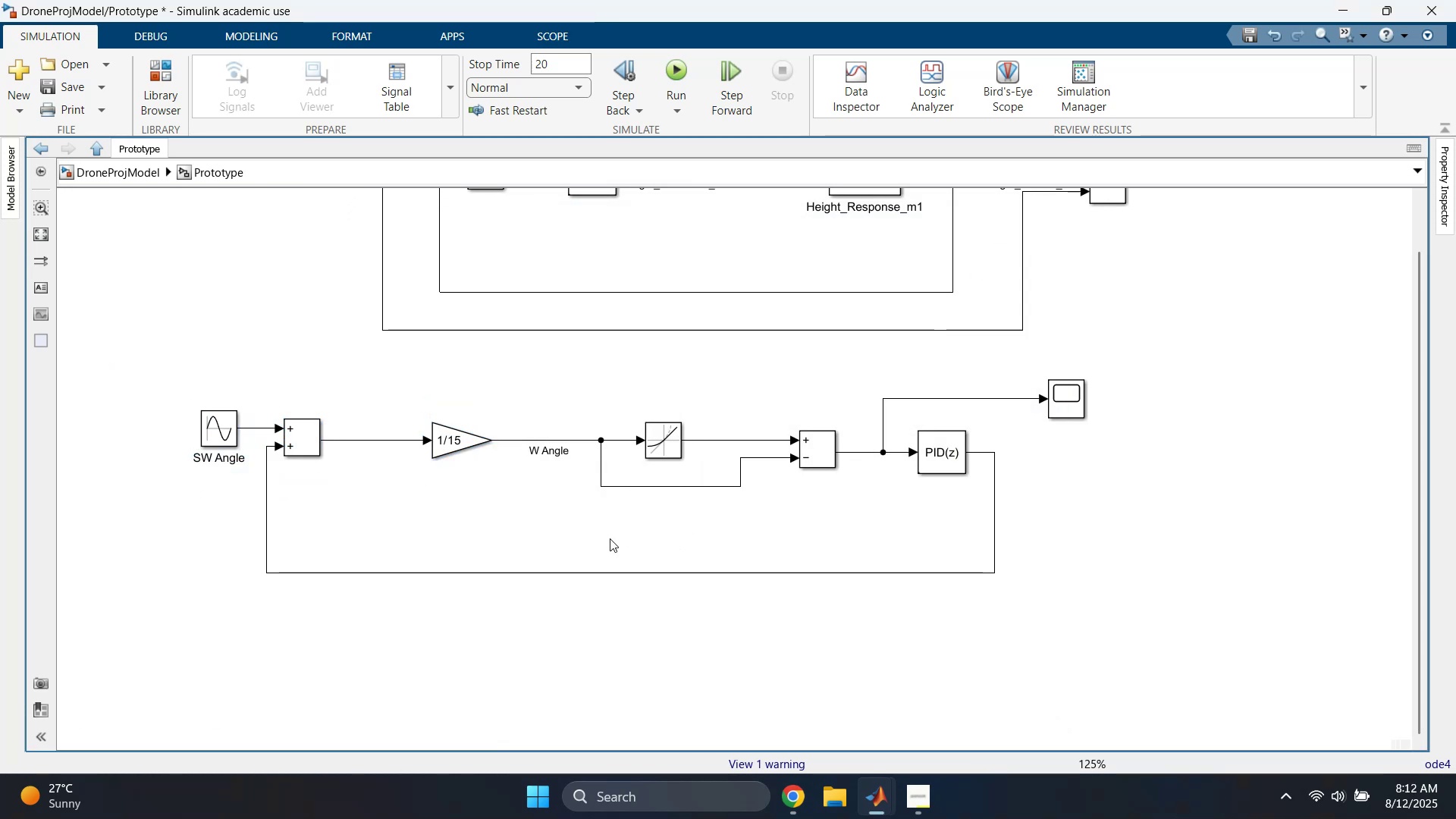 
left_click_drag(start_coordinate=[570, 415], to_coordinate=[563, 471])
 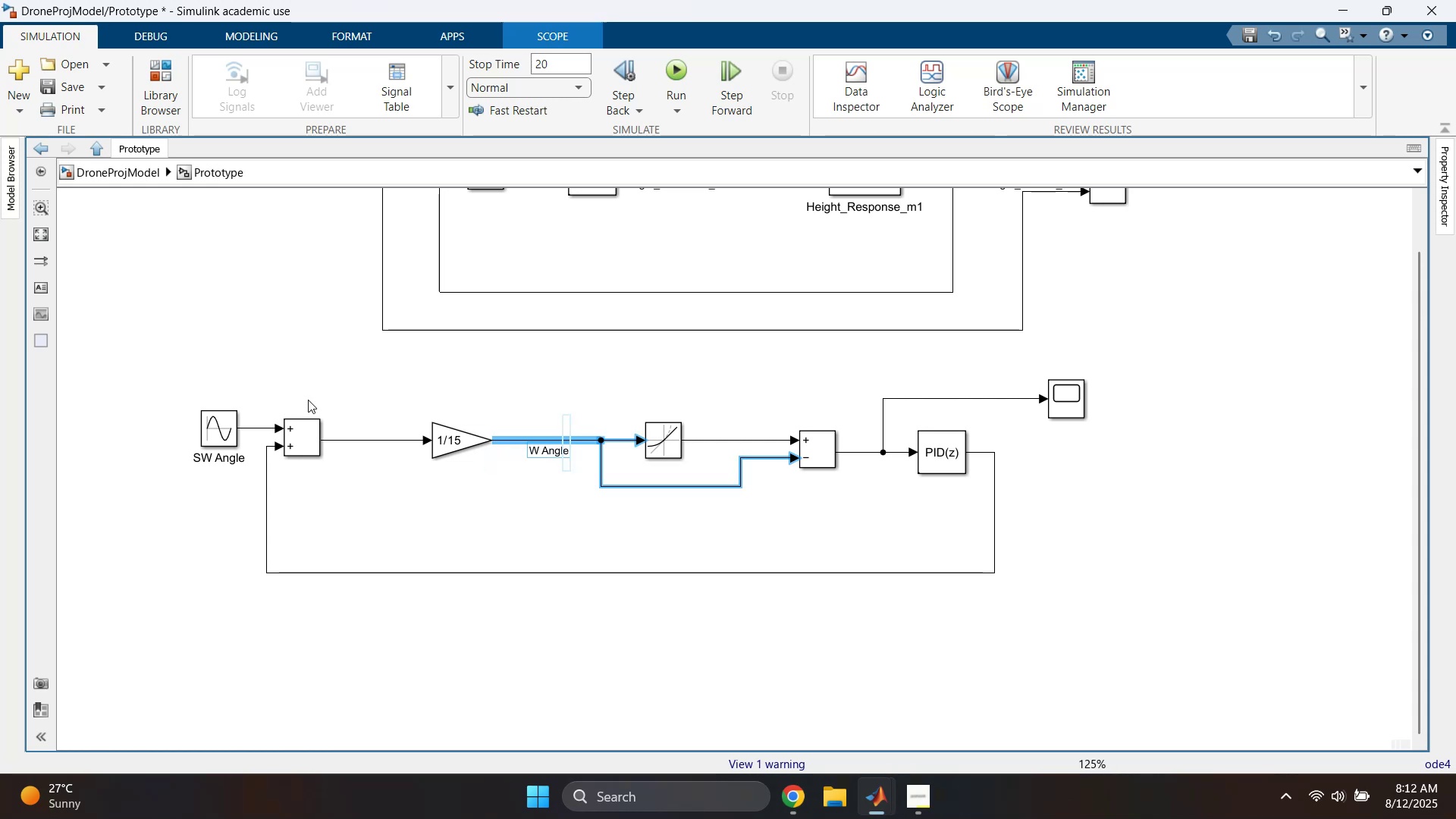 
left_click_drag(start_coordinate=[326, 392], to_coordinate=[224, 447])
 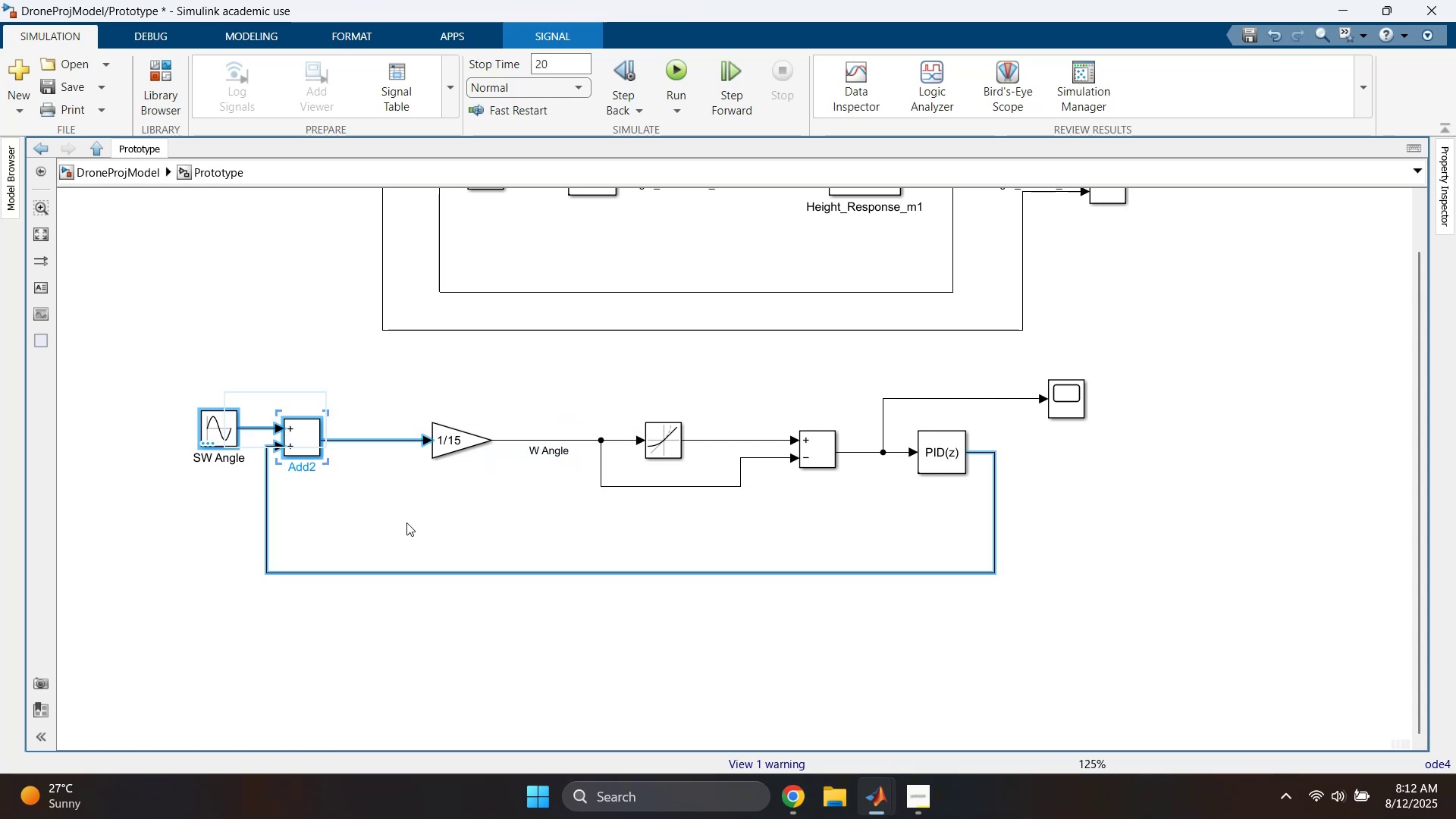 
left_click([442, 523])
 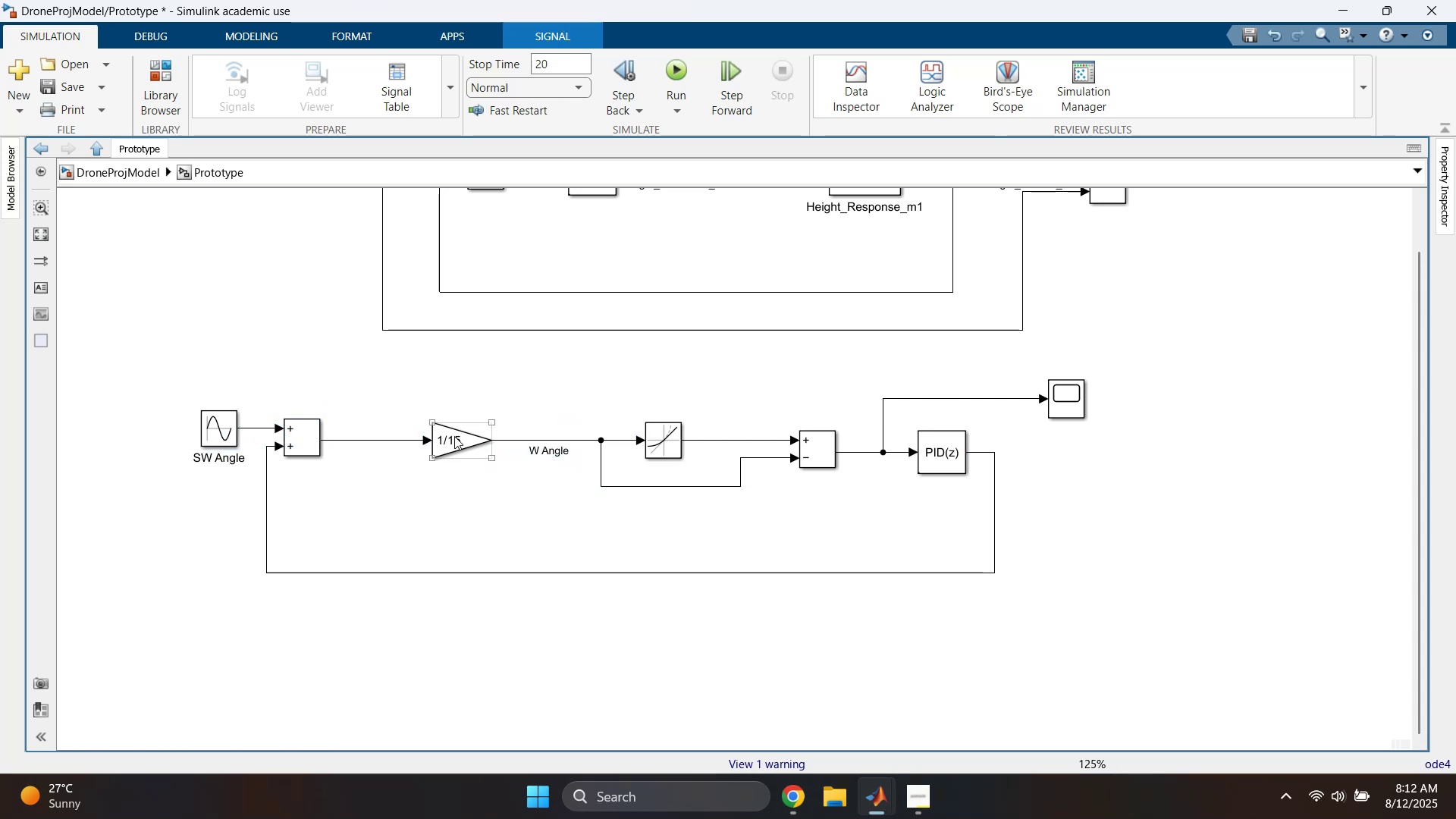 
left_click([598, 352])
 